 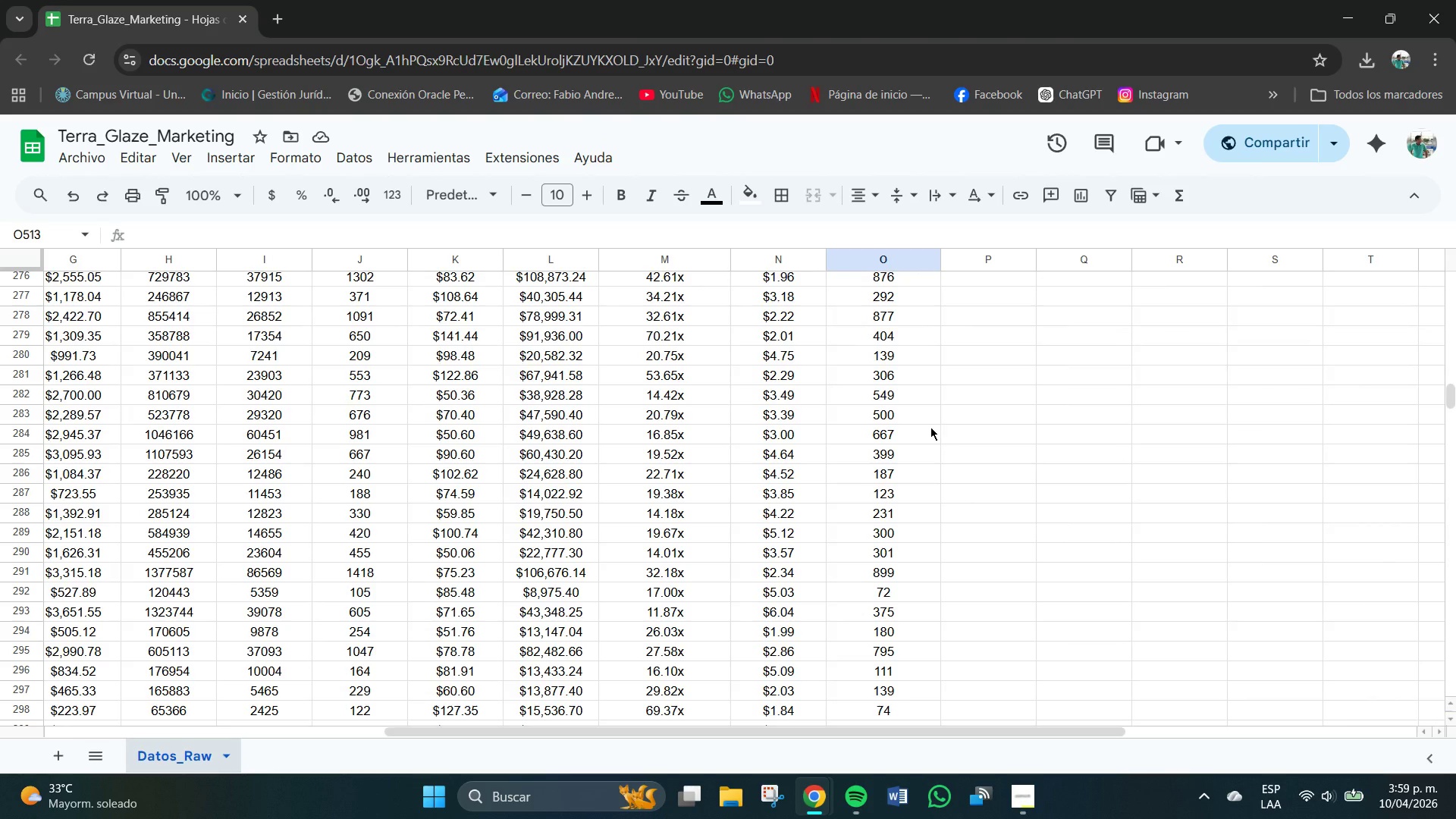 
scroll: coordinate [943, 537], scroll_direction: up, amount: 11.0
 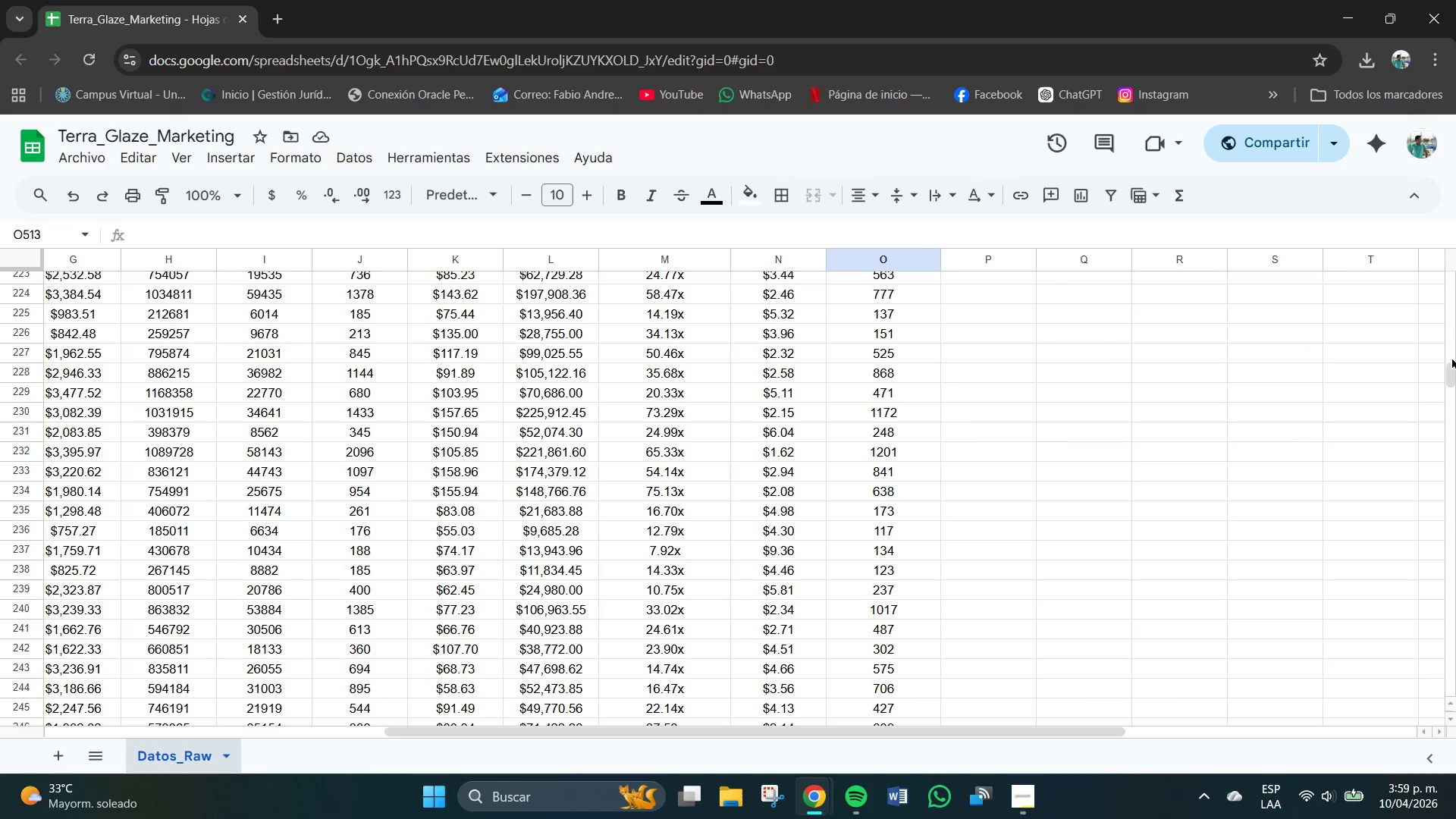 
left_click_drag(start_coordinate=[1454, 368], to_coordinate=[1442, 263])
 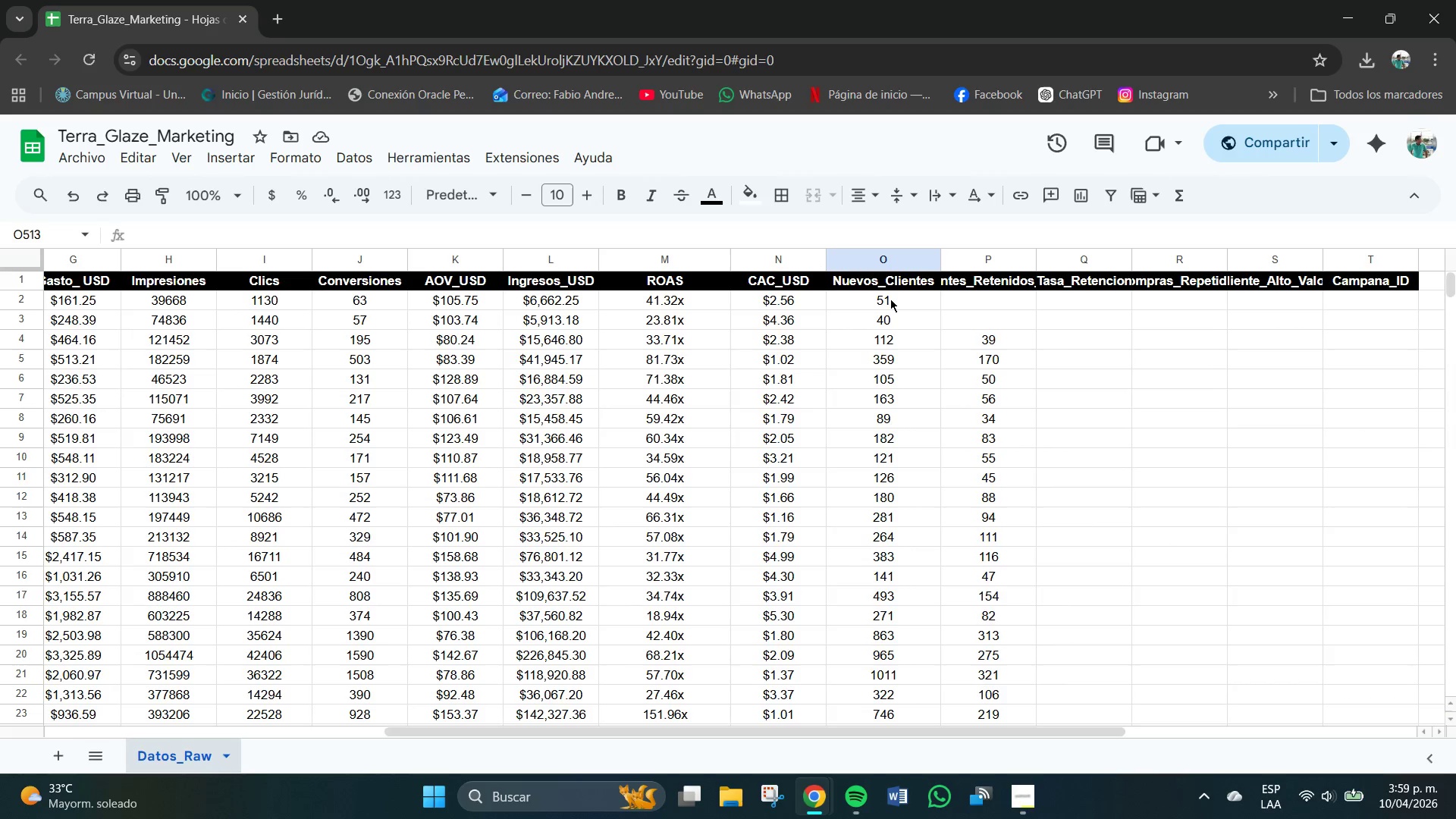 
left_click([987, 303])
 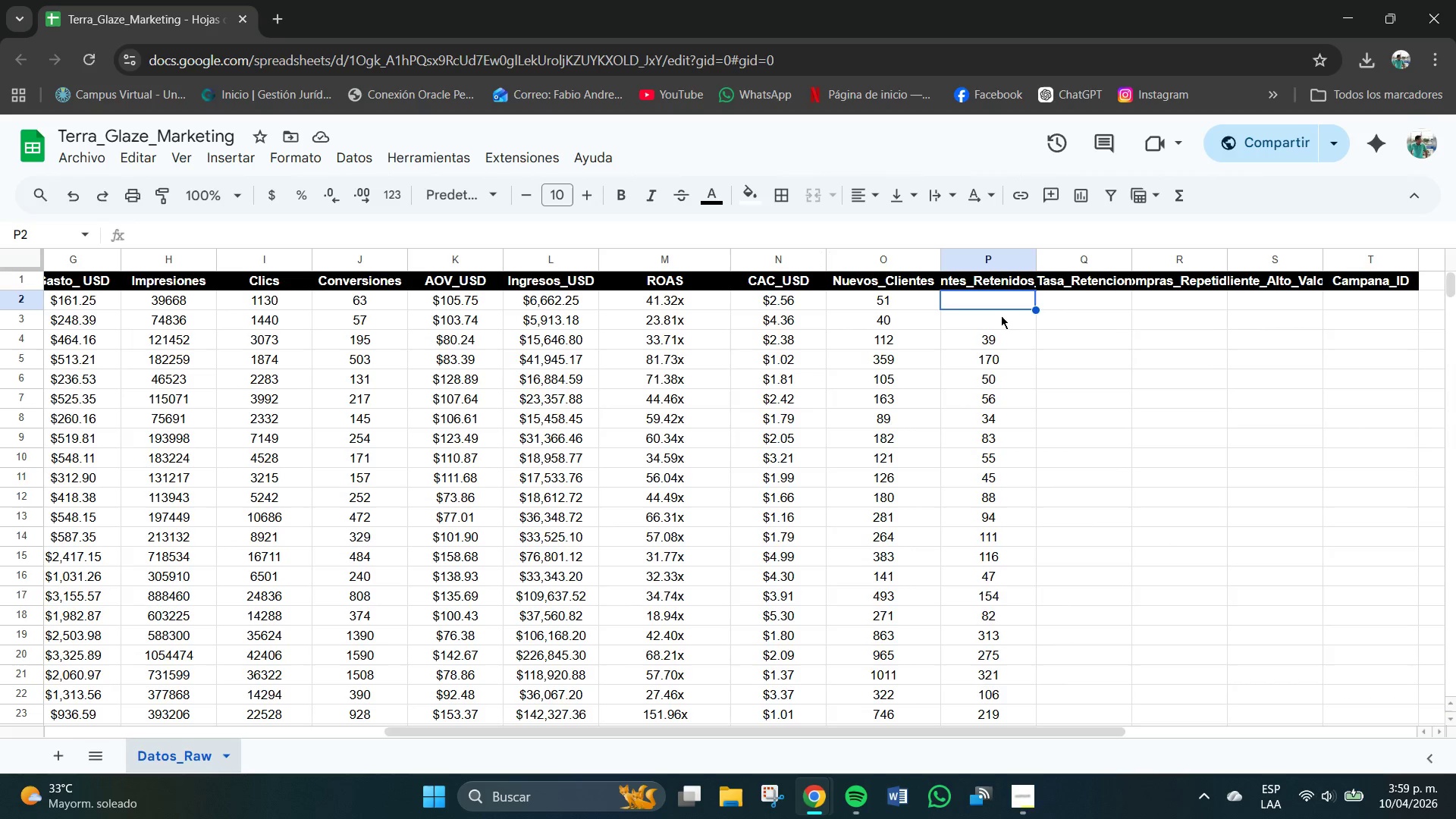 
key(Numpad1)
 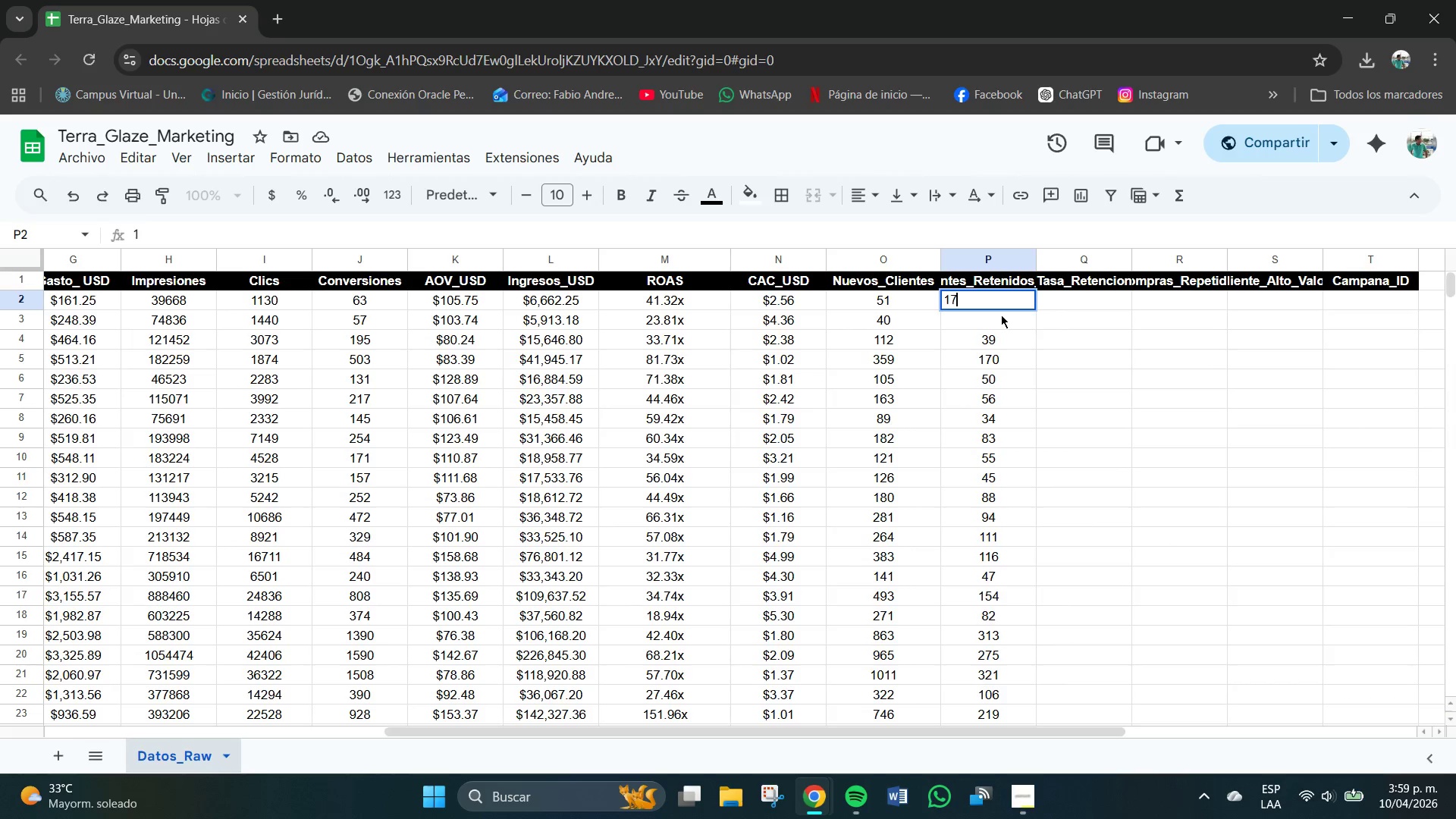 
key(Numpad7)
 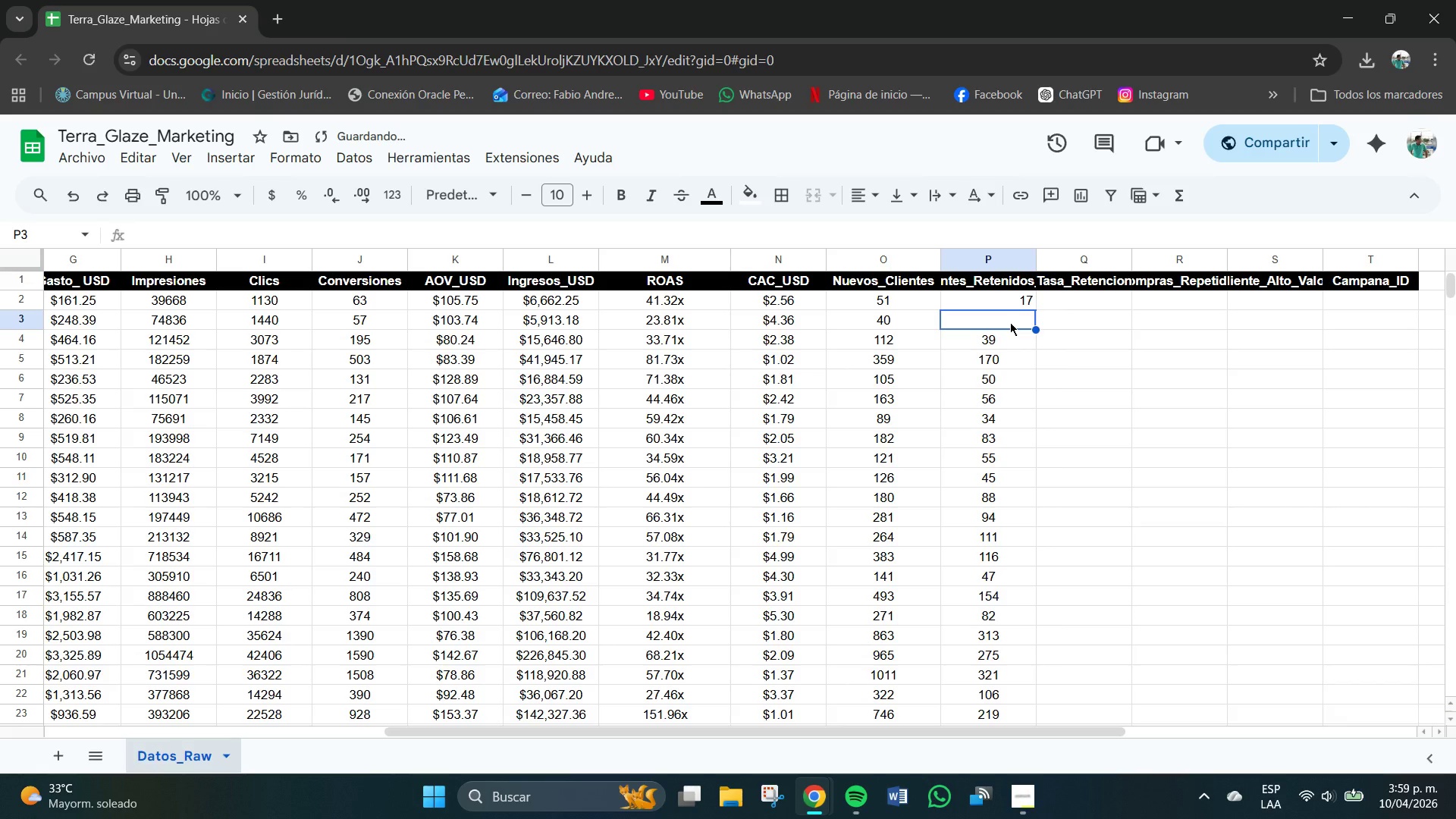 
key(Delete)
 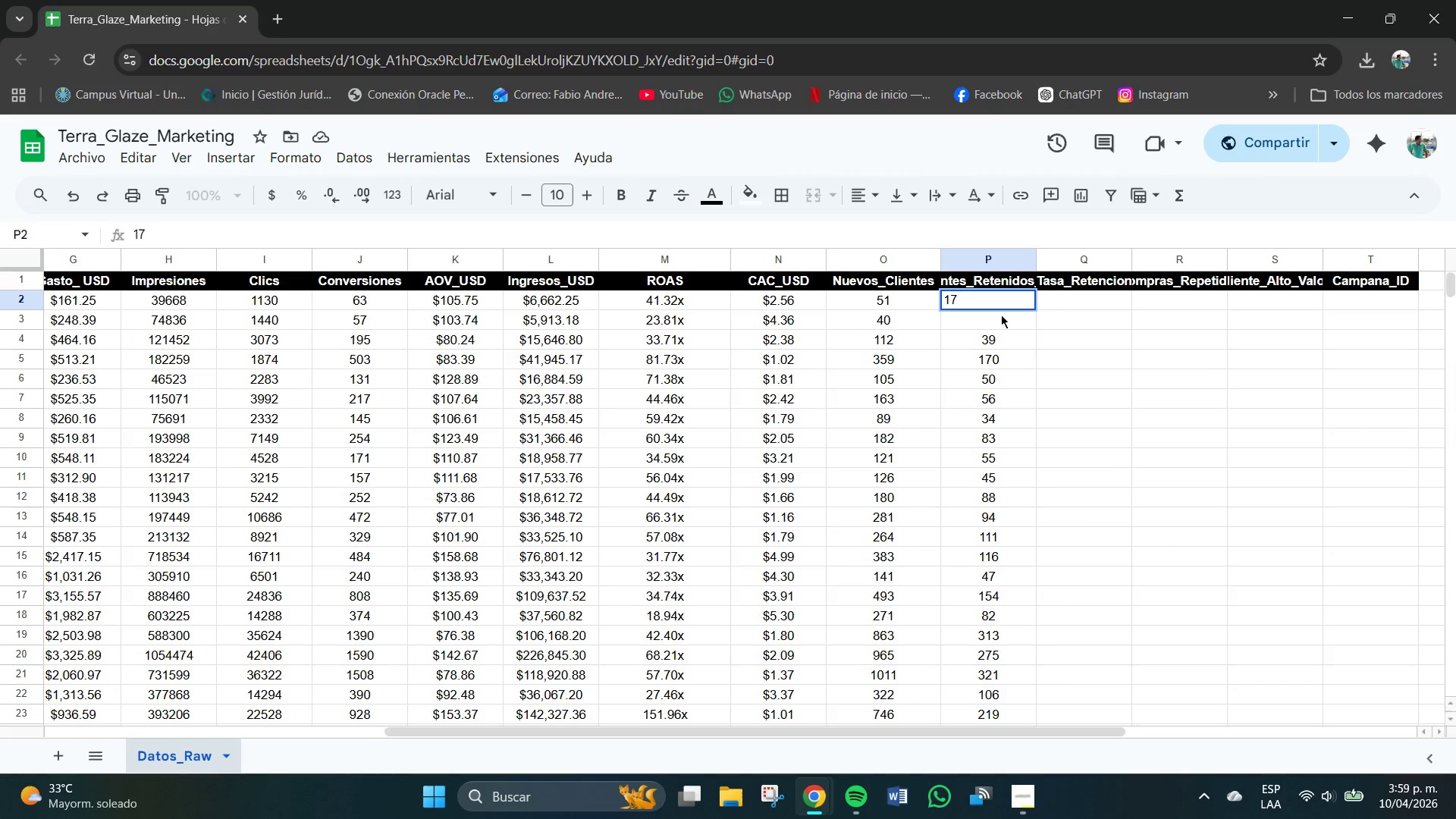 
key(Numpad1)
 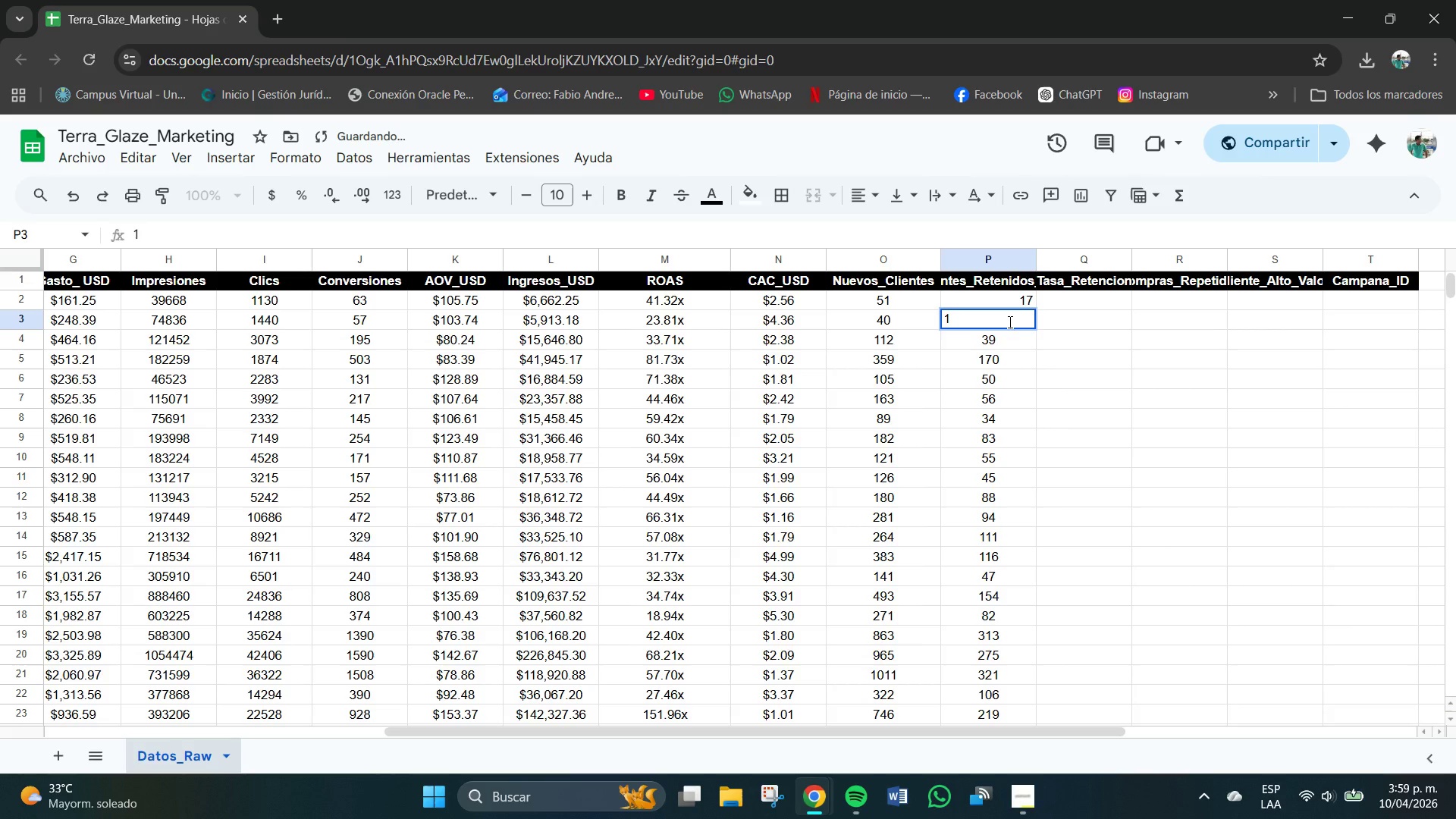 
key(Numpad4)
 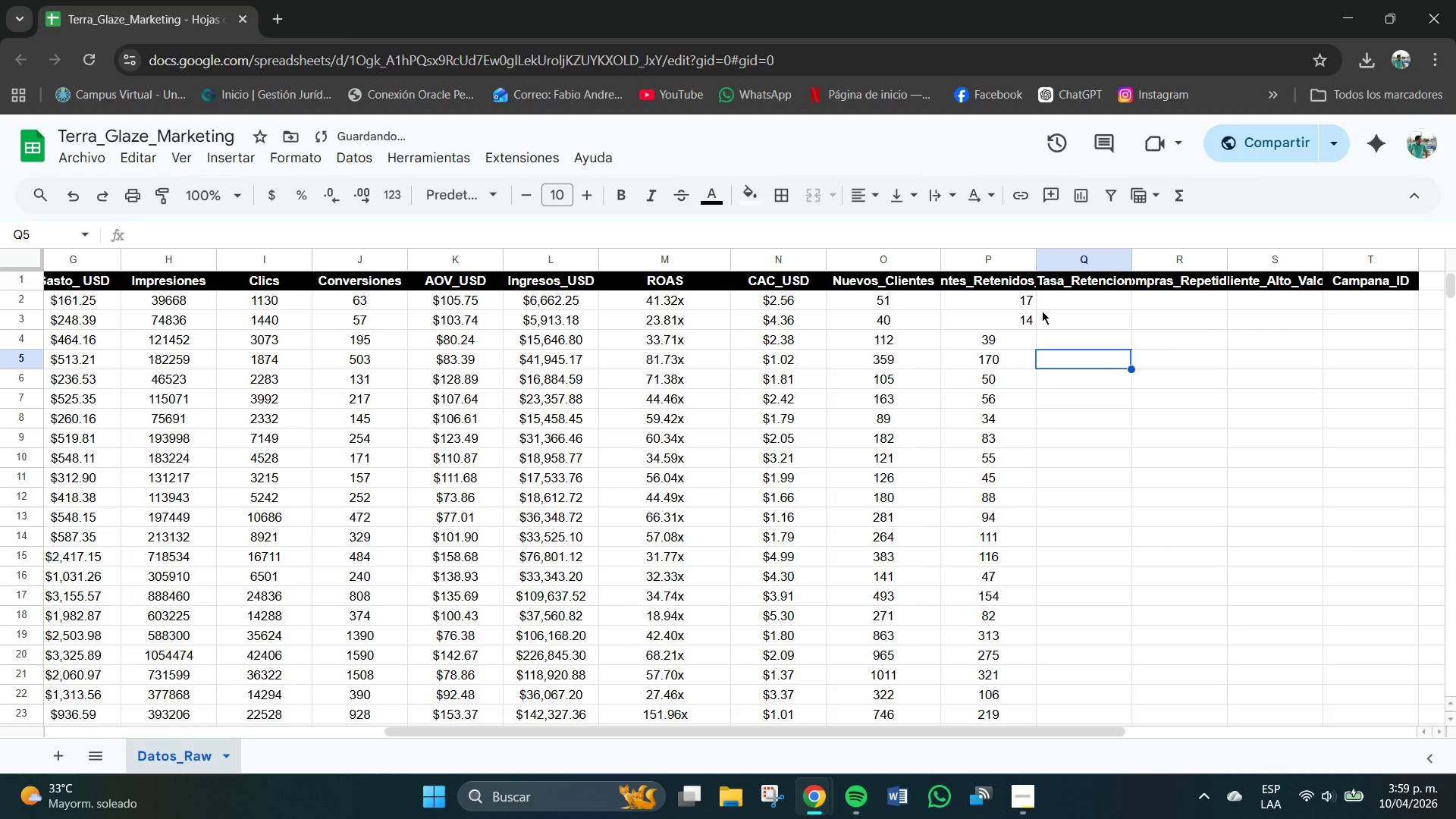 
left_click_drag(start_coordinate=[1010, 298], to_coordinate=[1011, 317])
 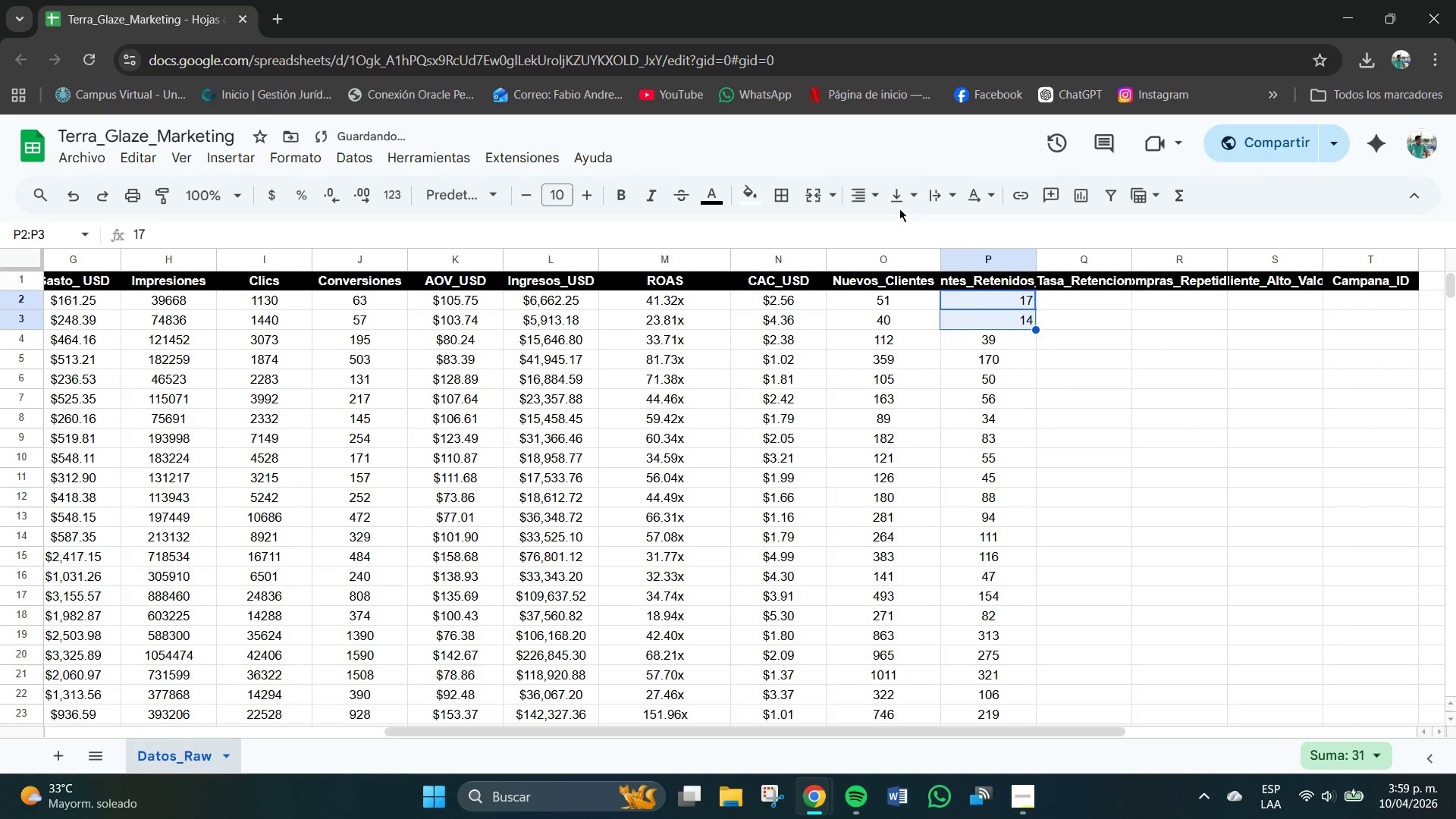 
left_click([905, 200])
 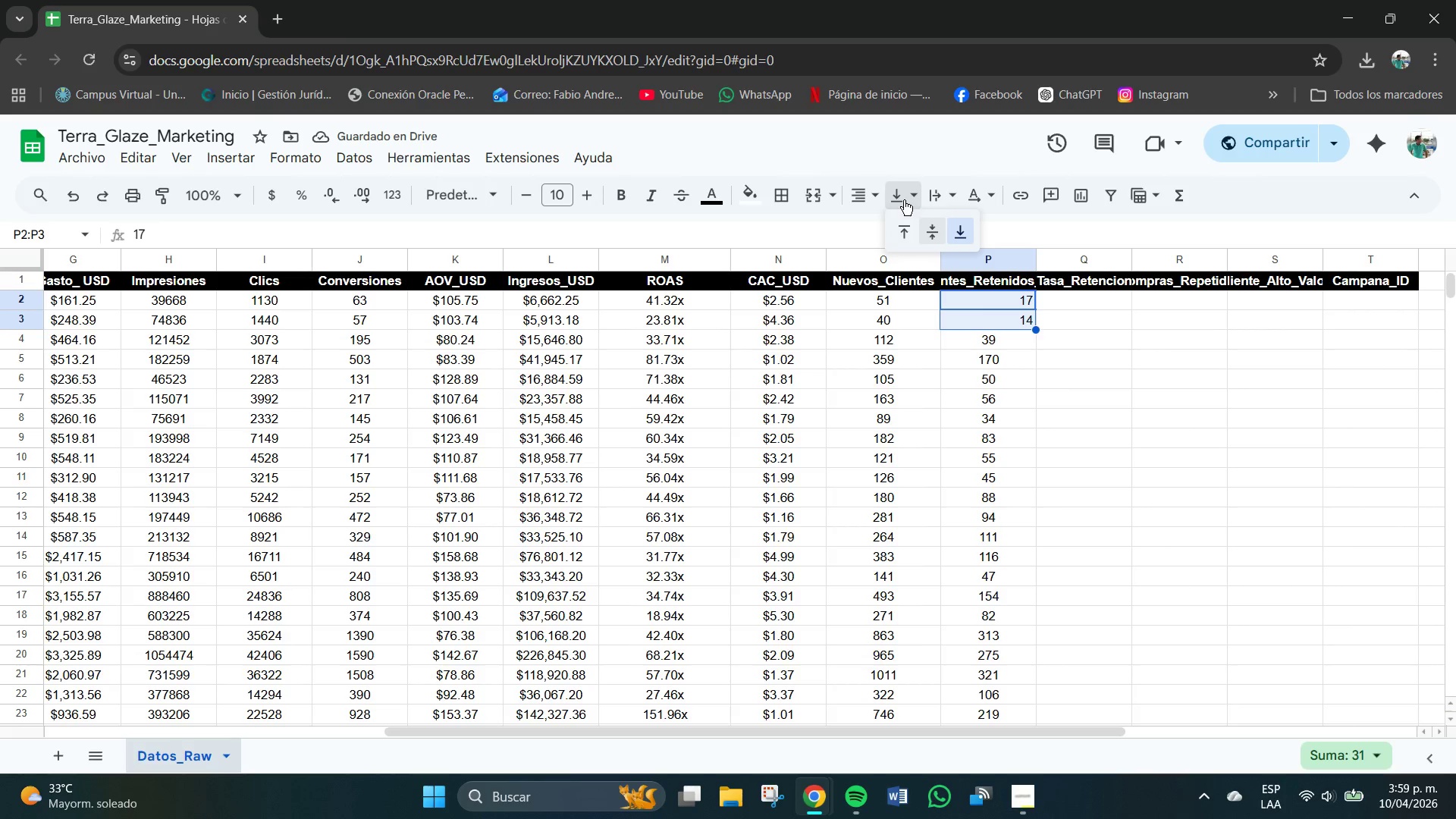 
mouse_move([916, 202])
 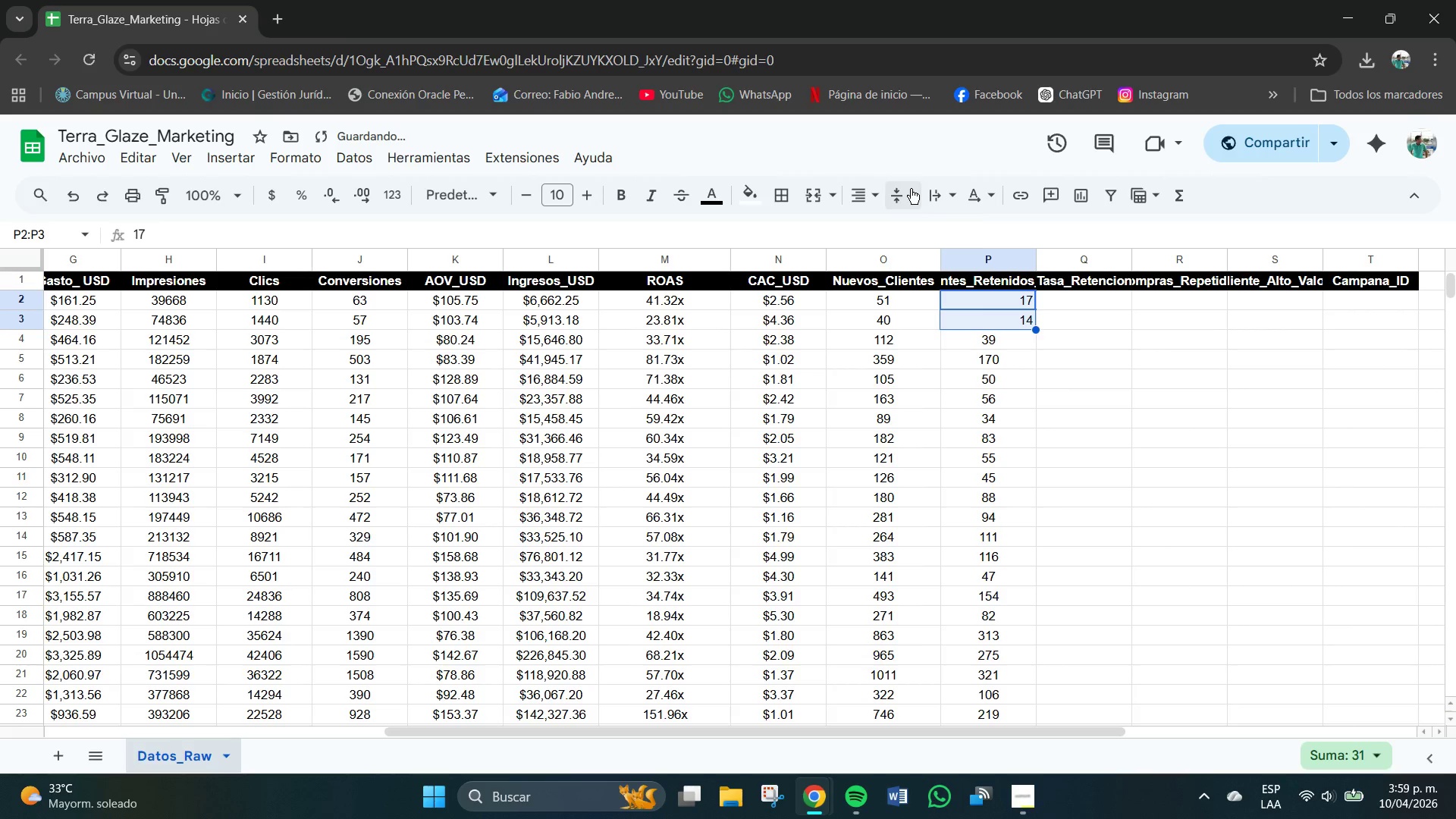 
left_click([910, 189])
 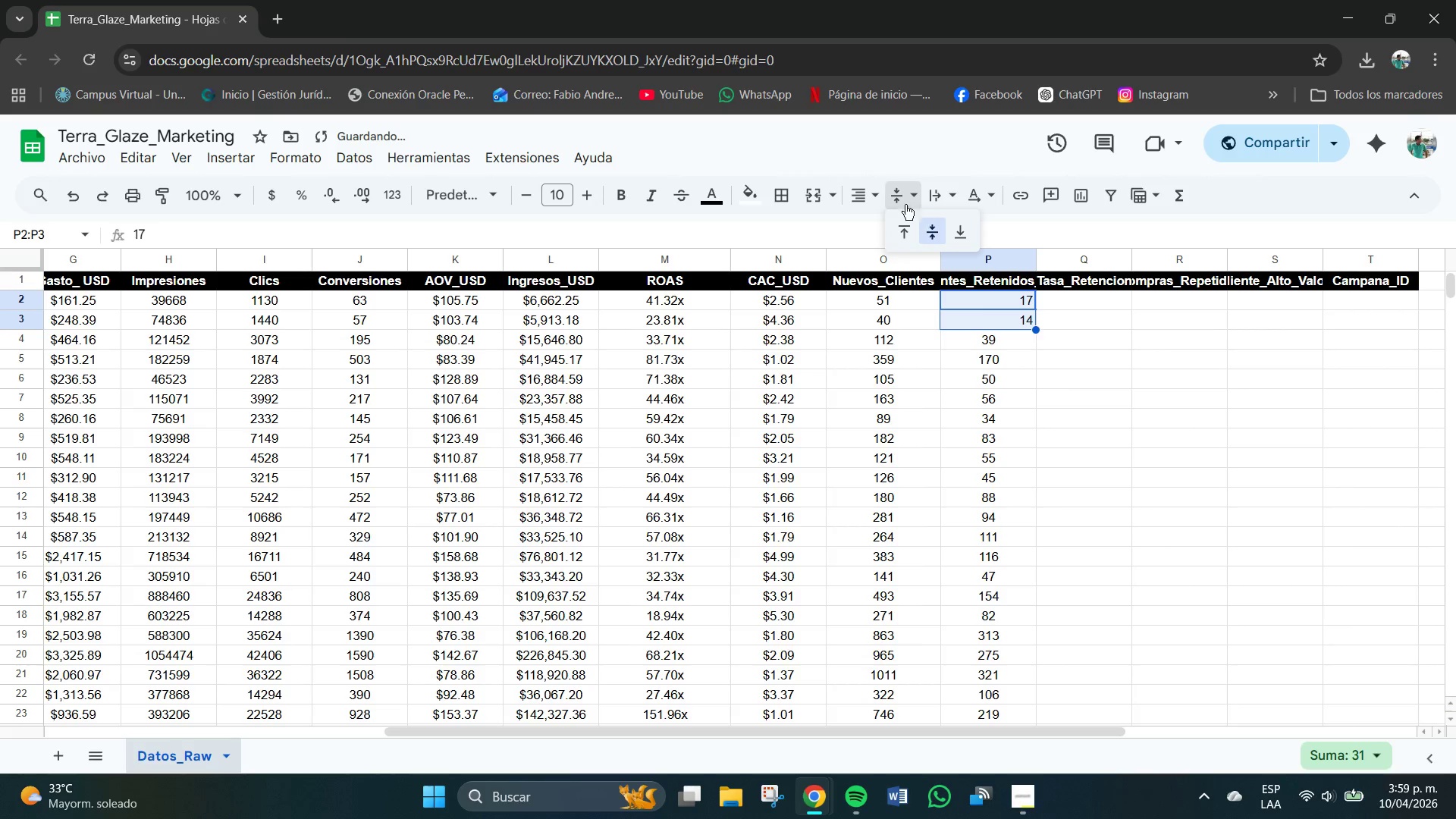 
left_click([876, 198])
 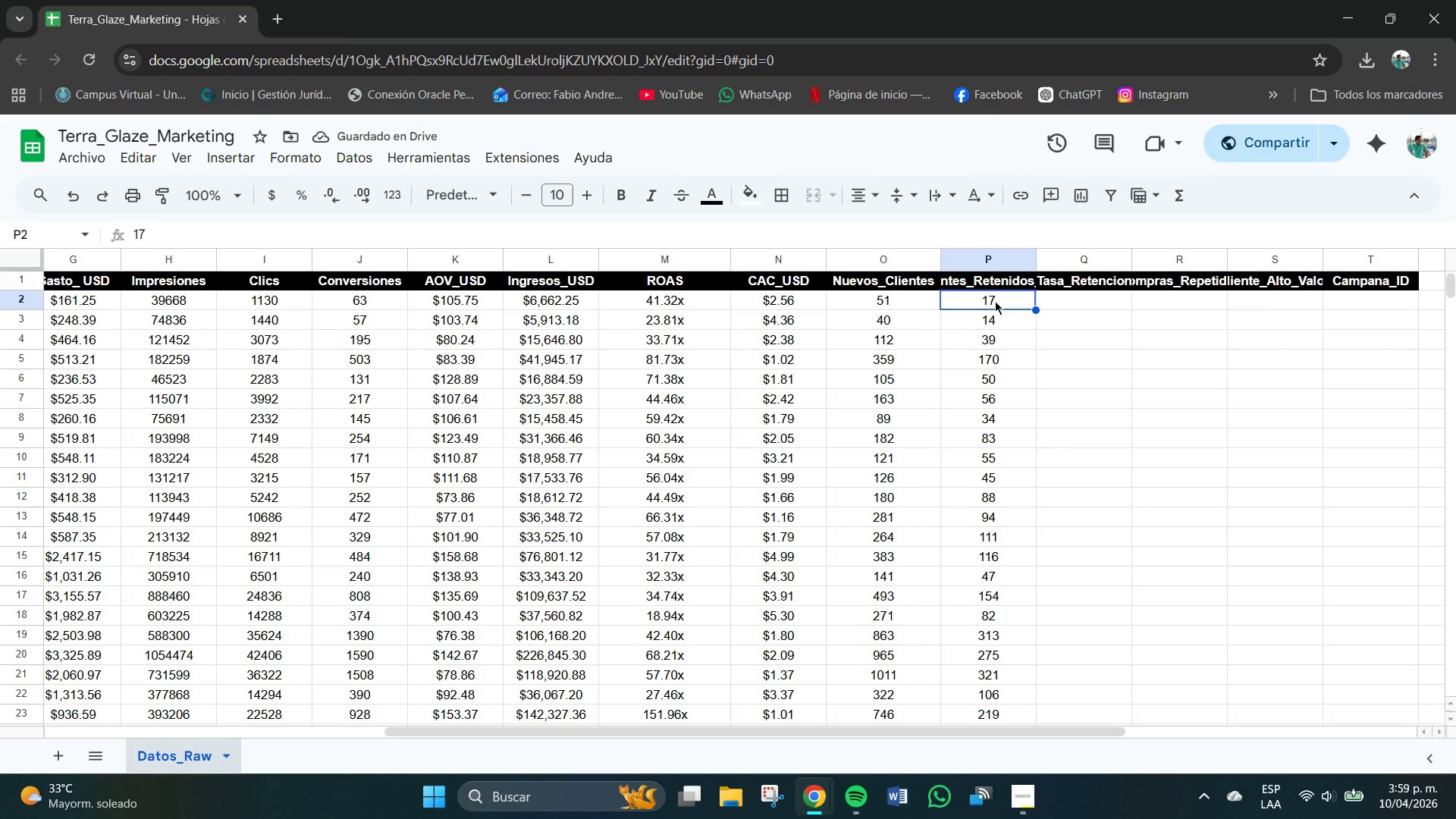 
wait(5.56)
 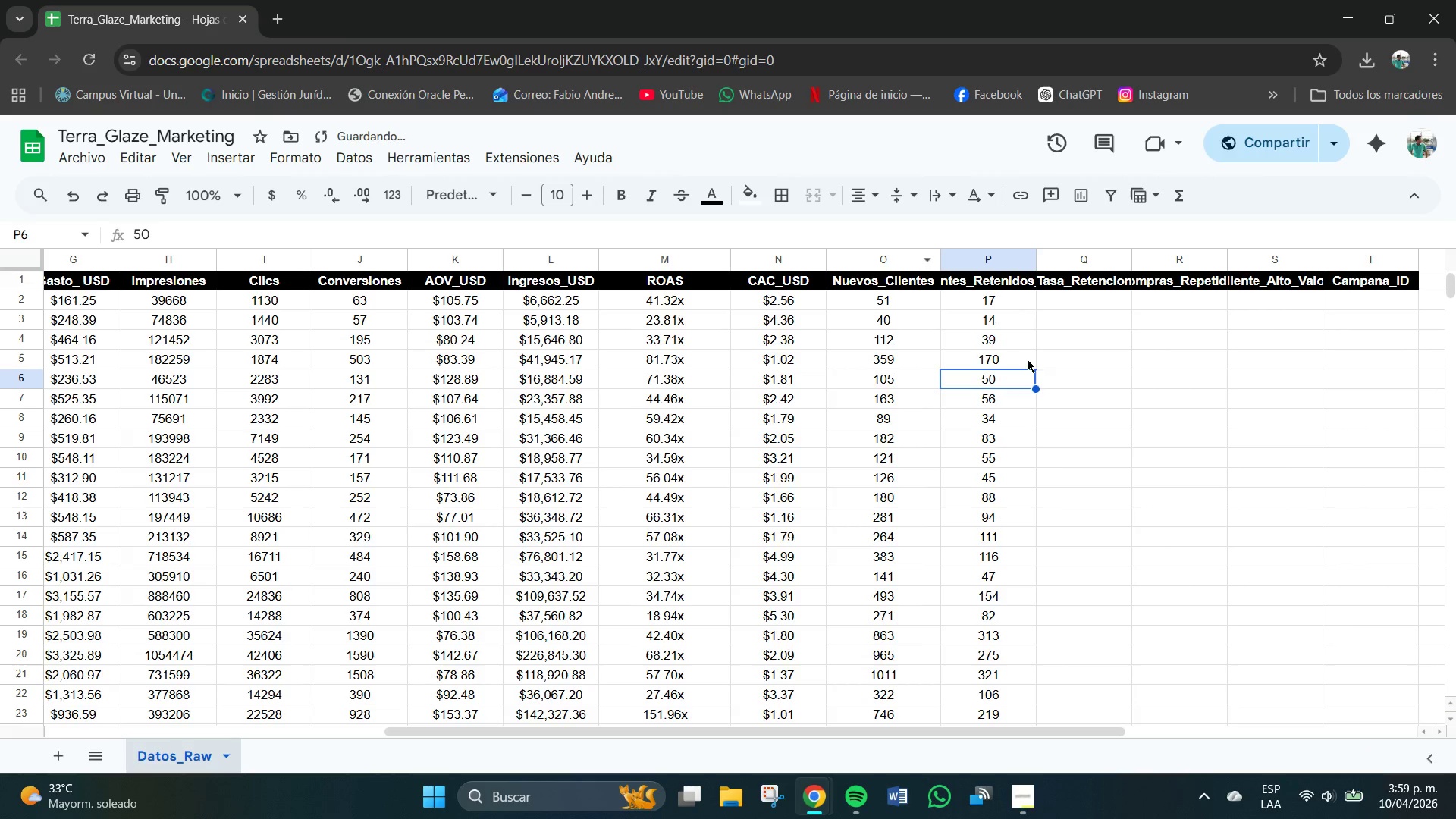 
double_click([997, 334])
 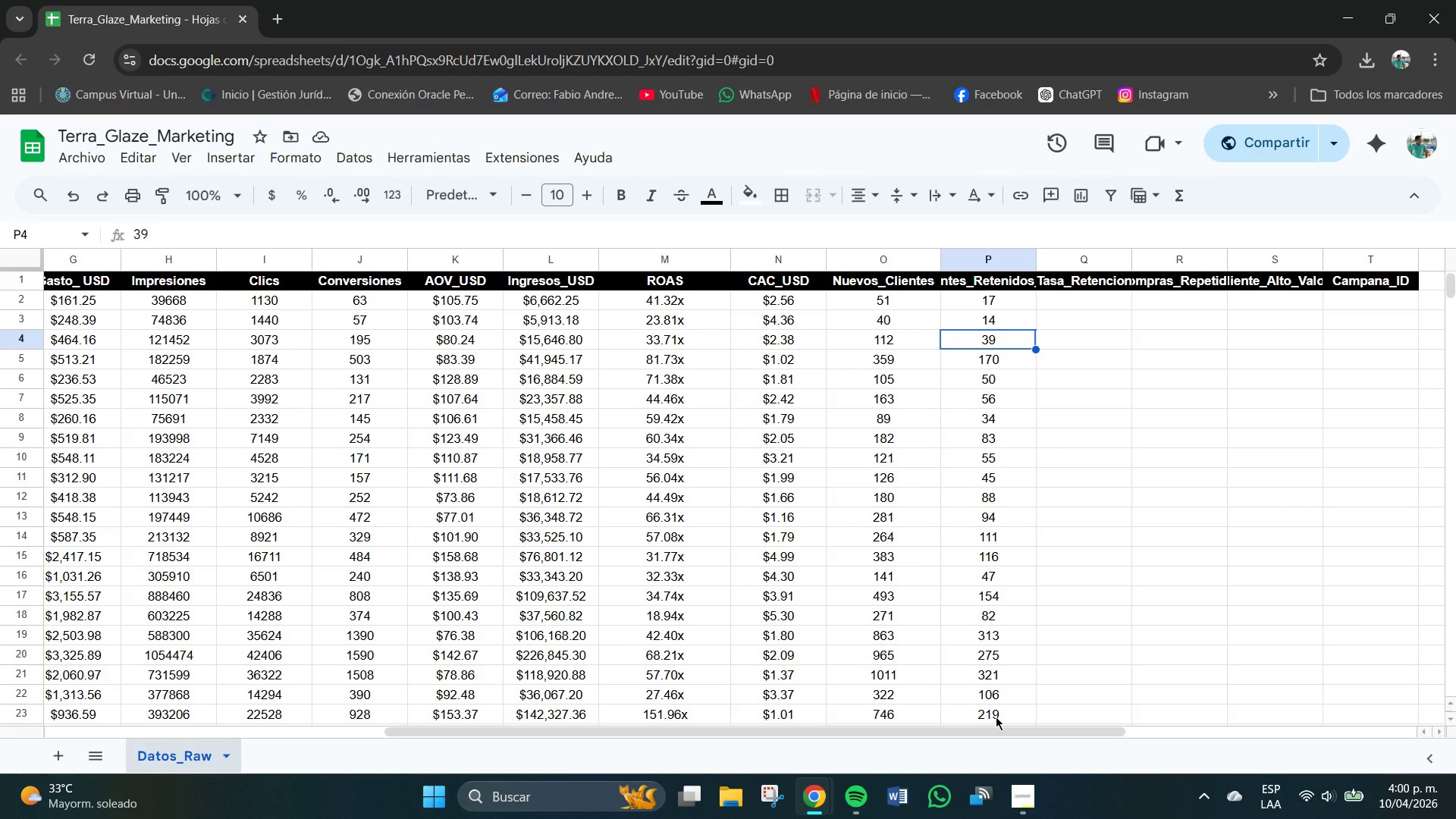 
wait(12.92)
 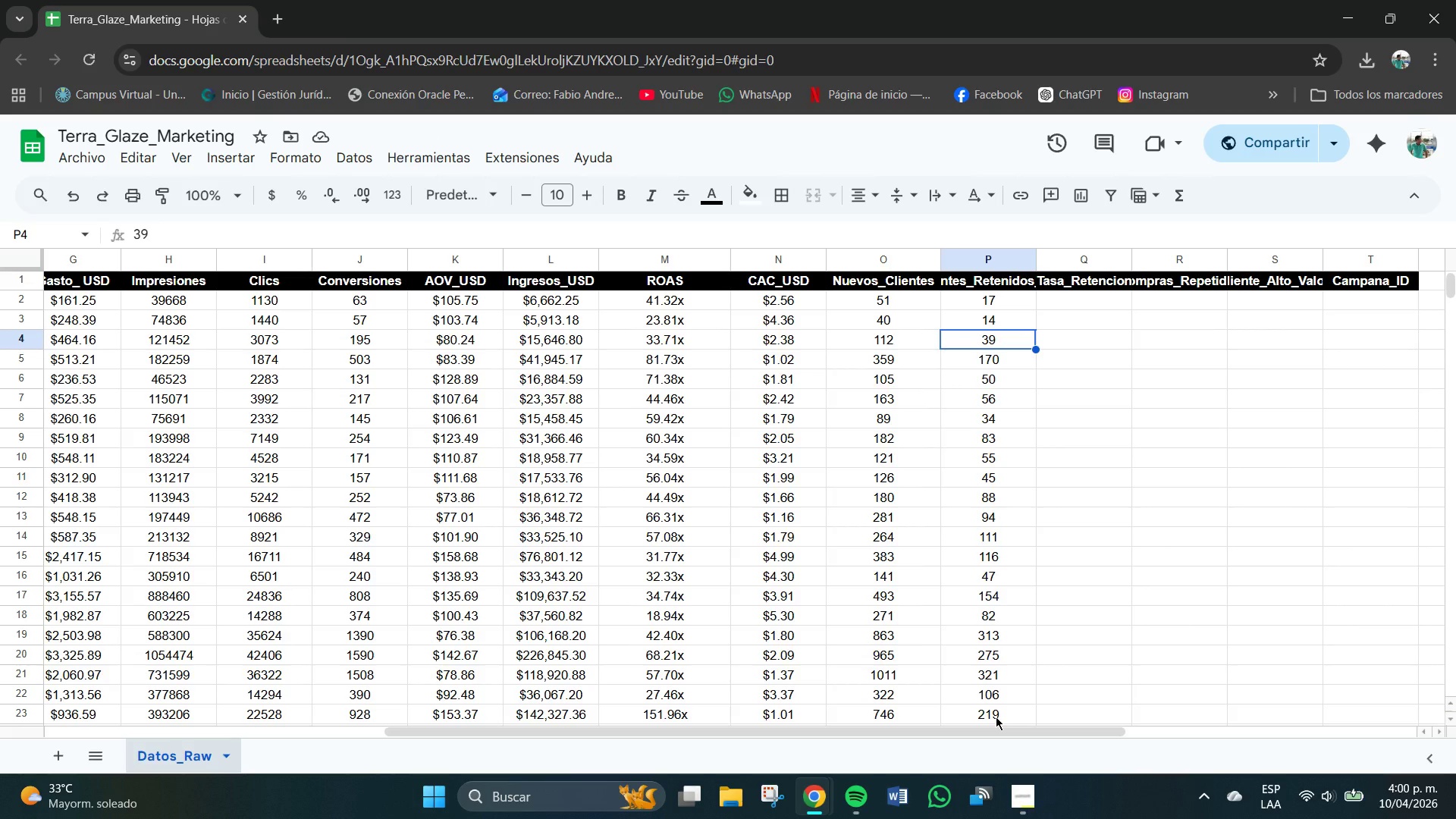 
left_click_drag(start_coordinate=[1036, 252], to_coordinate=[1041, 254])
 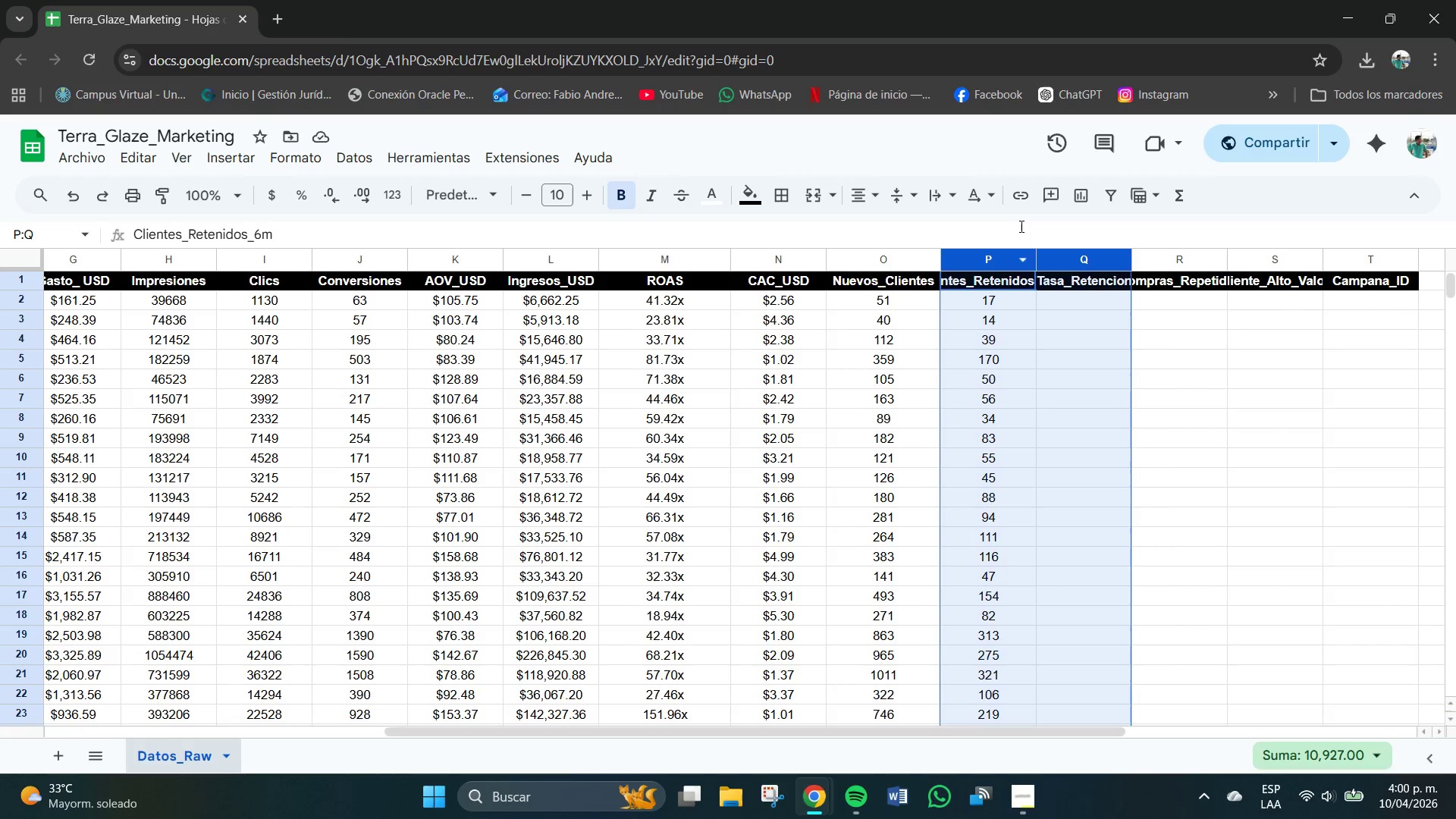 
left_click([1021, 227])
 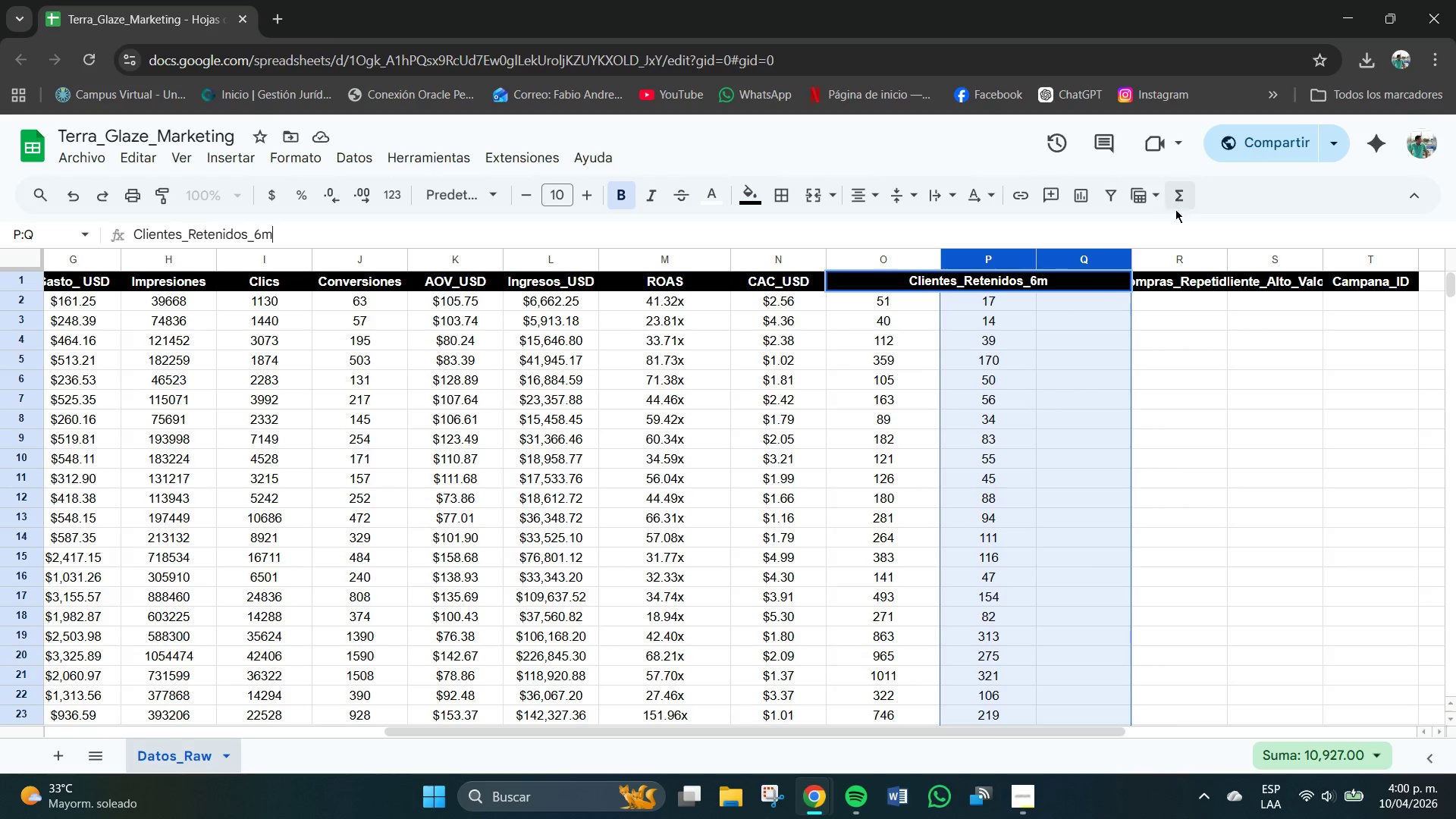 
left_click([1172, 236])
 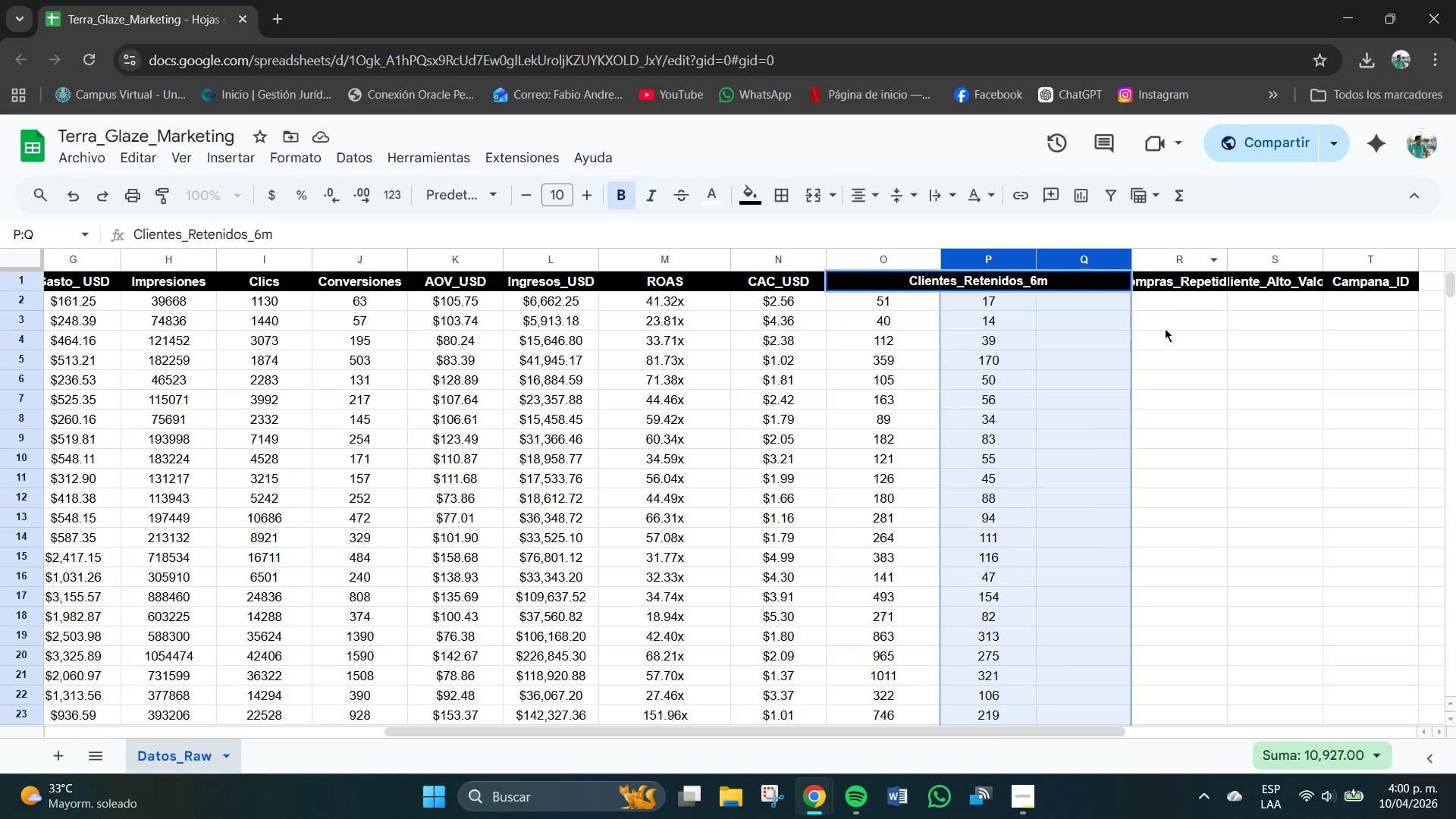 
left_click([1165, 328])
 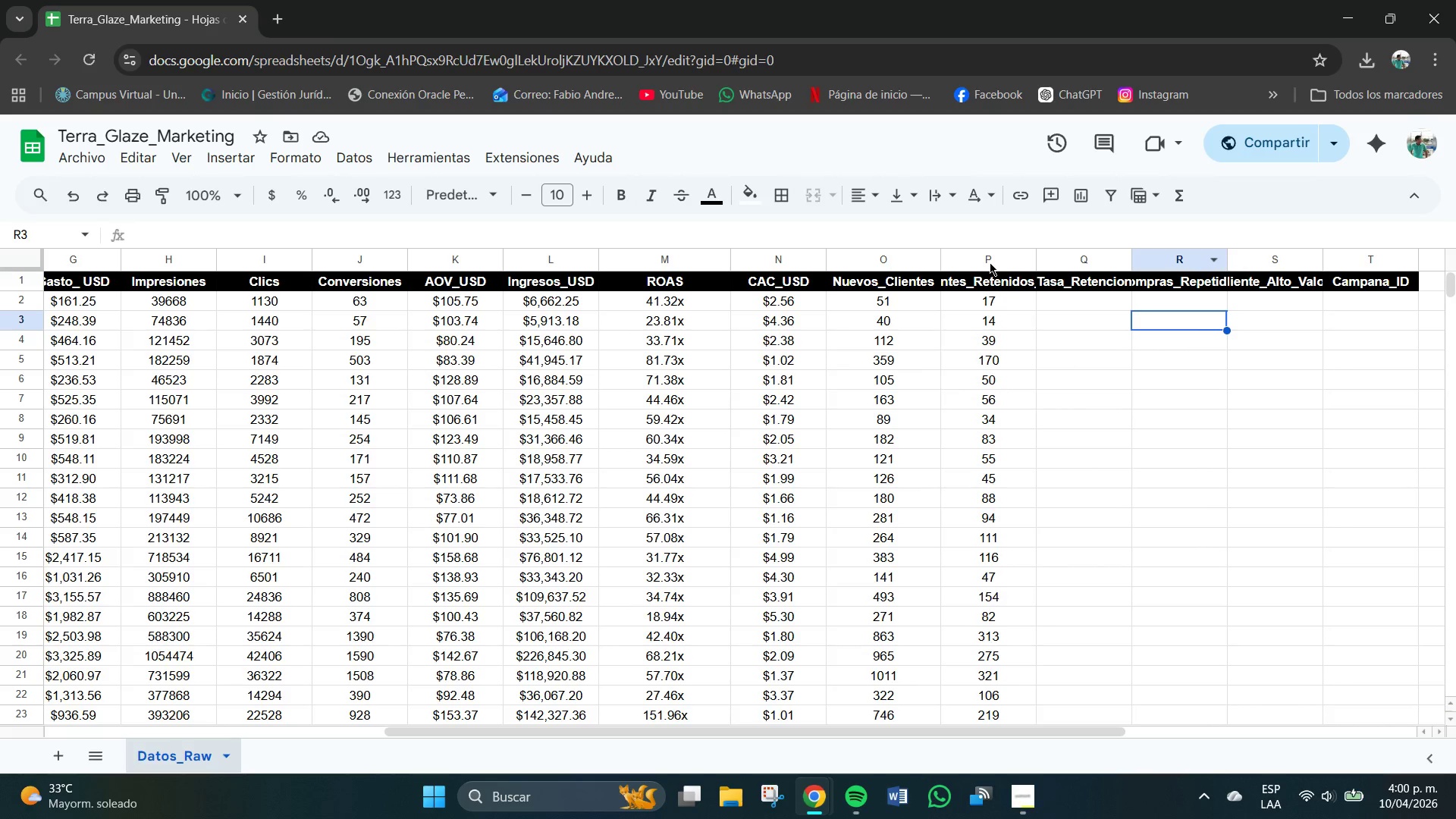 
left_click([990, 261])
 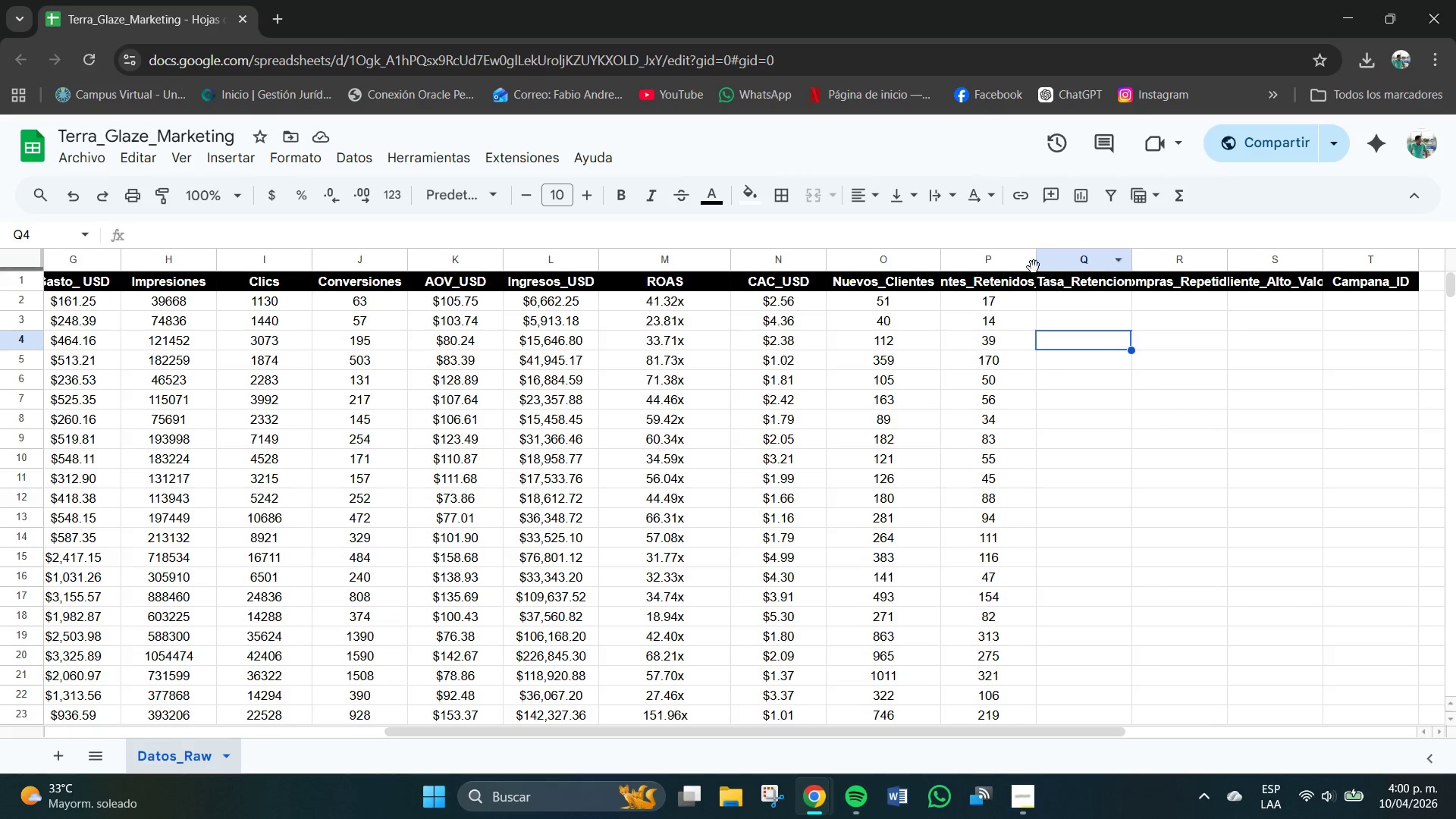 
left_click_drag(start_coordinate=[1033, 262], to_coordinate=[1054, 265])
 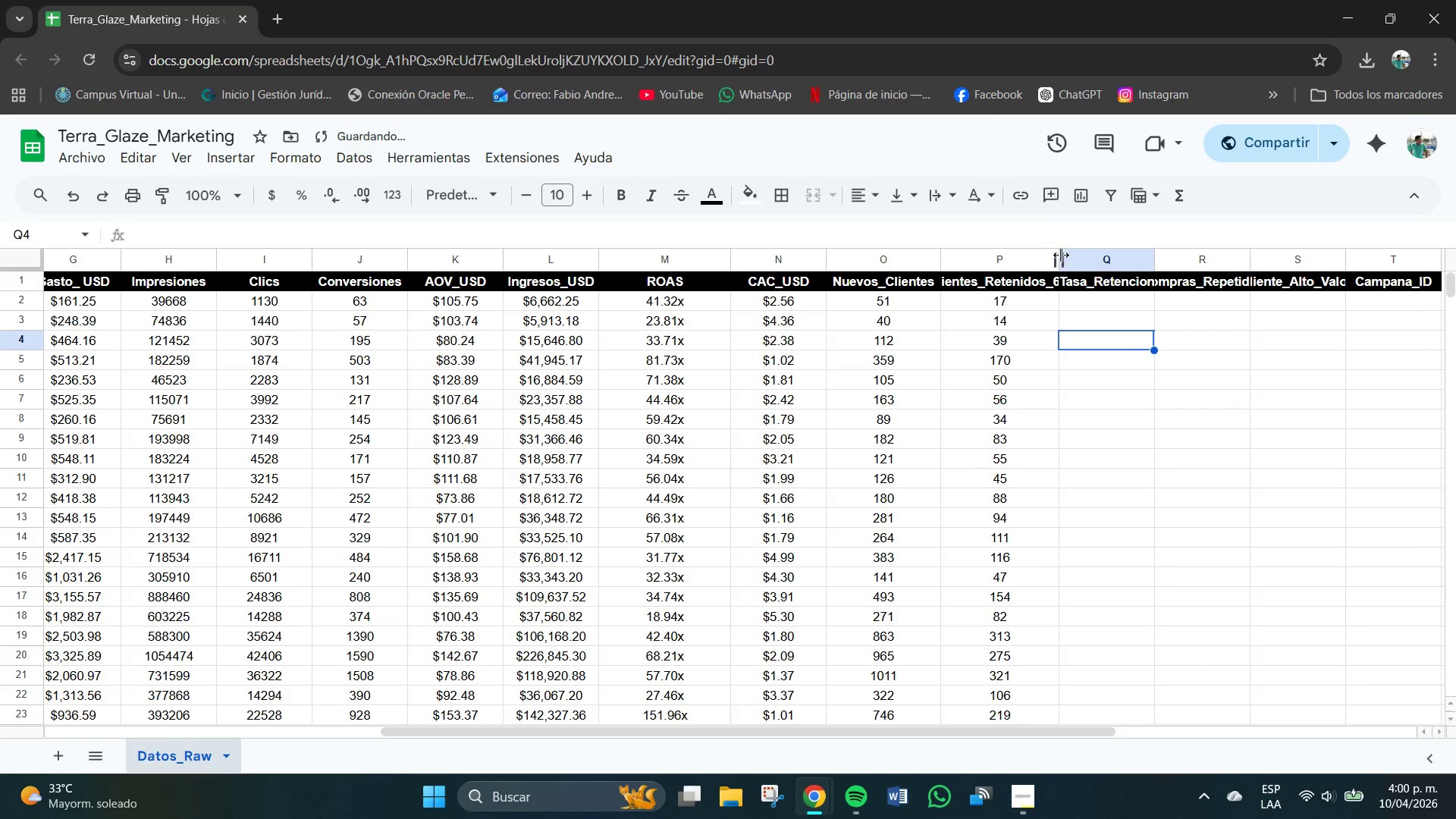 
left_click_drag(start_coordinate=[1059, 256], to_coordinate=[1077, 261])
 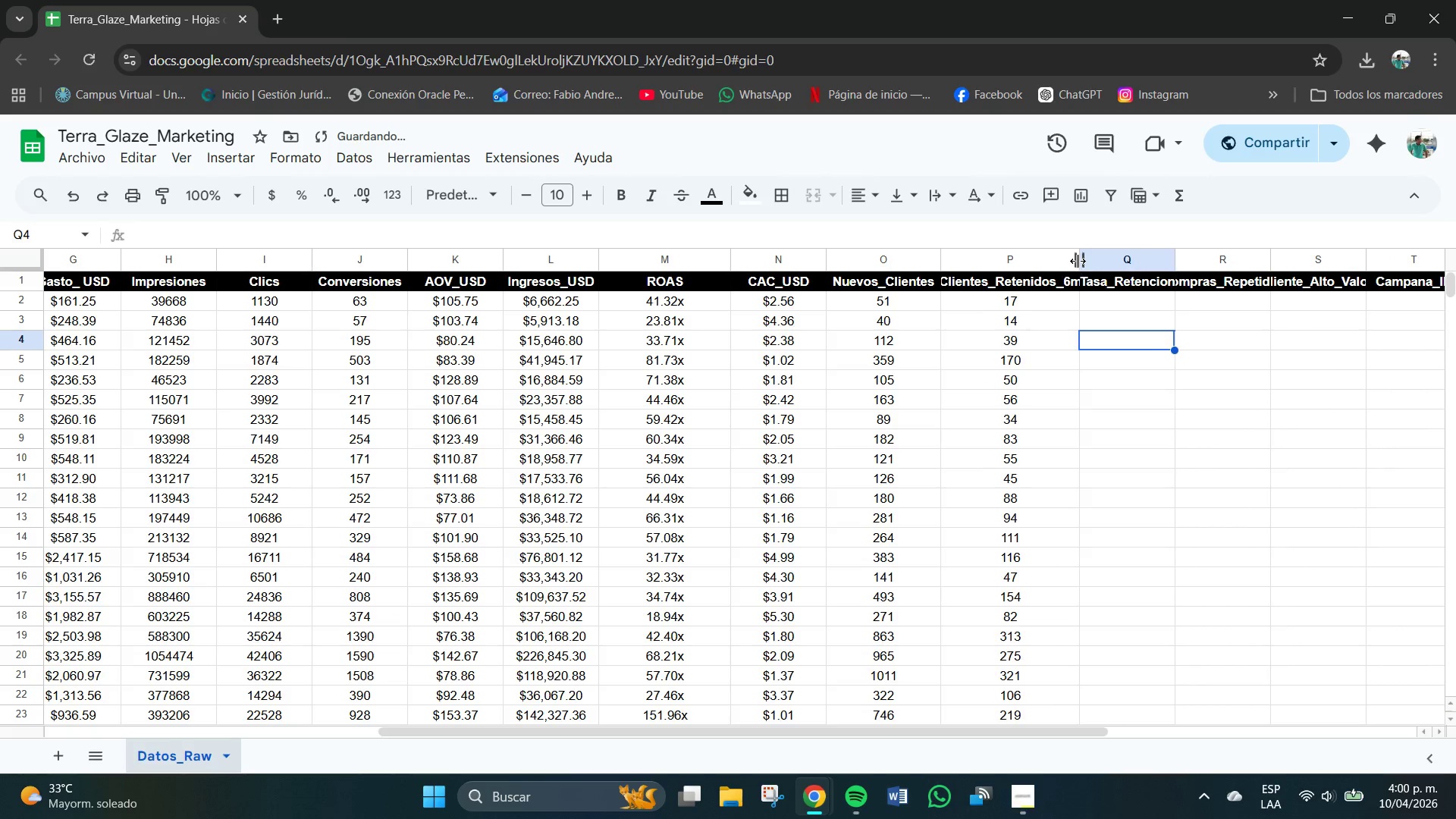 
left_click_drag(start_coordinate=[1083, 259], to_coordinate=[1092, 262])
 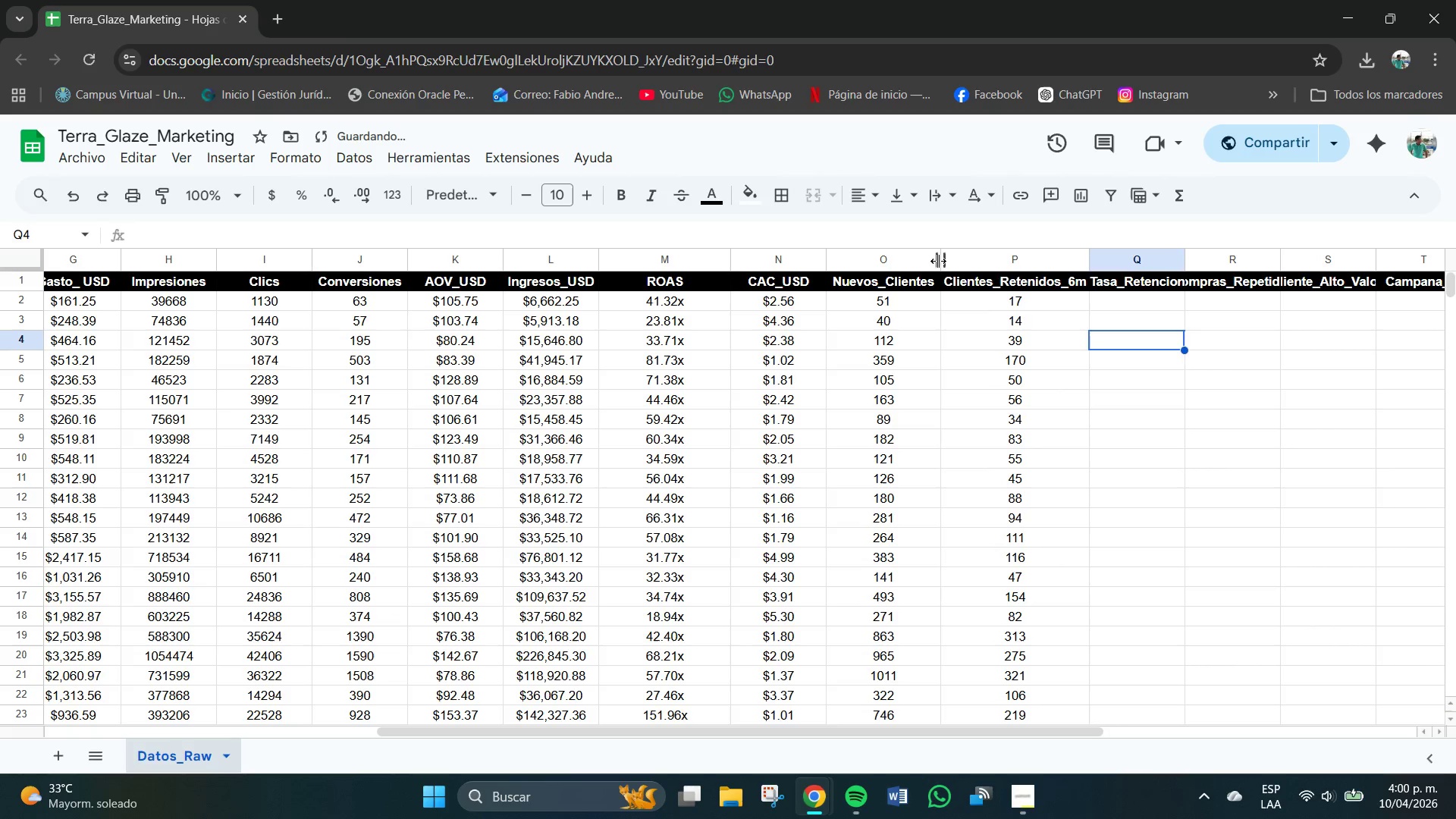 
left_click_drag(start_coordinate=[946, 262], to_coordinate=[959, 262])
 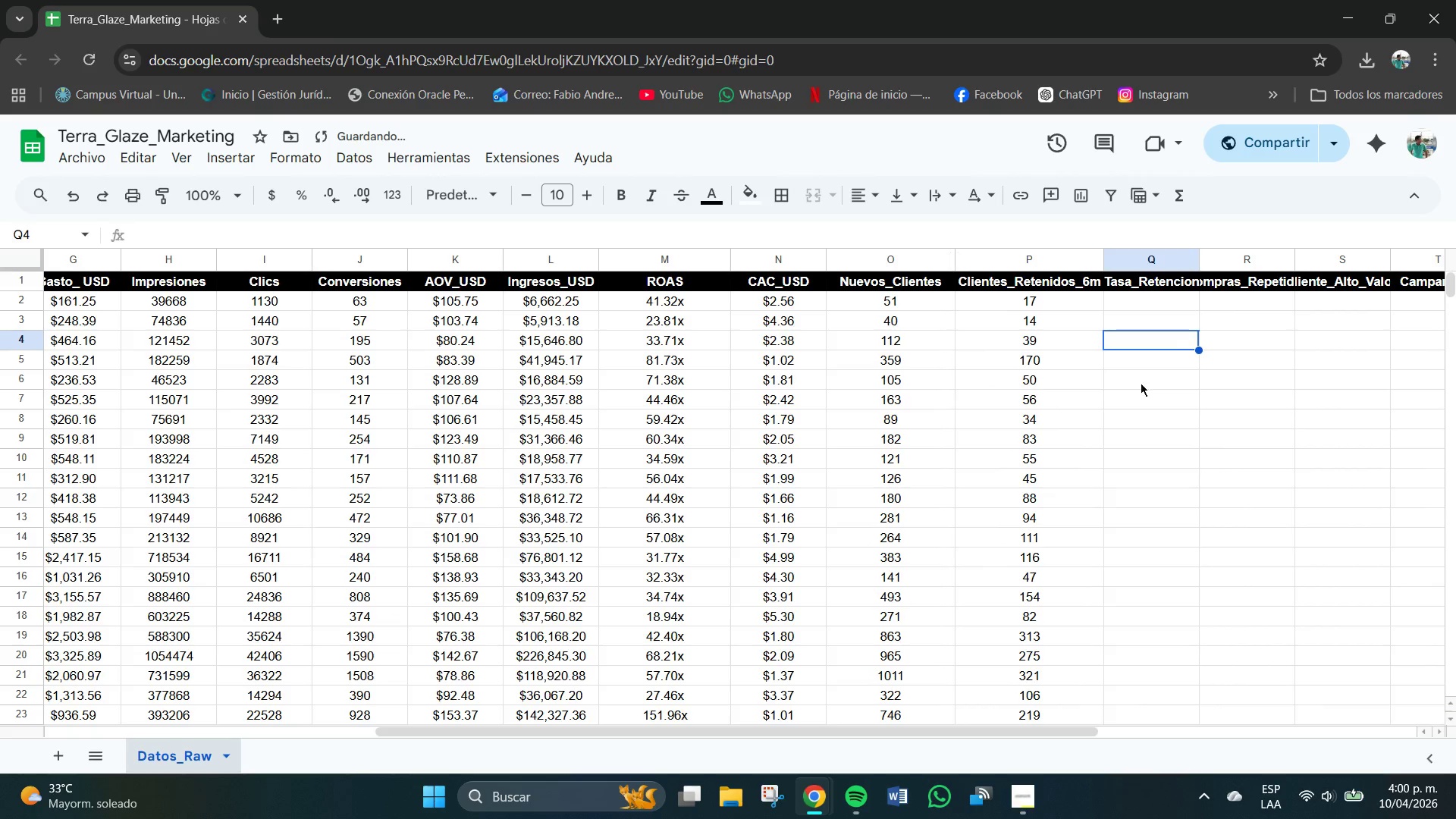 
left_click([1164, 398])
 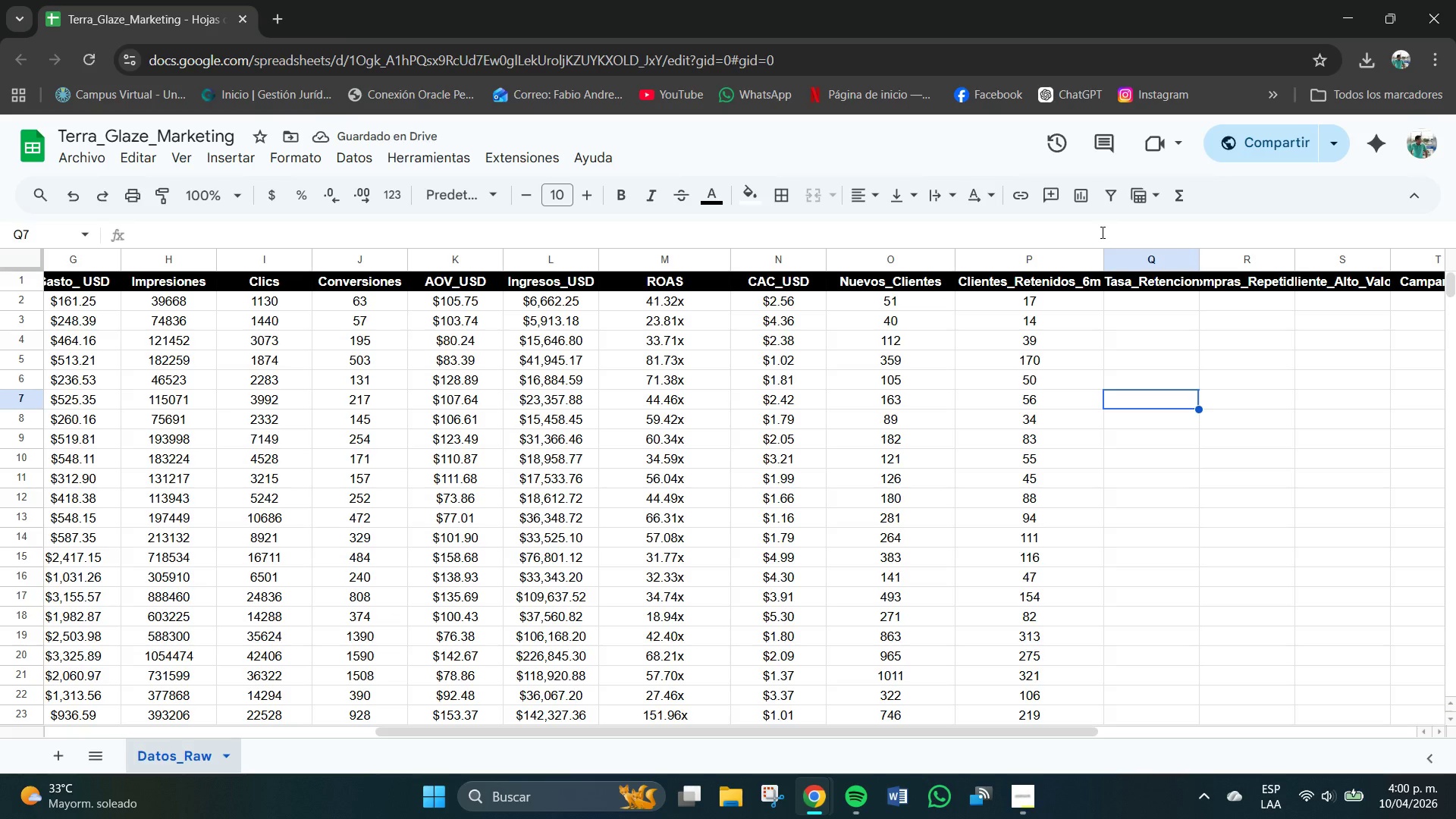 
left_click([1032, 350])
 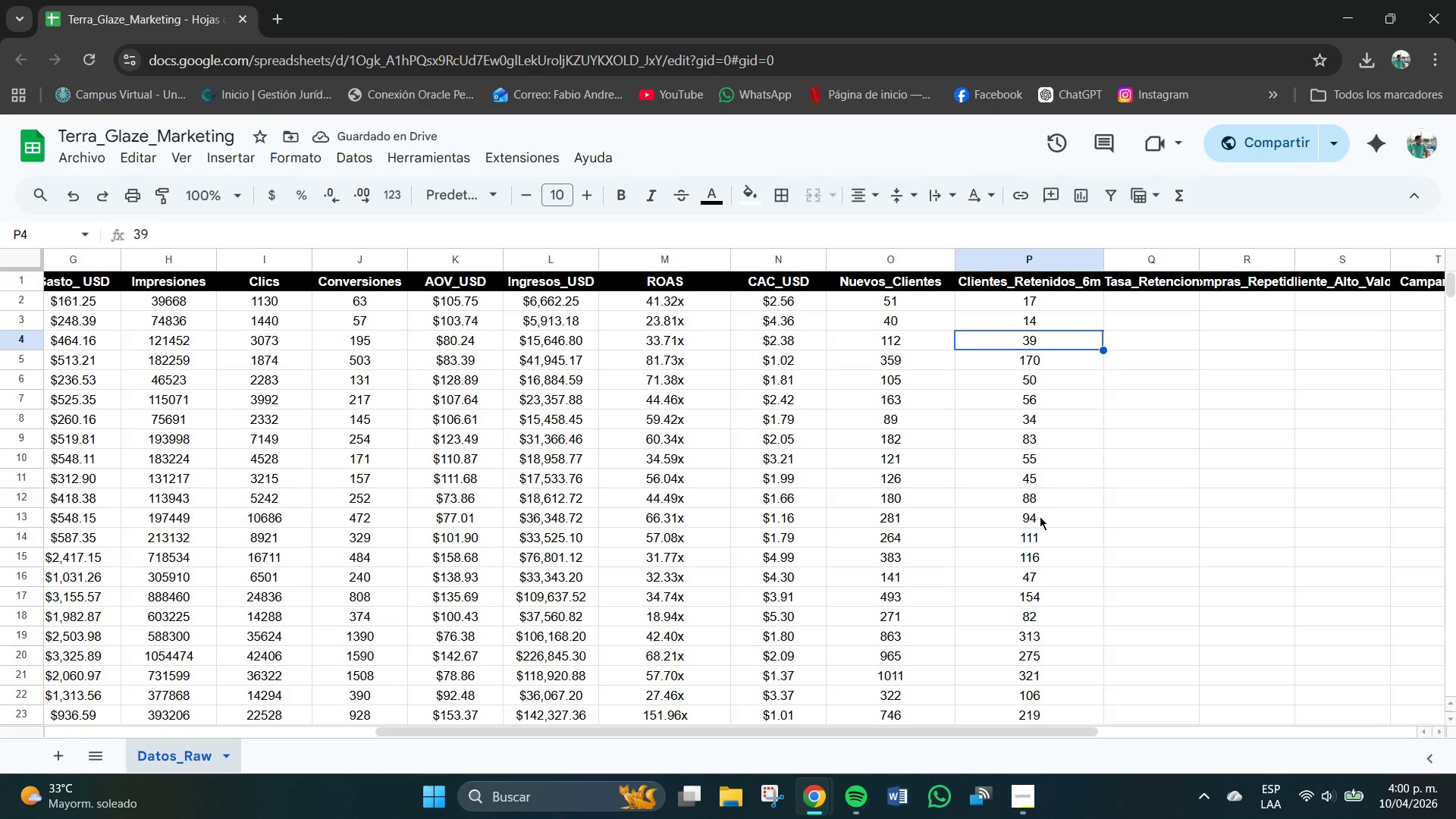 
left_click([1034, 714])
 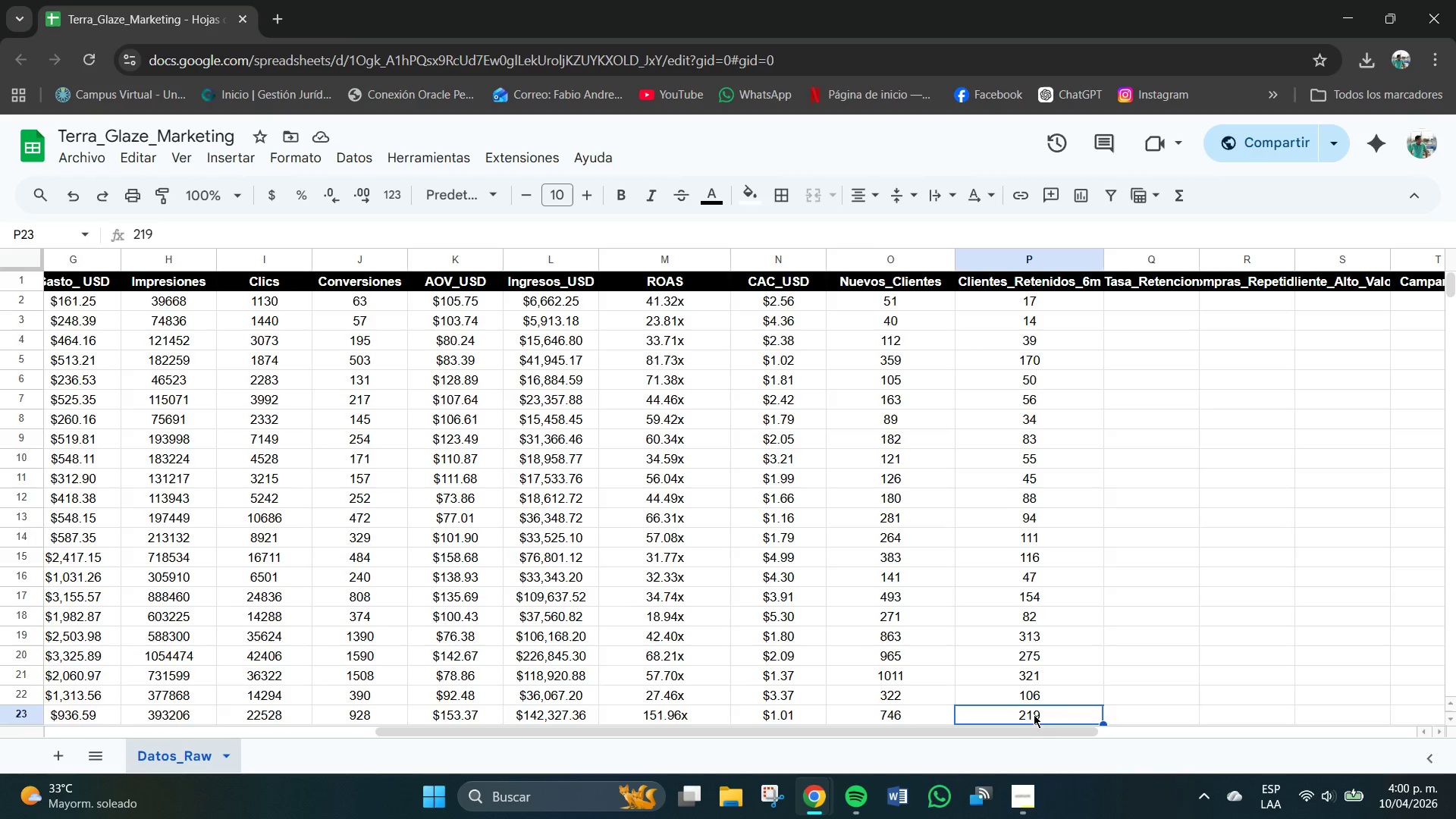 
scroll: coordinate [1034, 714], scroll_direction: down, amount: 4.0
 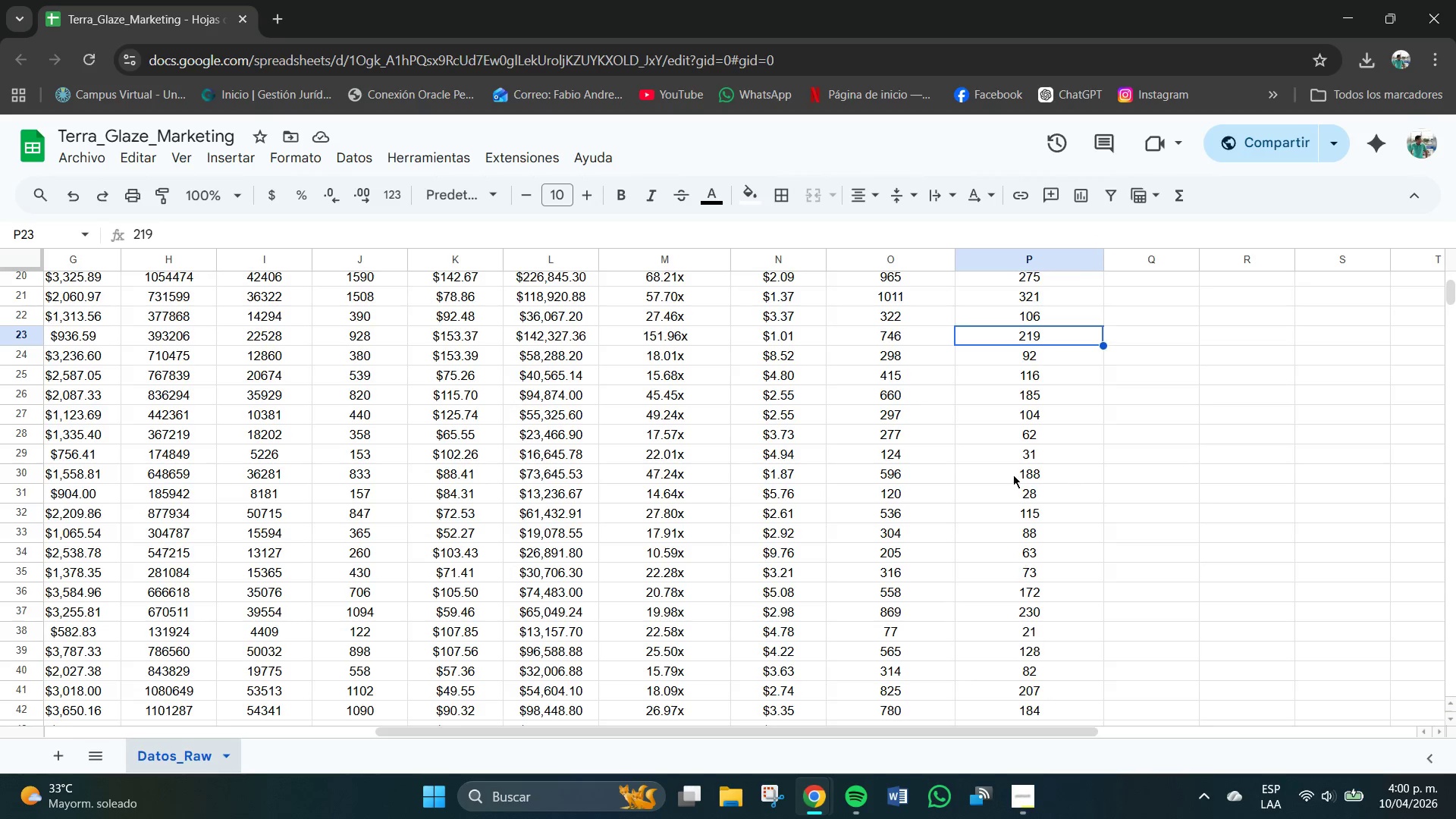 
mouse_move([1012, 417])
 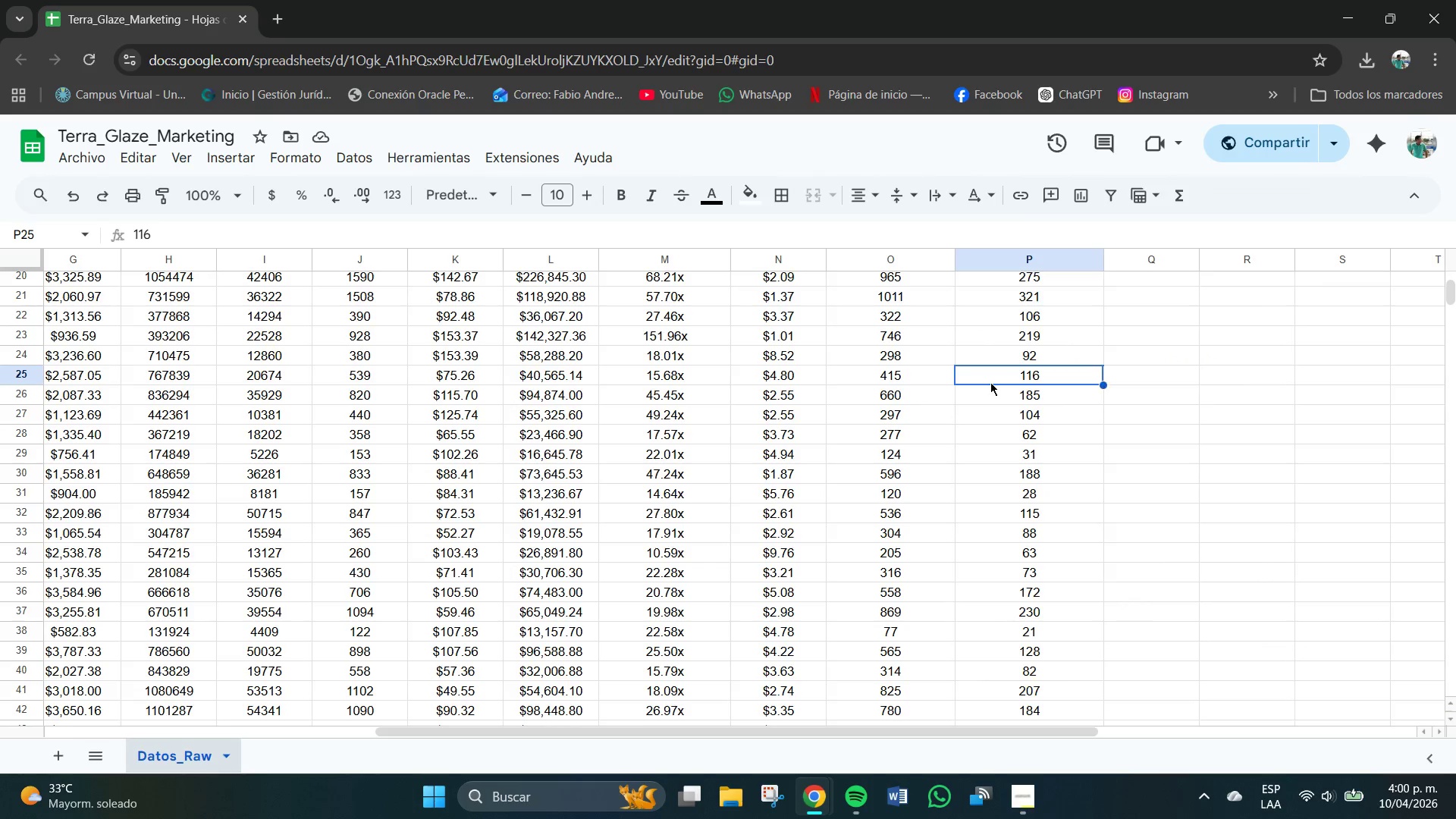 
left_click([990, 382])
 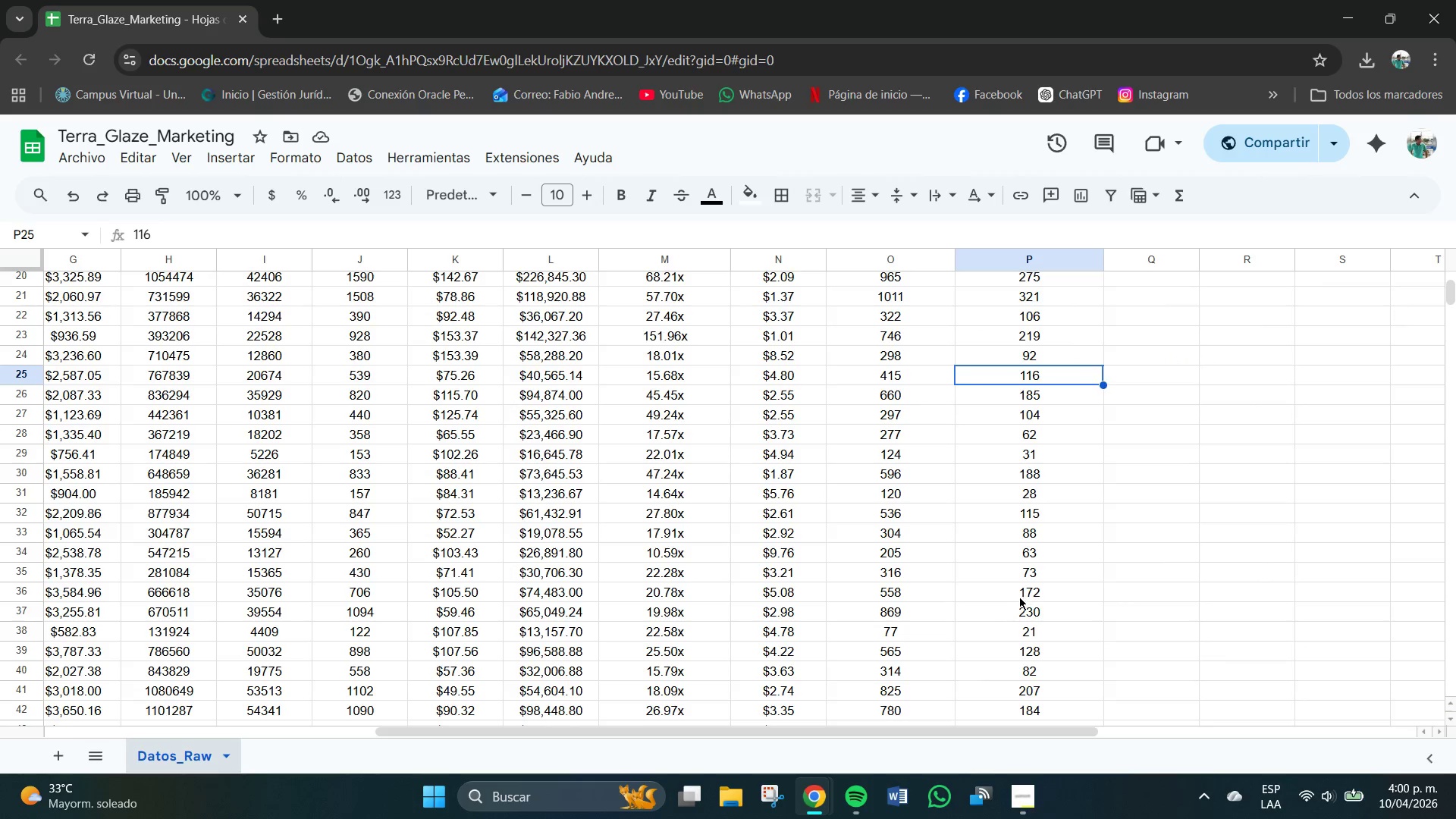 
scroll: coordinate [1034, 610], scroll_direction: down, amount: 3.0
 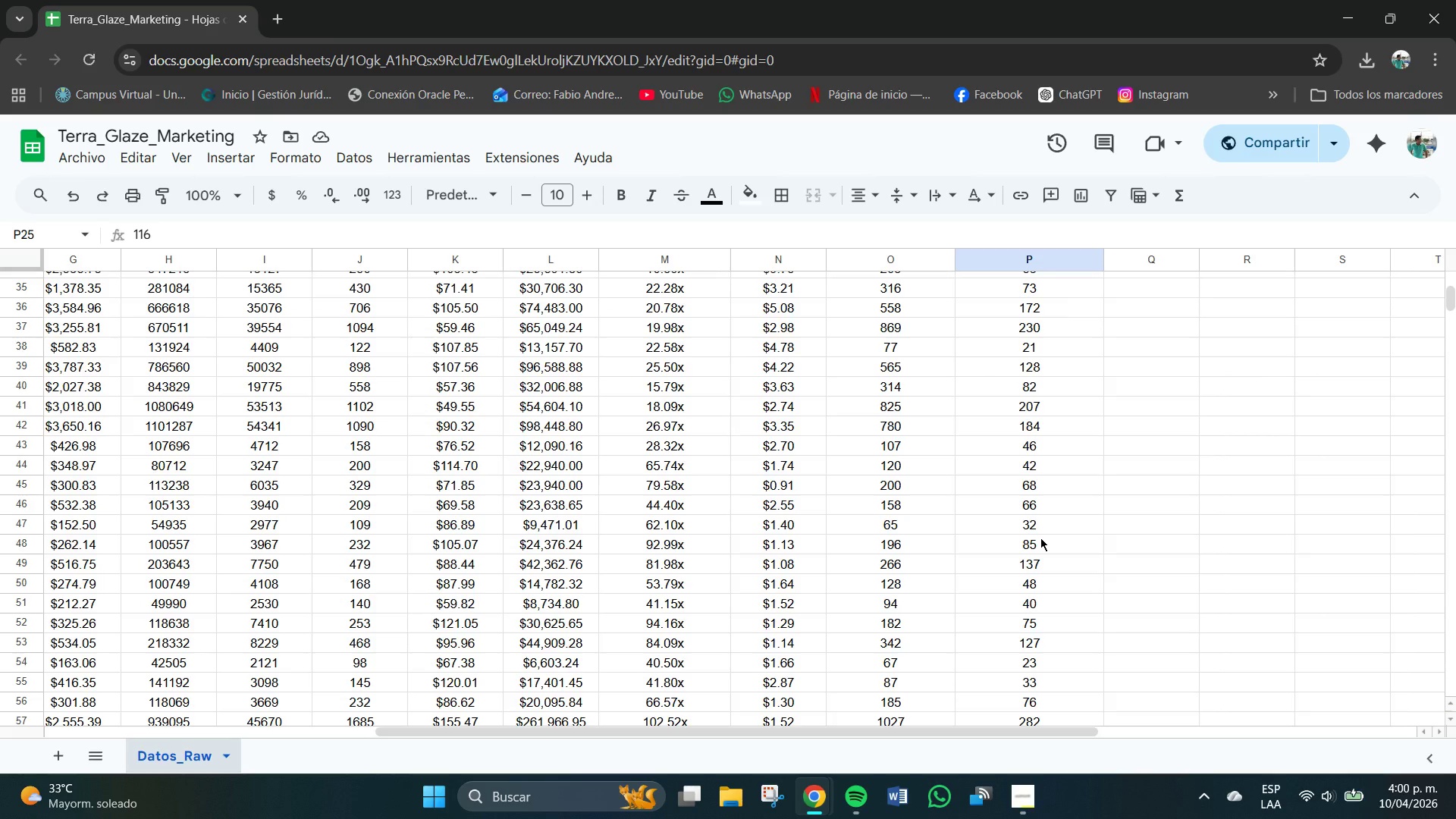 
left_click([1050, 511])
 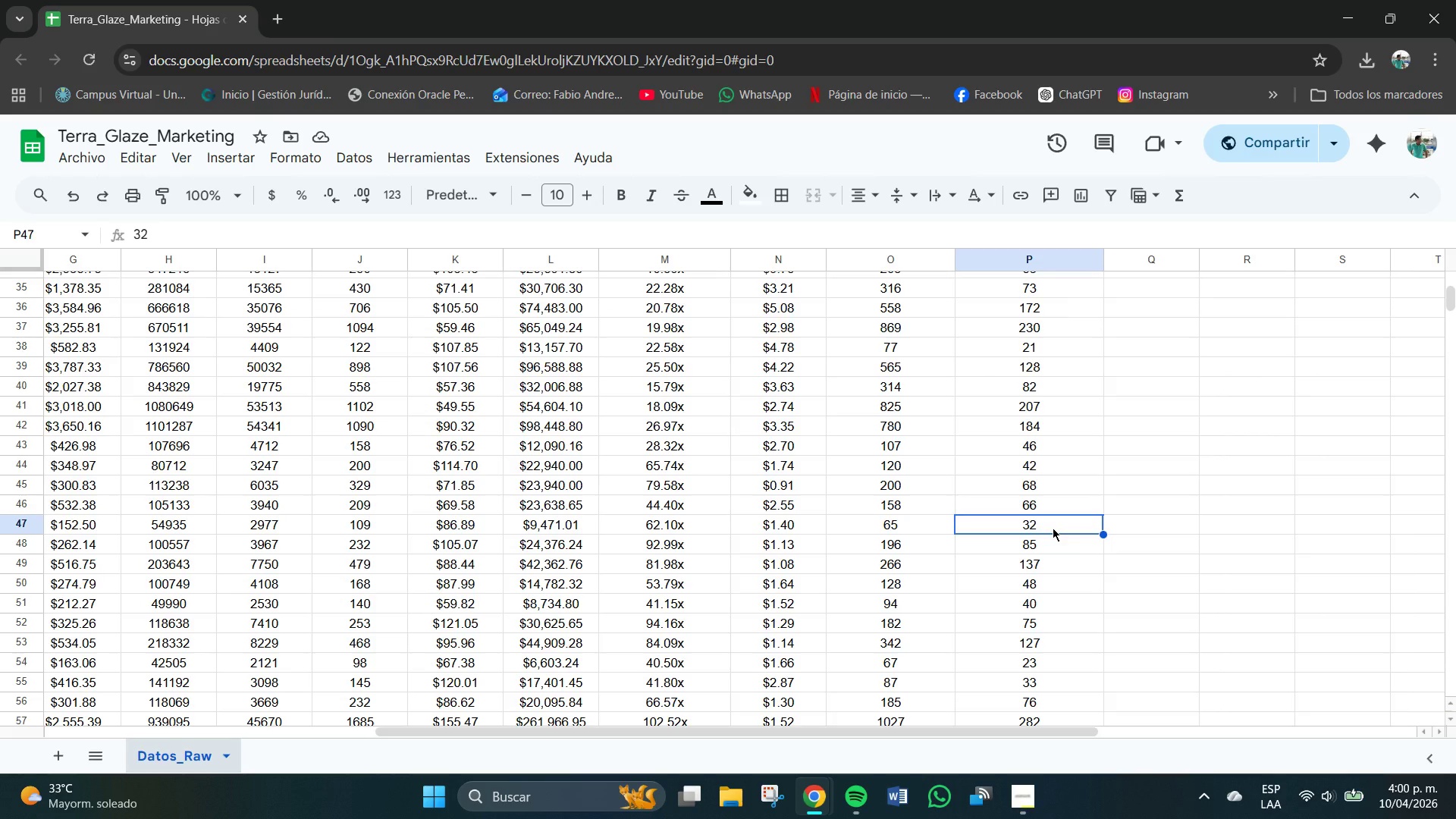 
wait(7.47)
 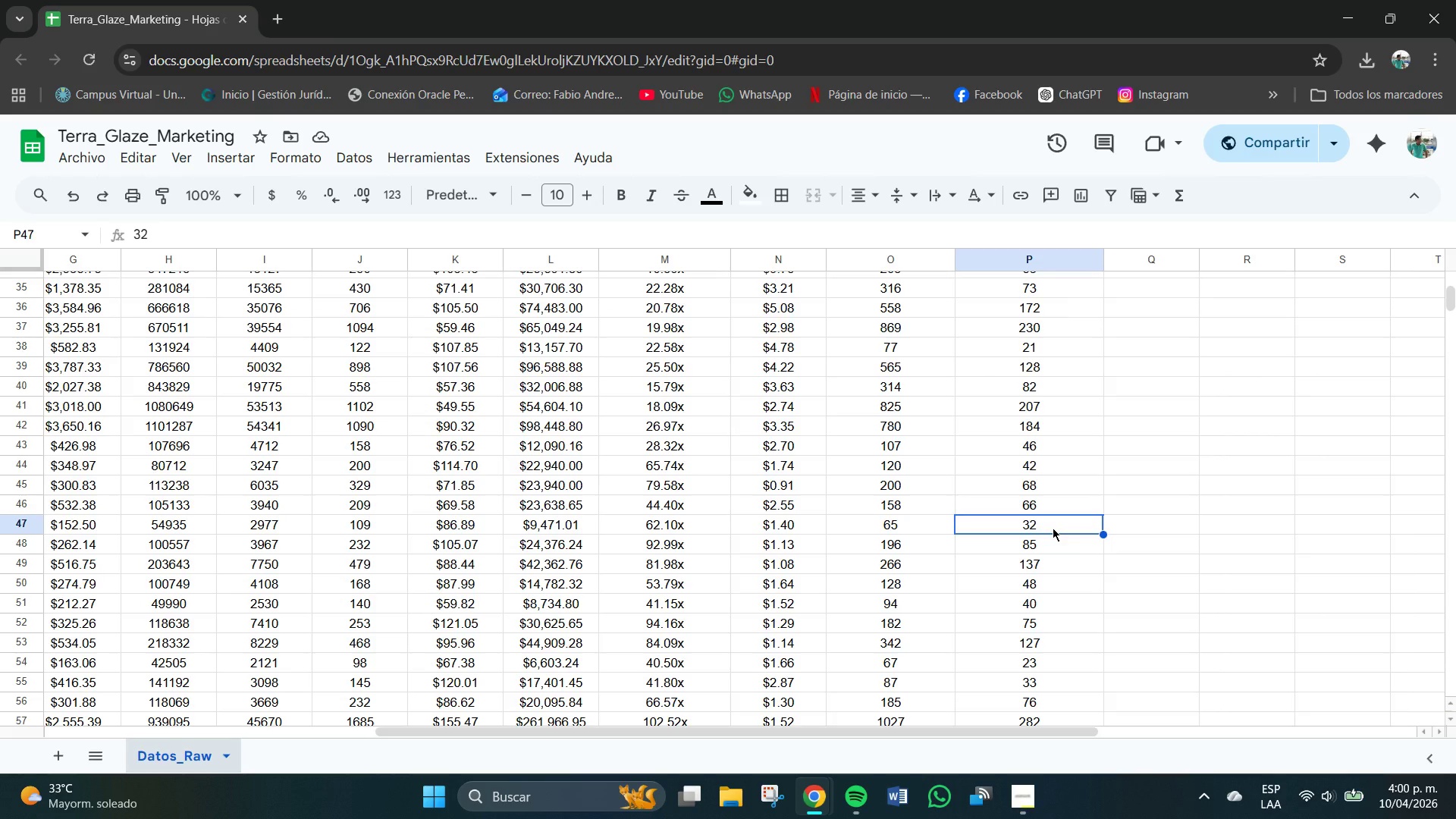 
scroll: coordinate [1052, 544], scroll_direction: down, amount: 10.0
 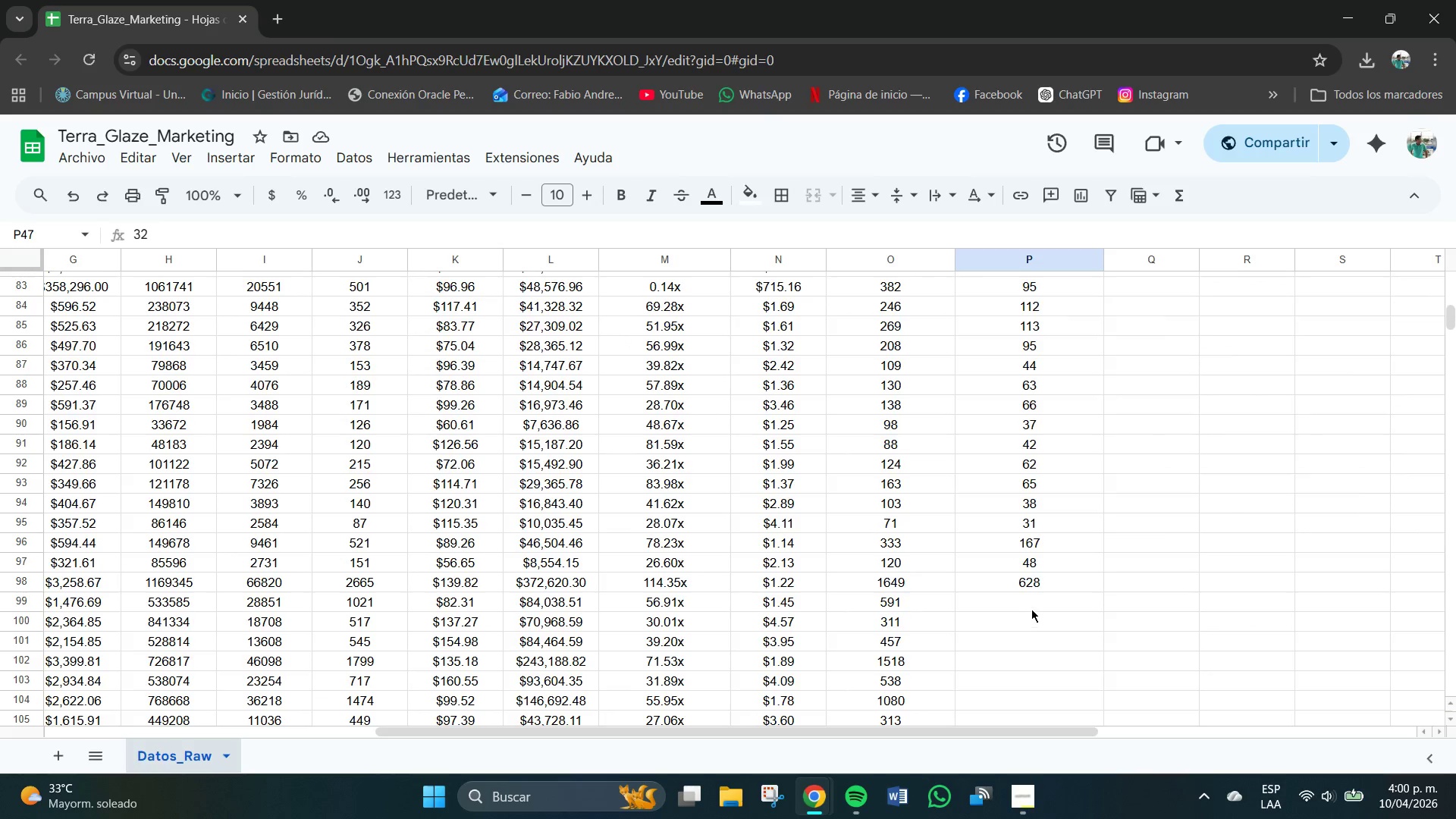 
left_click([1030, 600])
 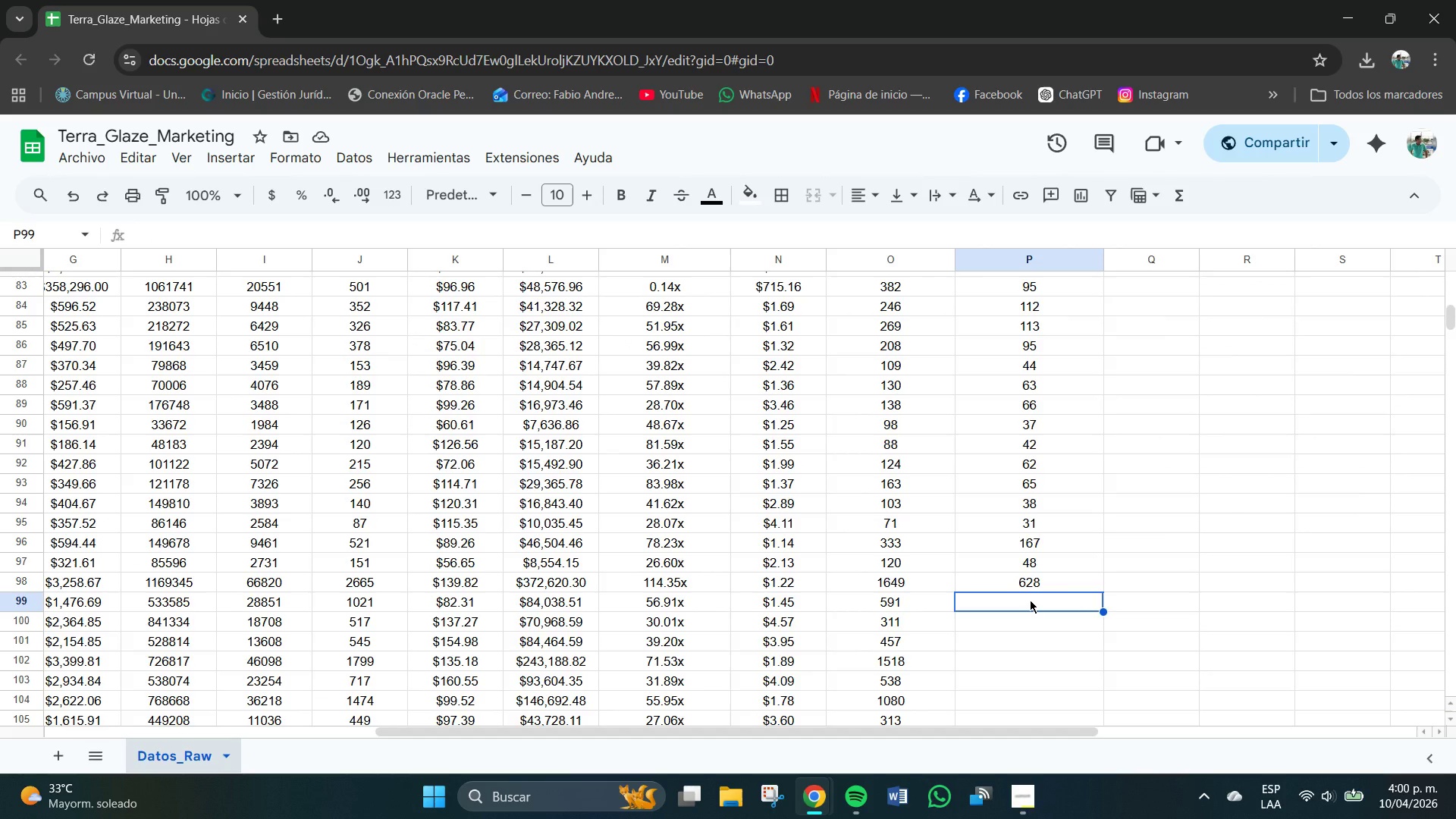 
wait(9.95)
 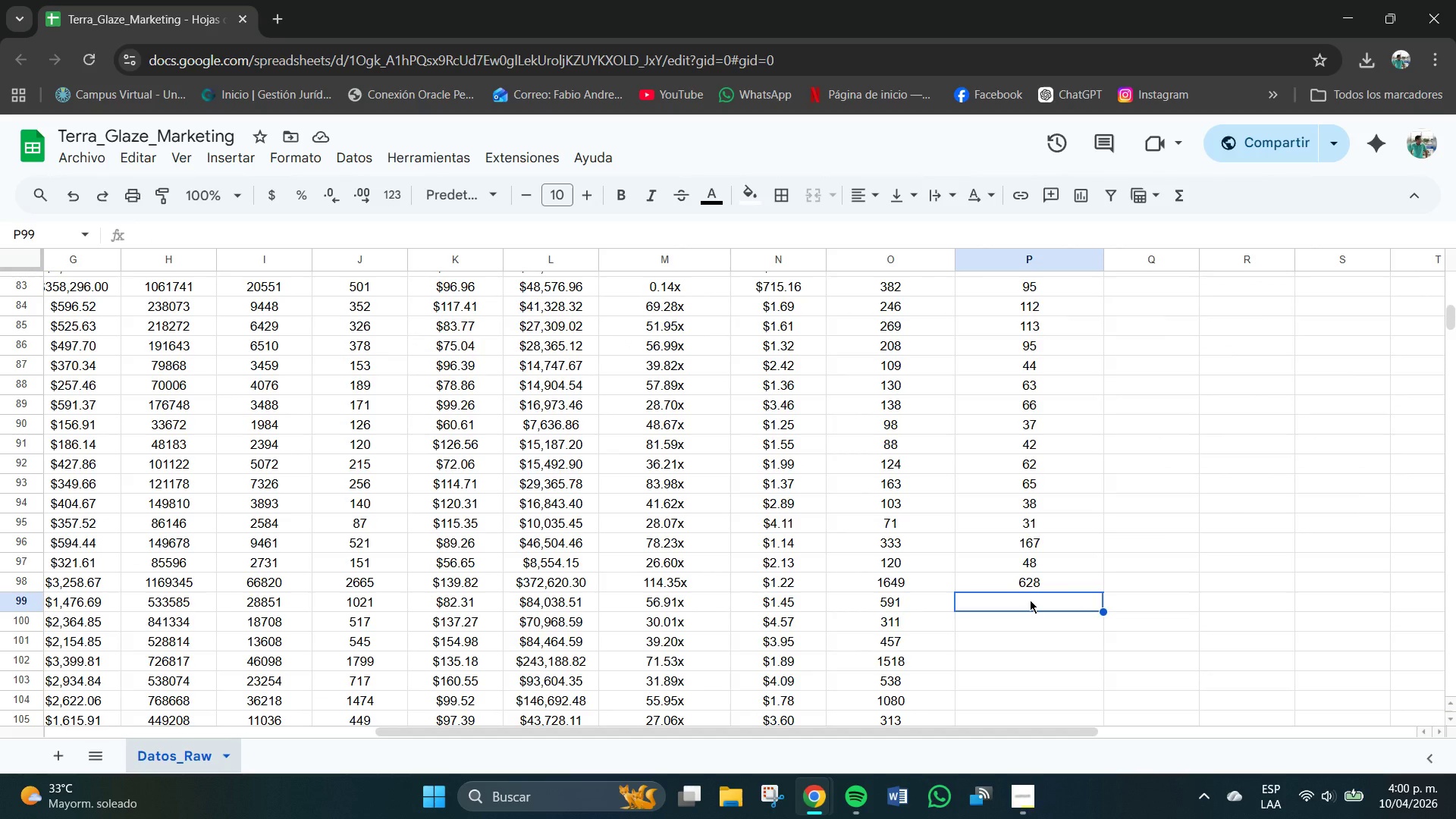 
triple_click([1038, 604])
 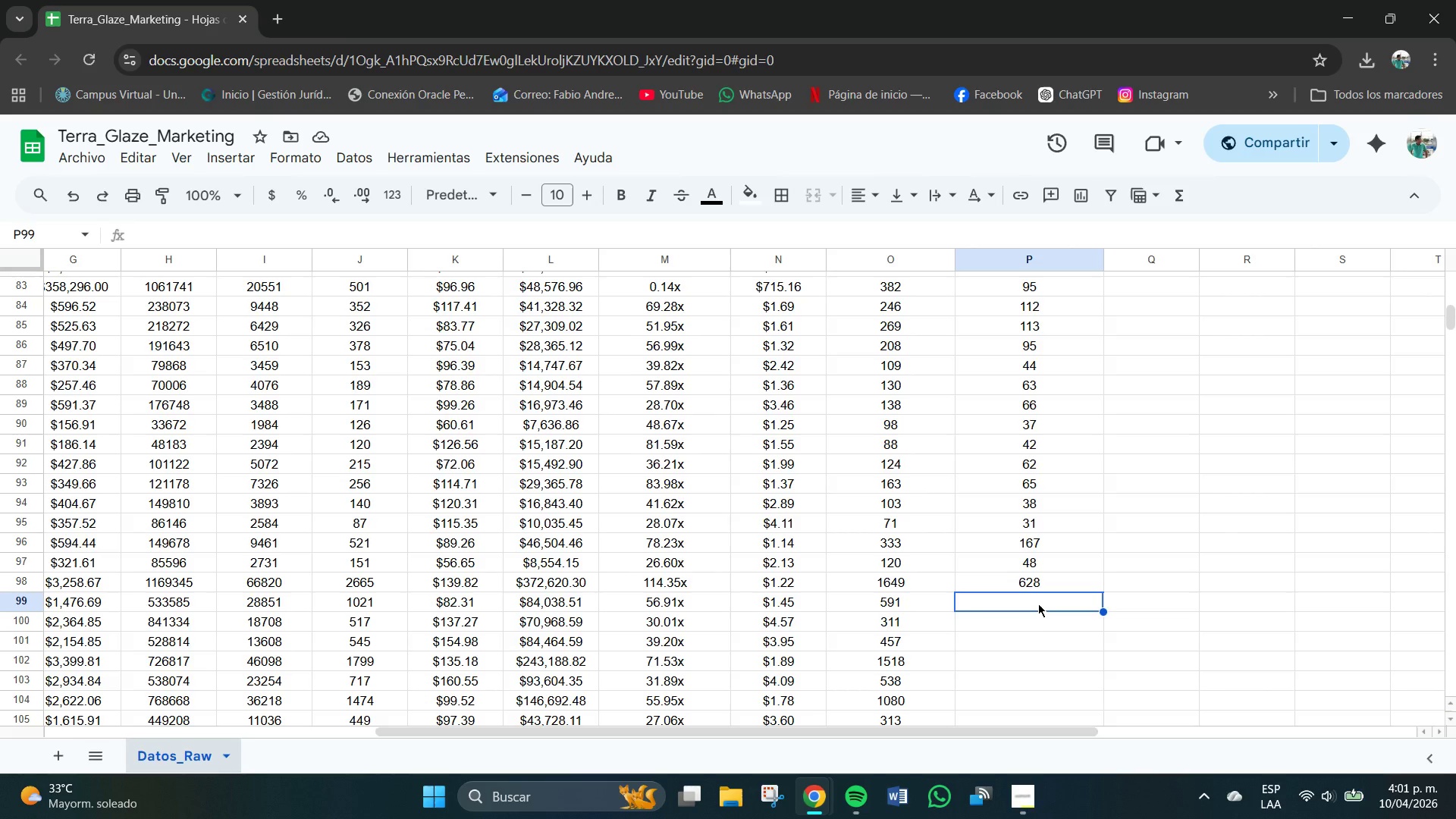 
wait(8.8)
 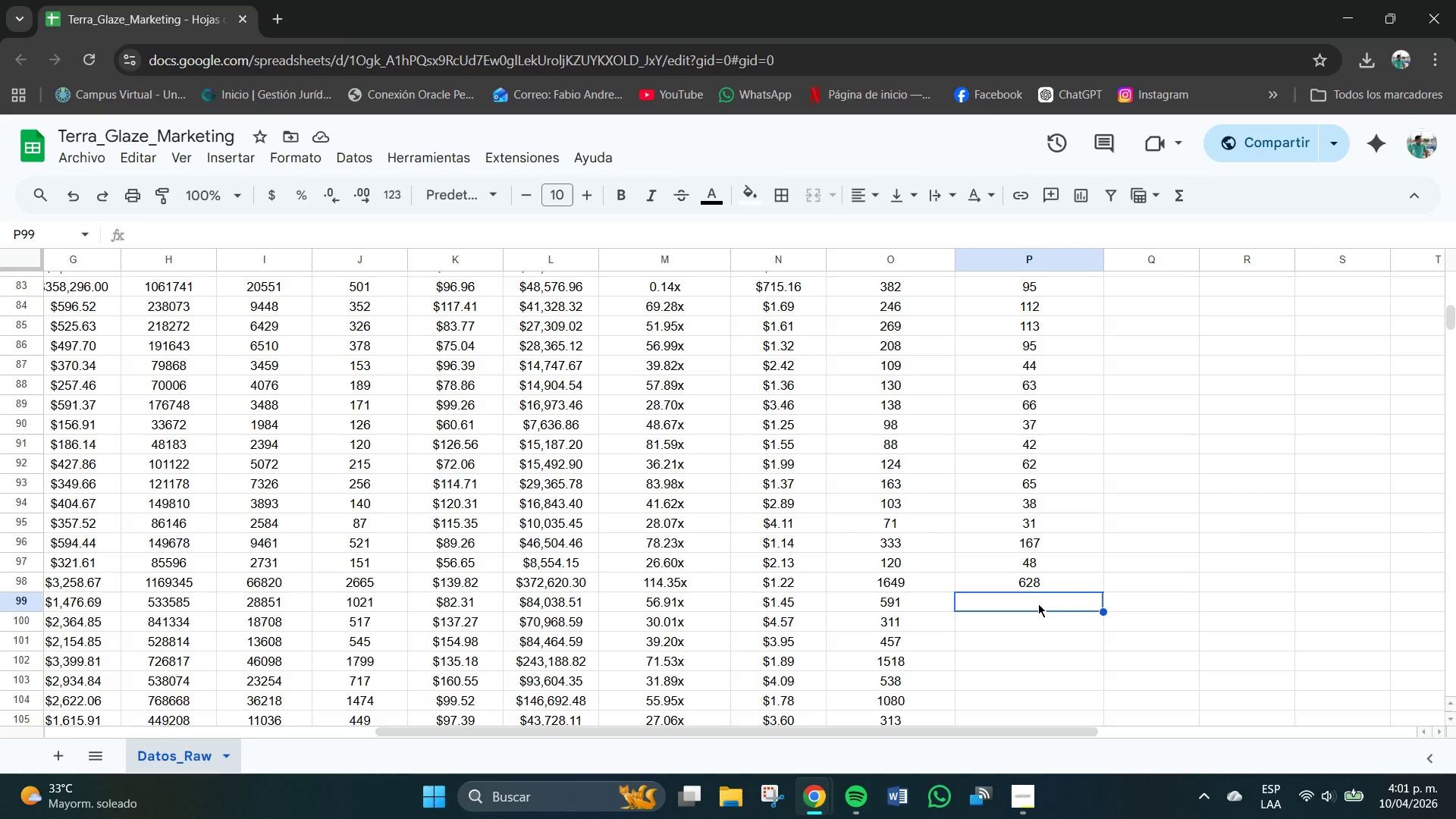 
key(Numpad2)
 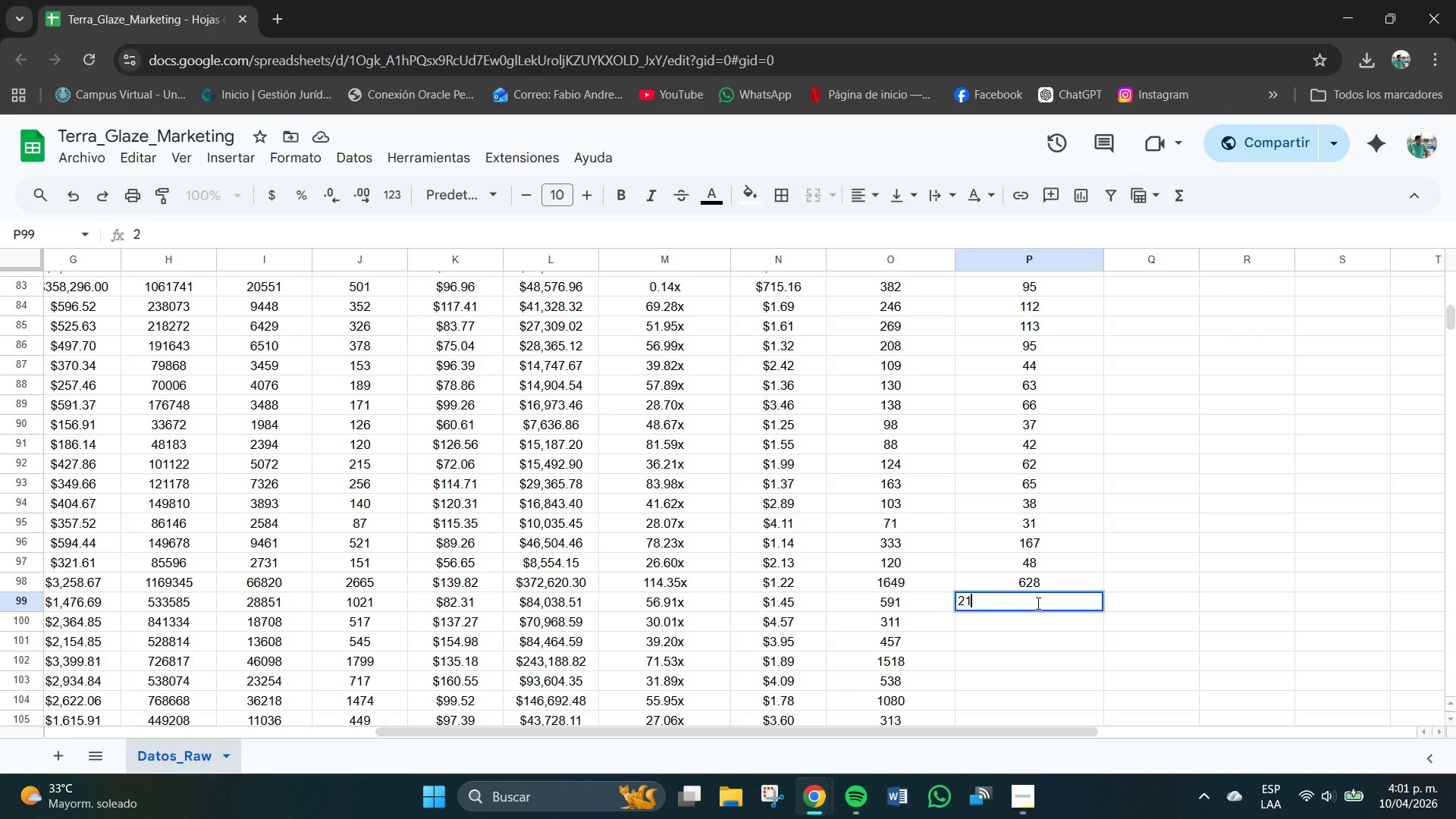 
key(Numpad1)
 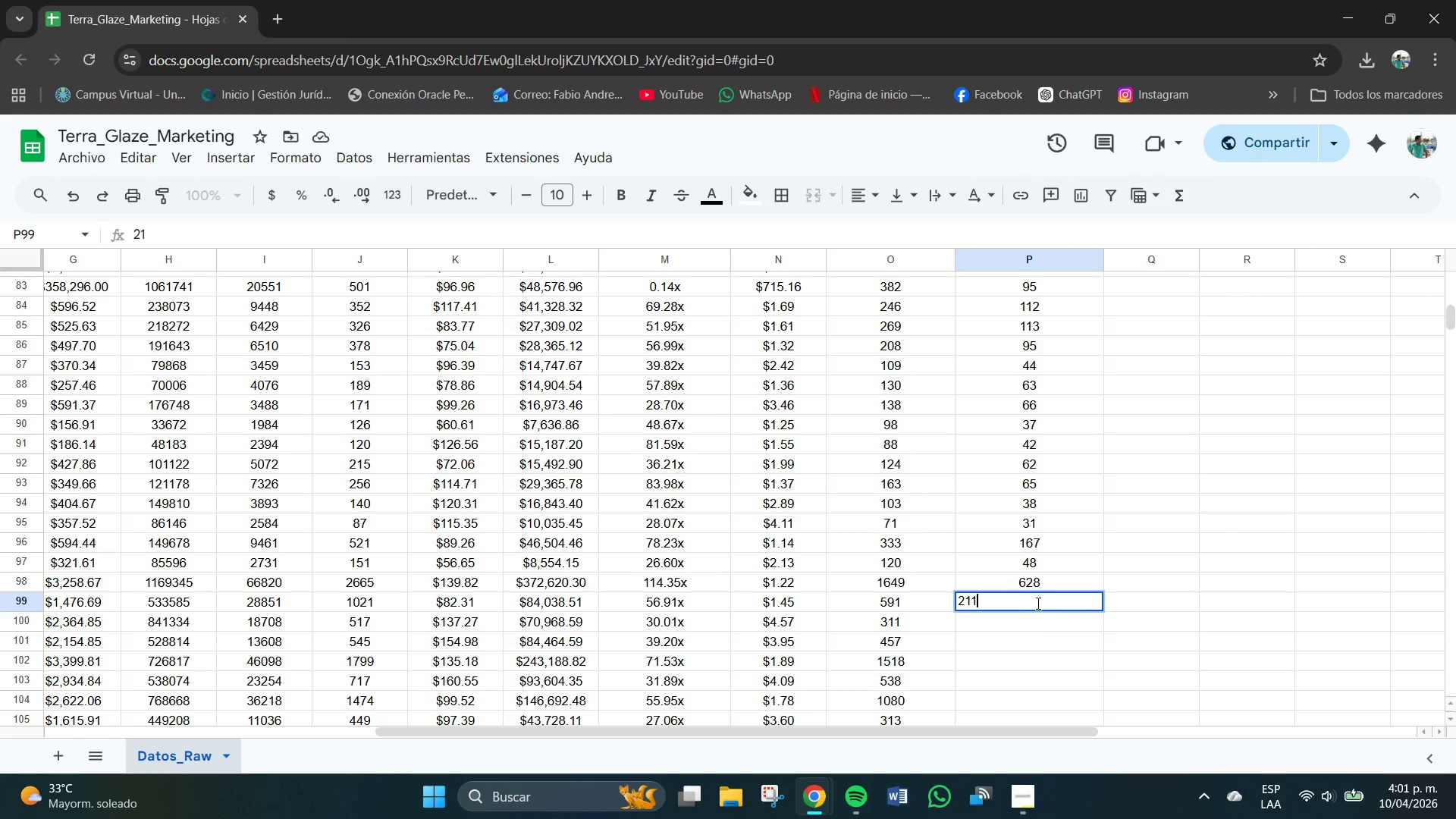 
key(Numpad1)
 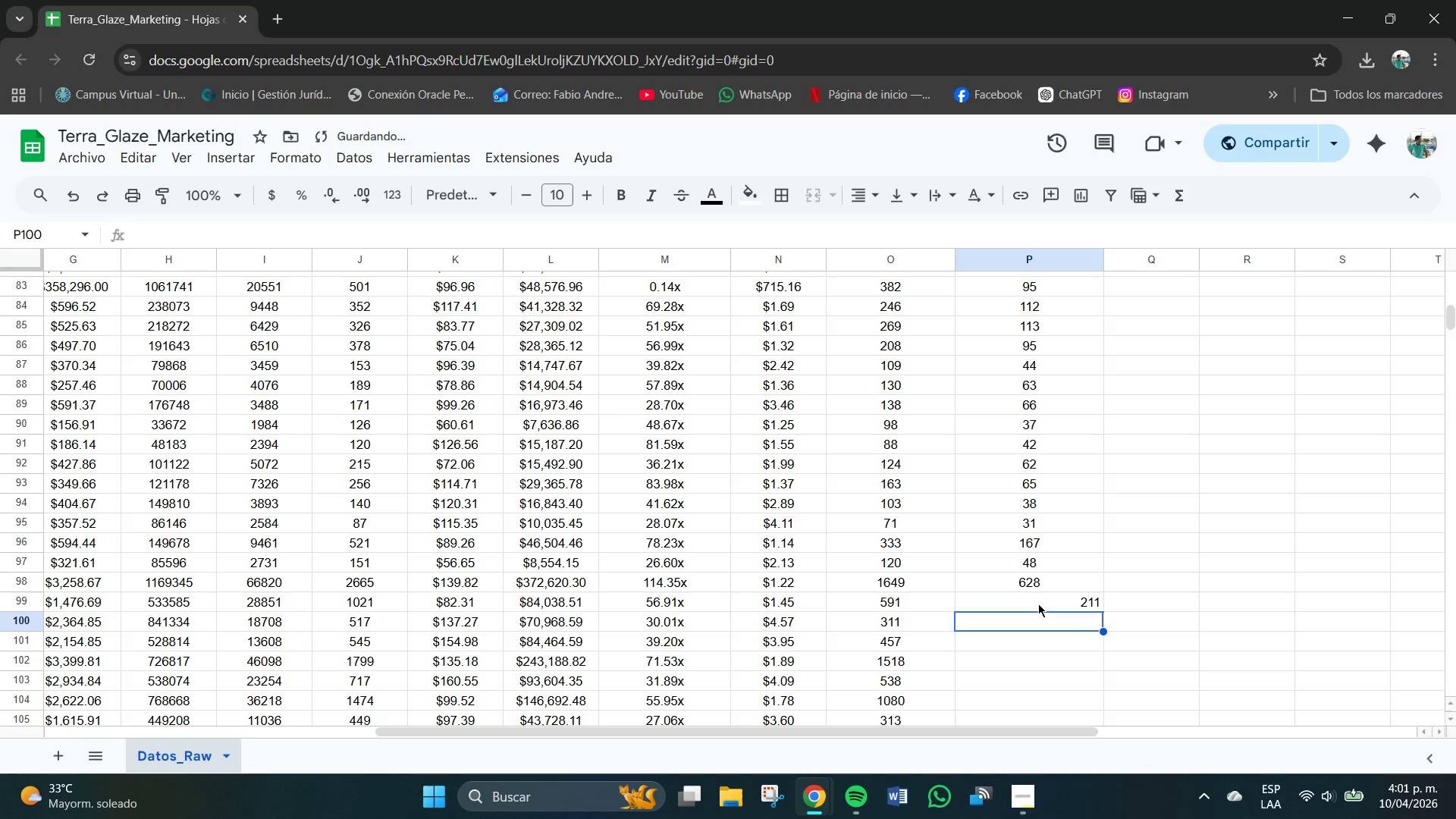 
key(NumpadEnter)
 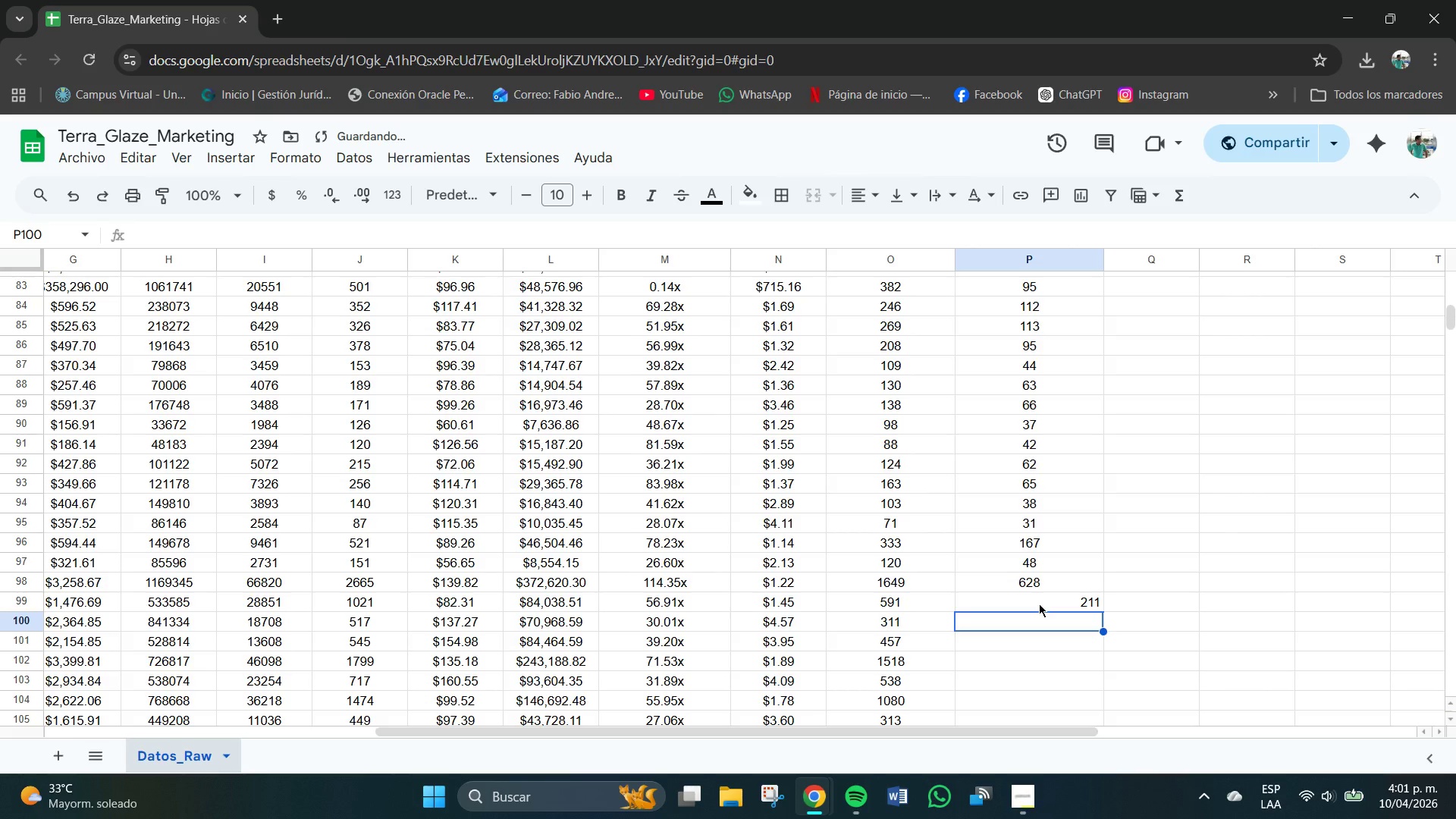 
left_click([1069, 596])
 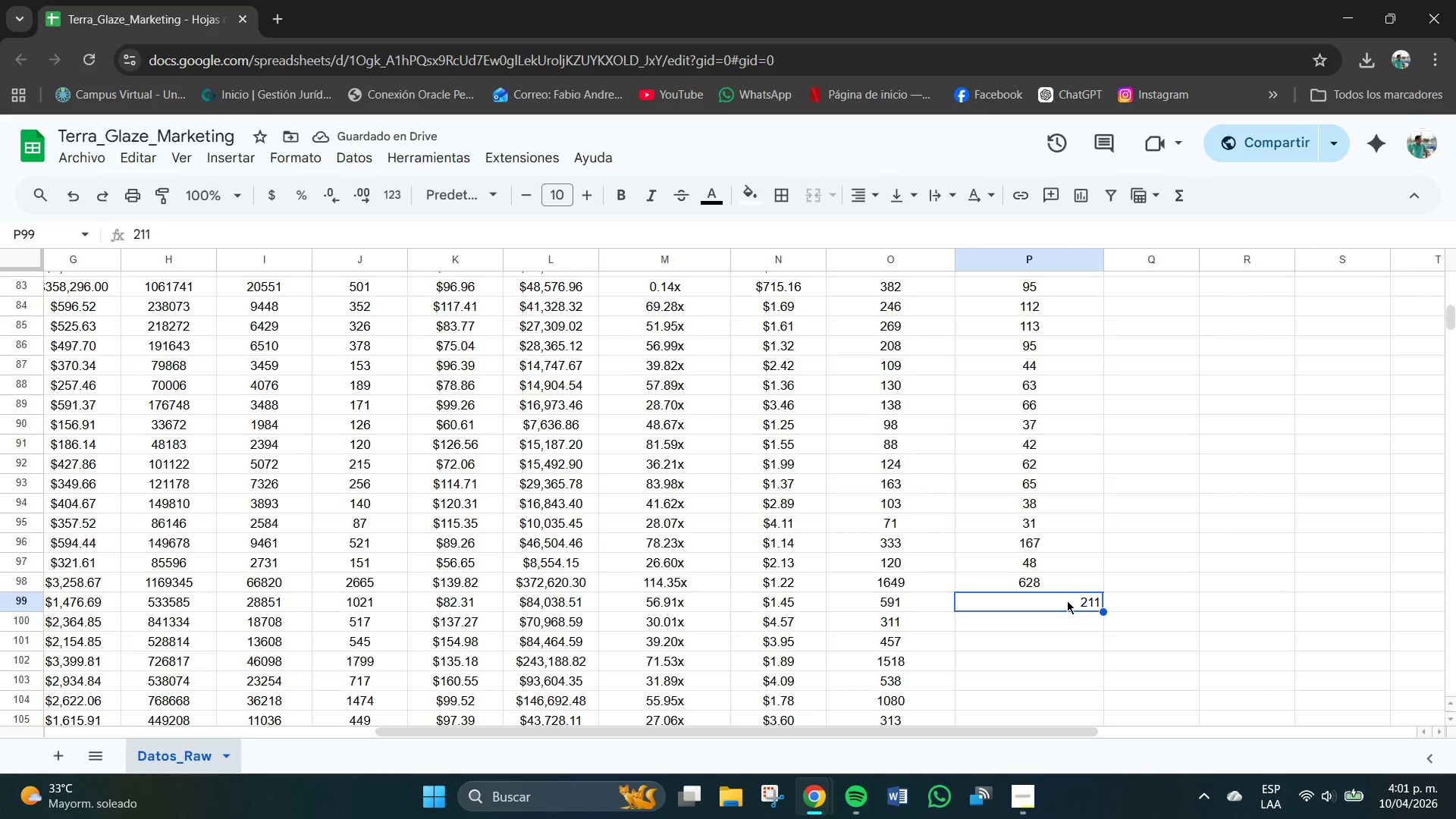 
left_click_drag(start_coordinate=[1067, 601], to_coordinate=[1065, 454])
 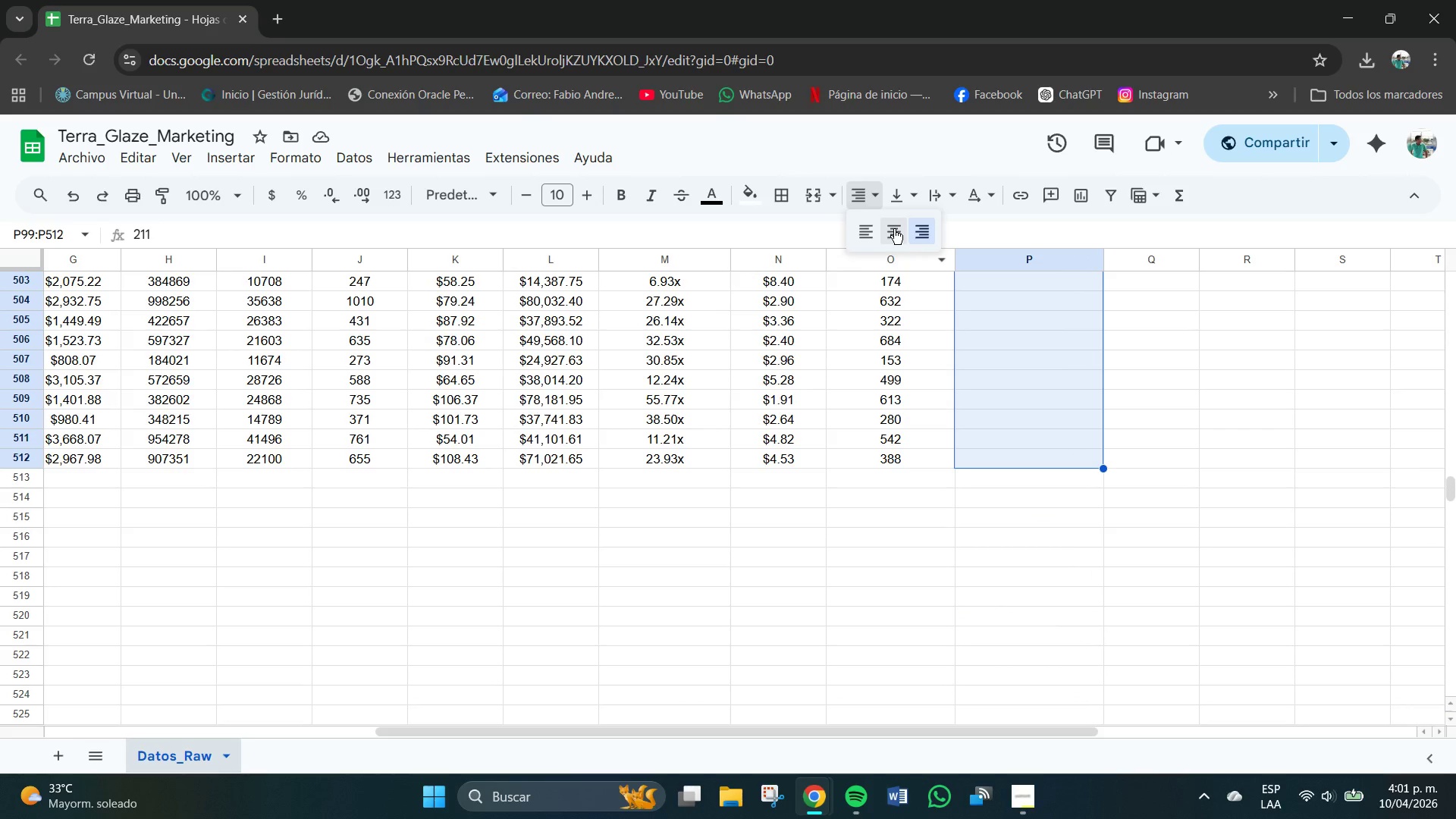 
left_click([895, 199])
 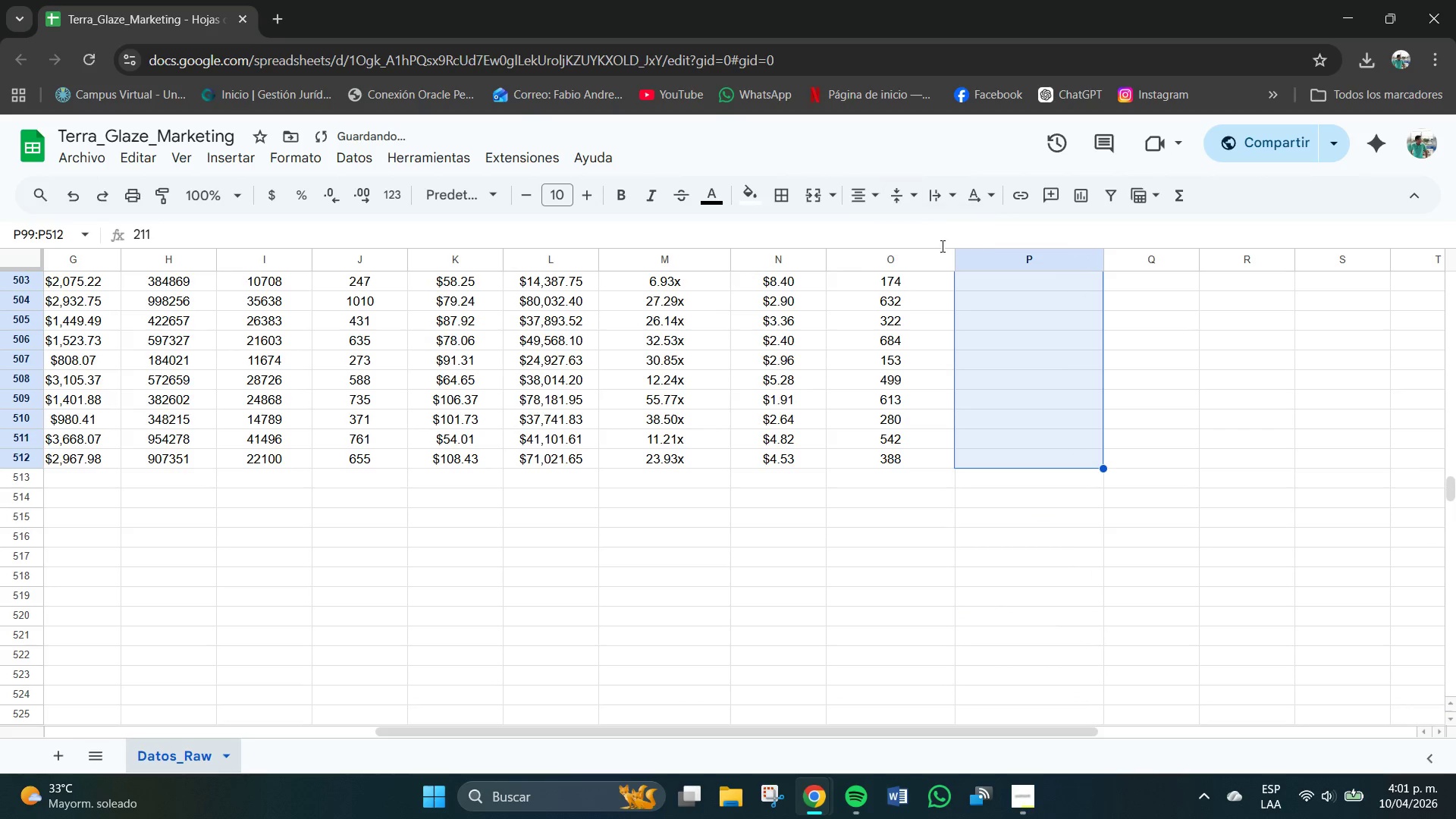 
scroll: coordinate [1070, 473], scroll_direction: up, amount: 86.0
 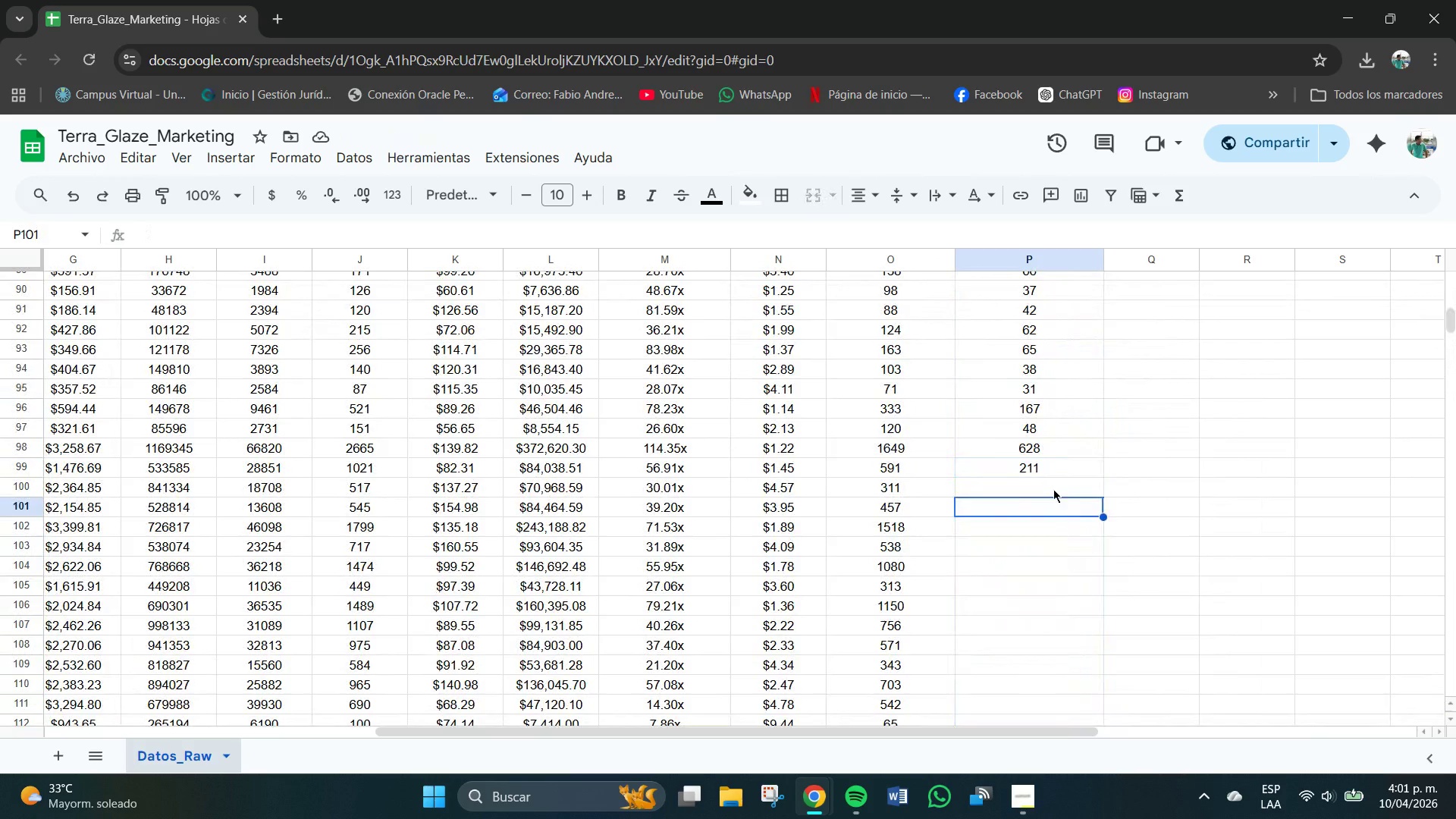 
double_click([1047, 487])
 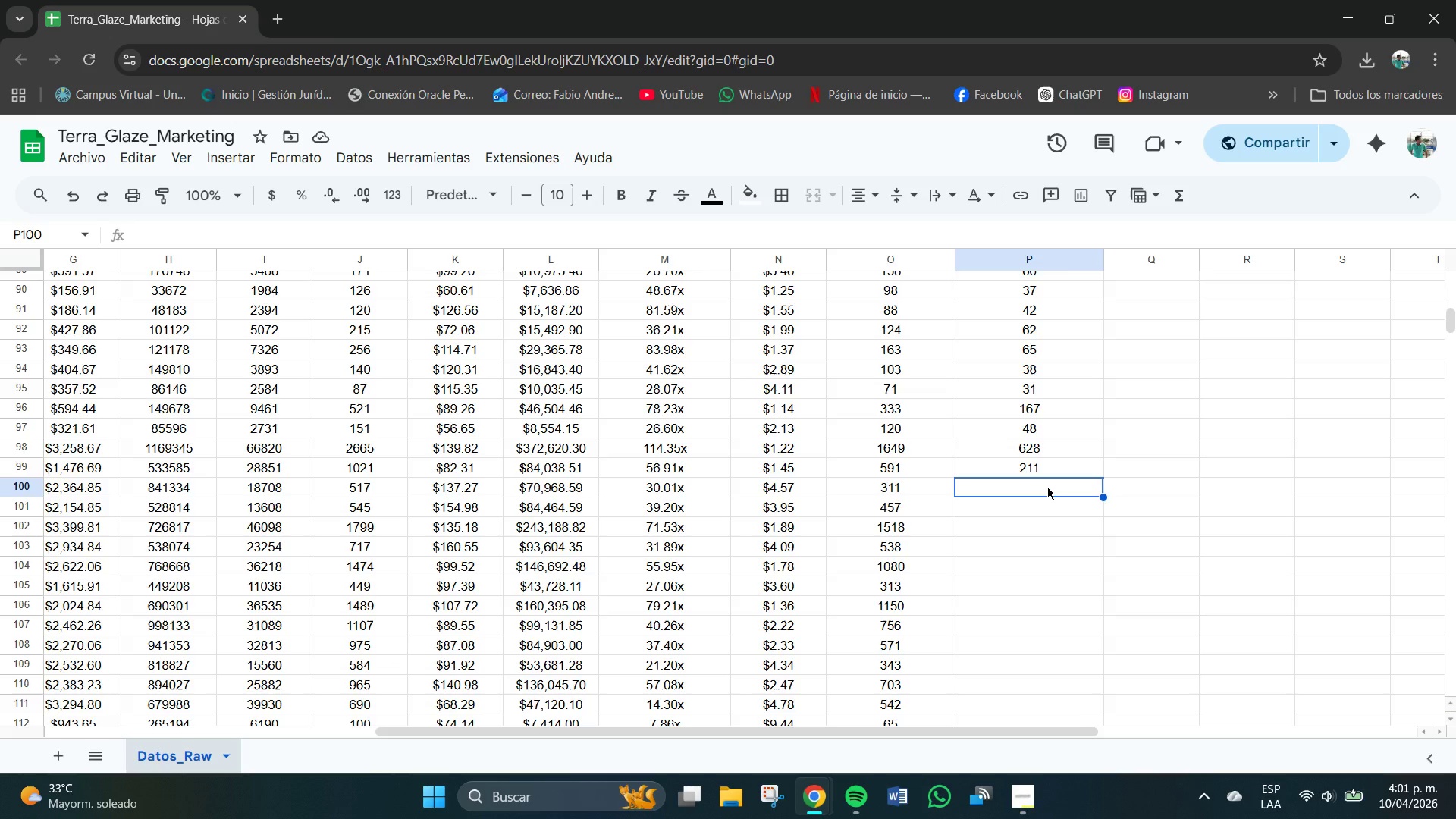 
wait(5.86)
 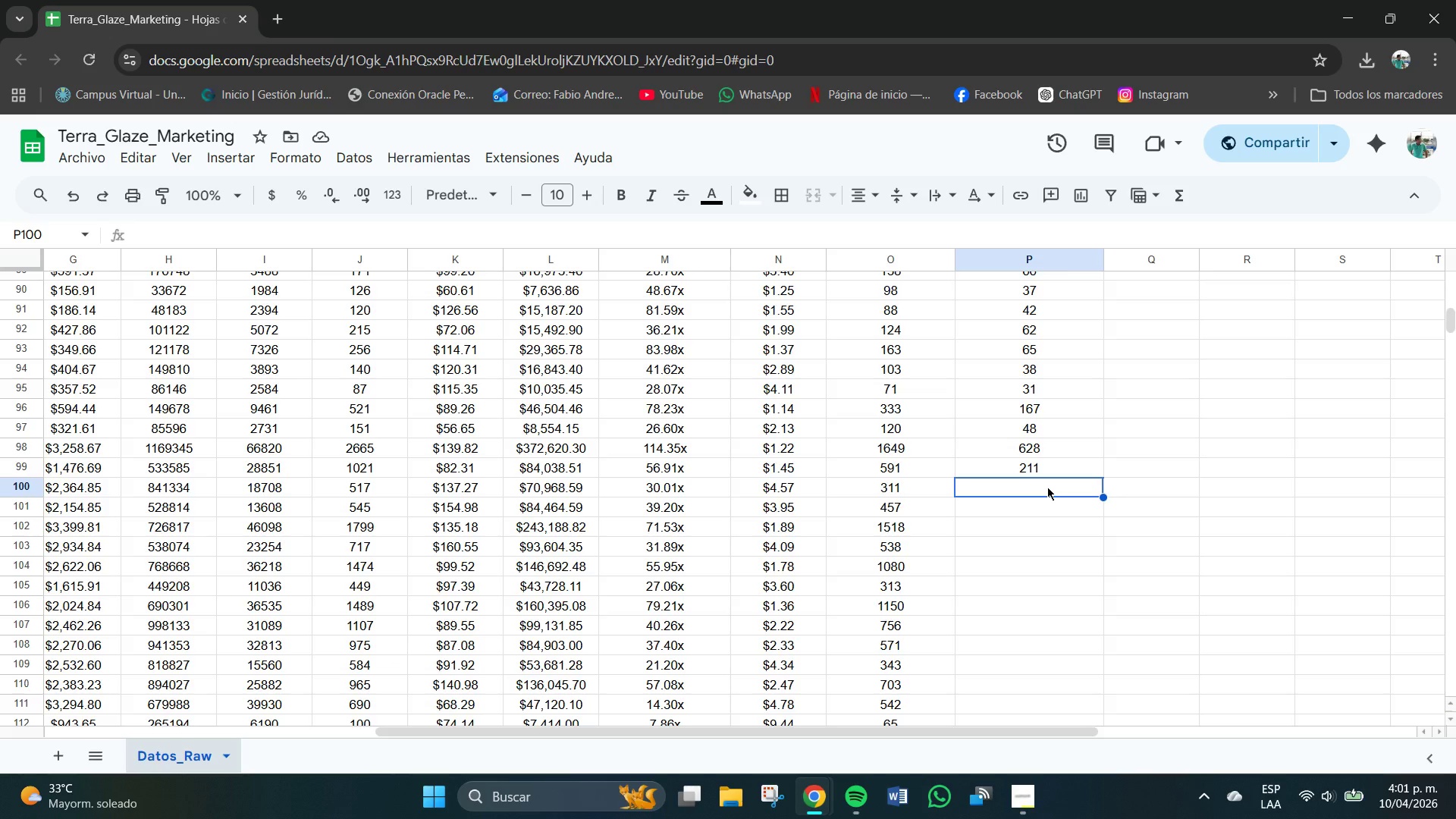 
key(Numpad9)
 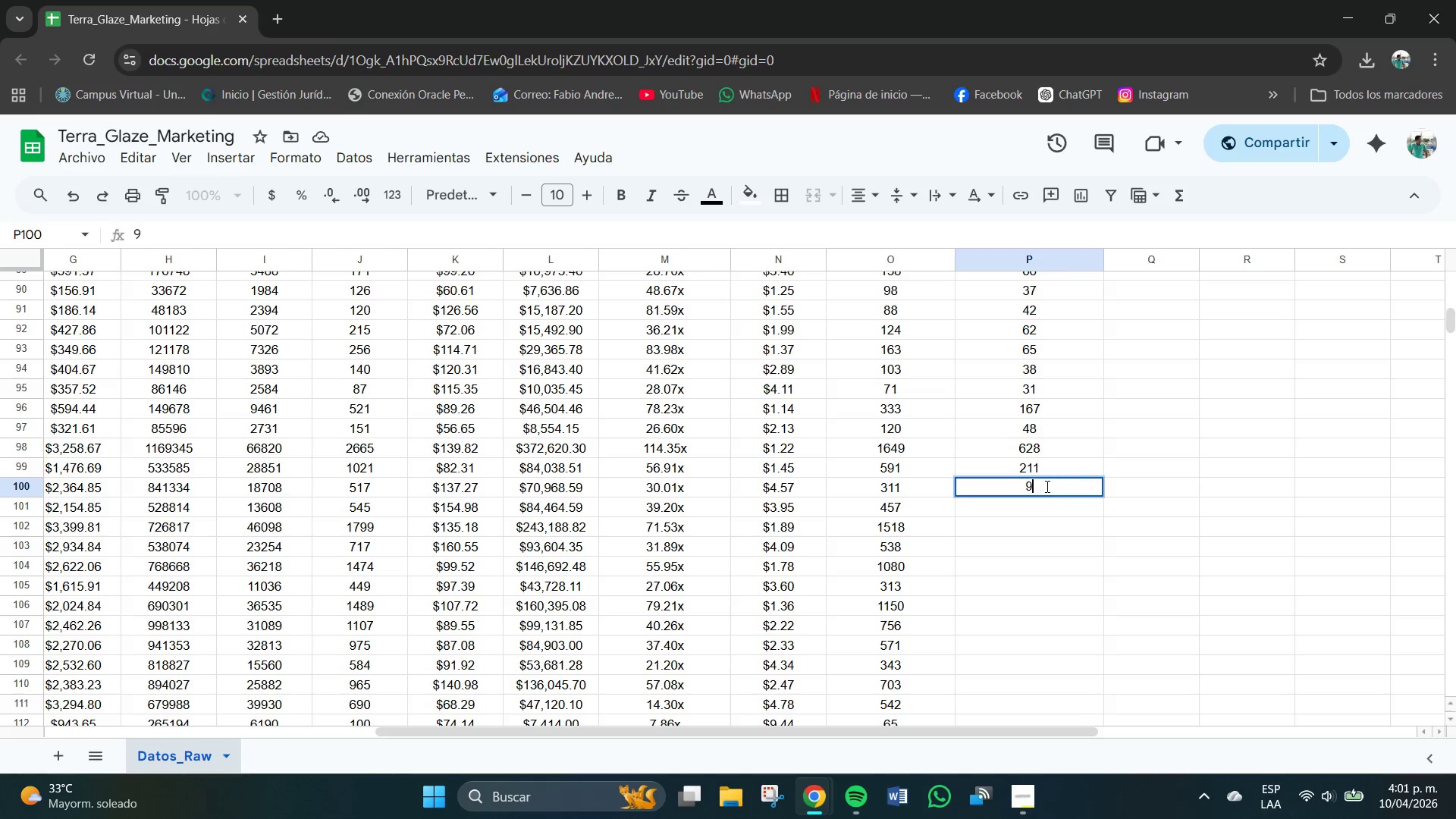 
key(Numpad0)
 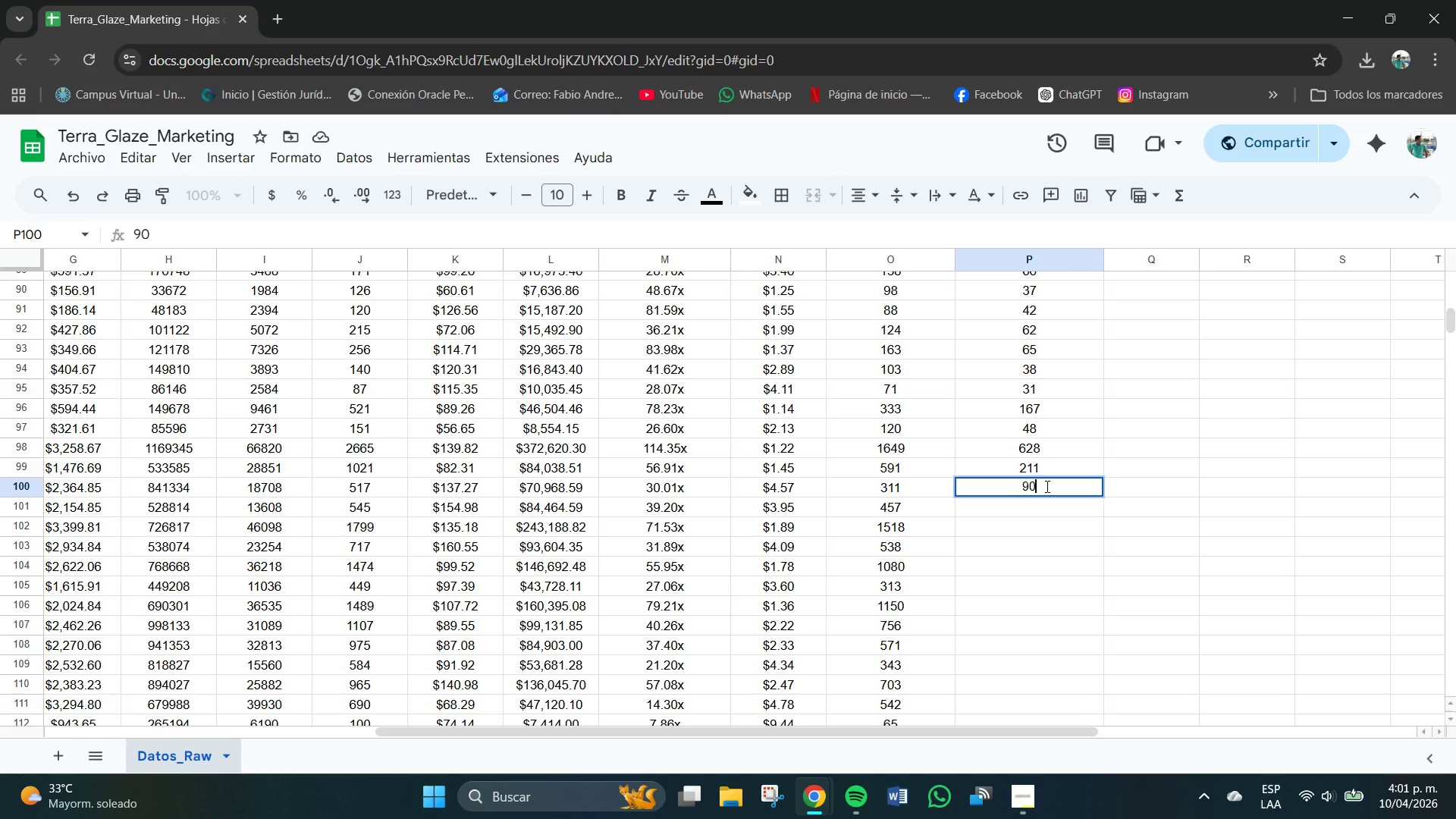 
key(NumpadEnter)
 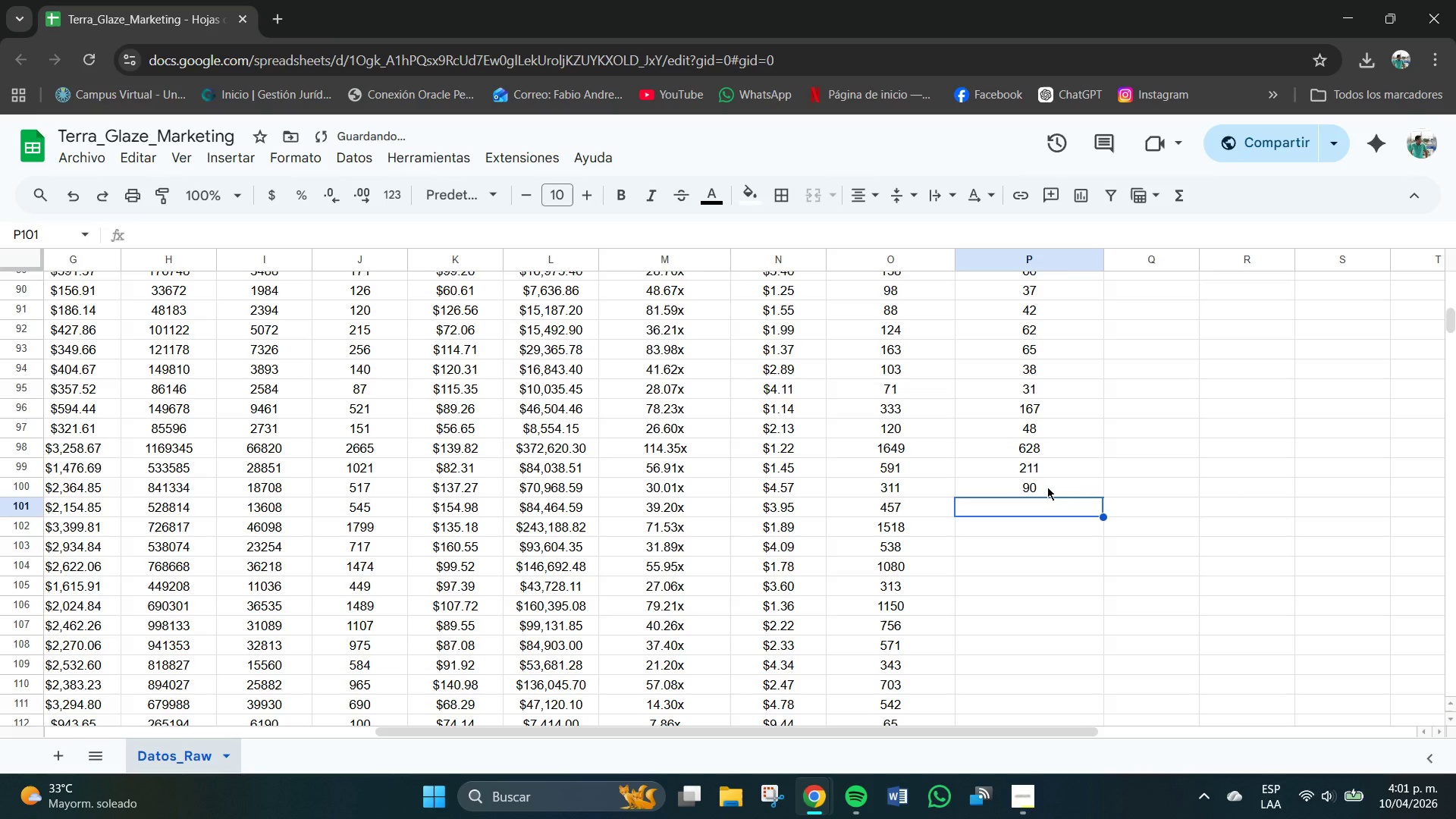 
key(Numpad1)
 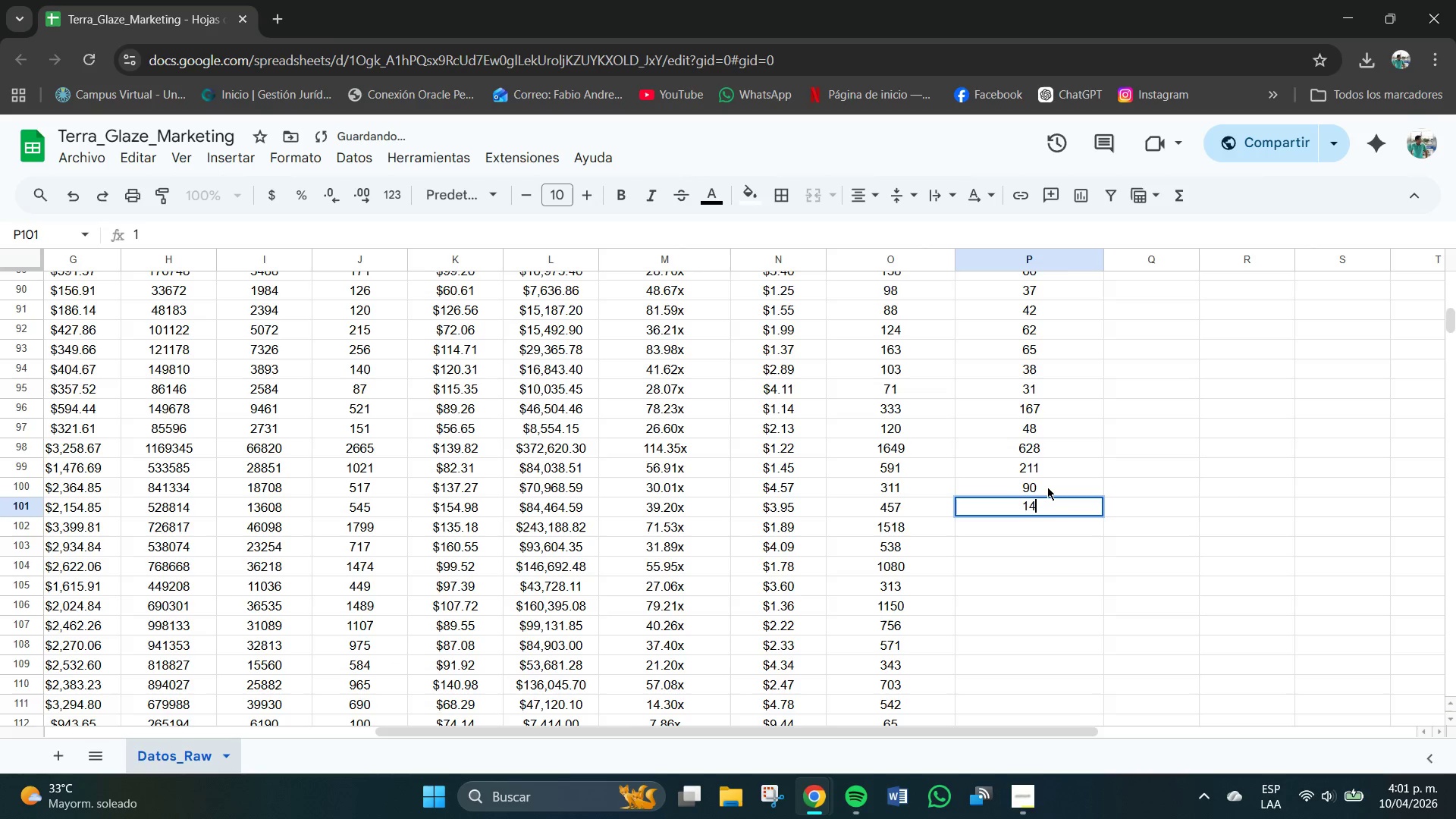 
key(Numpad4)
 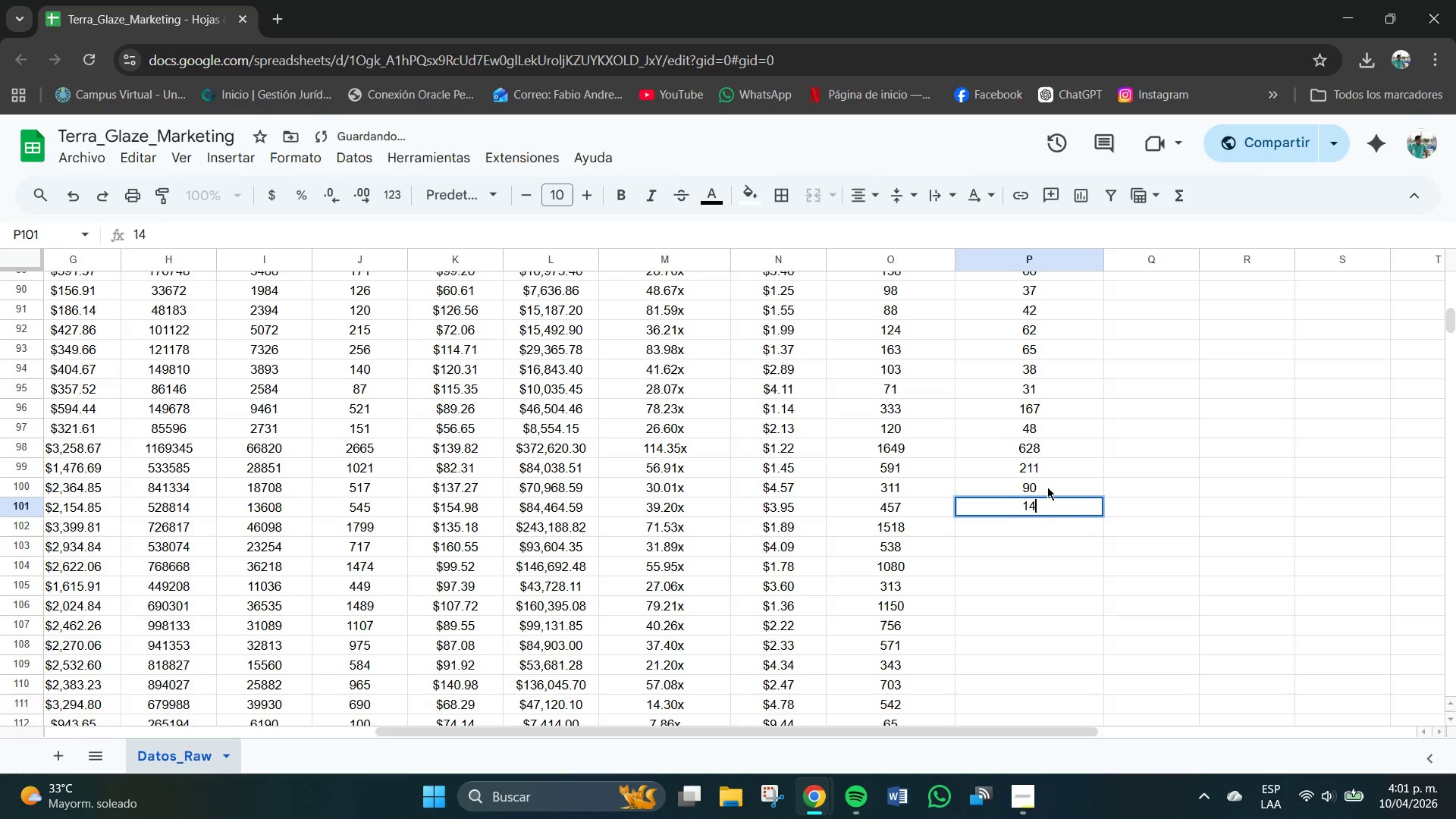 
key(Numpad2)
 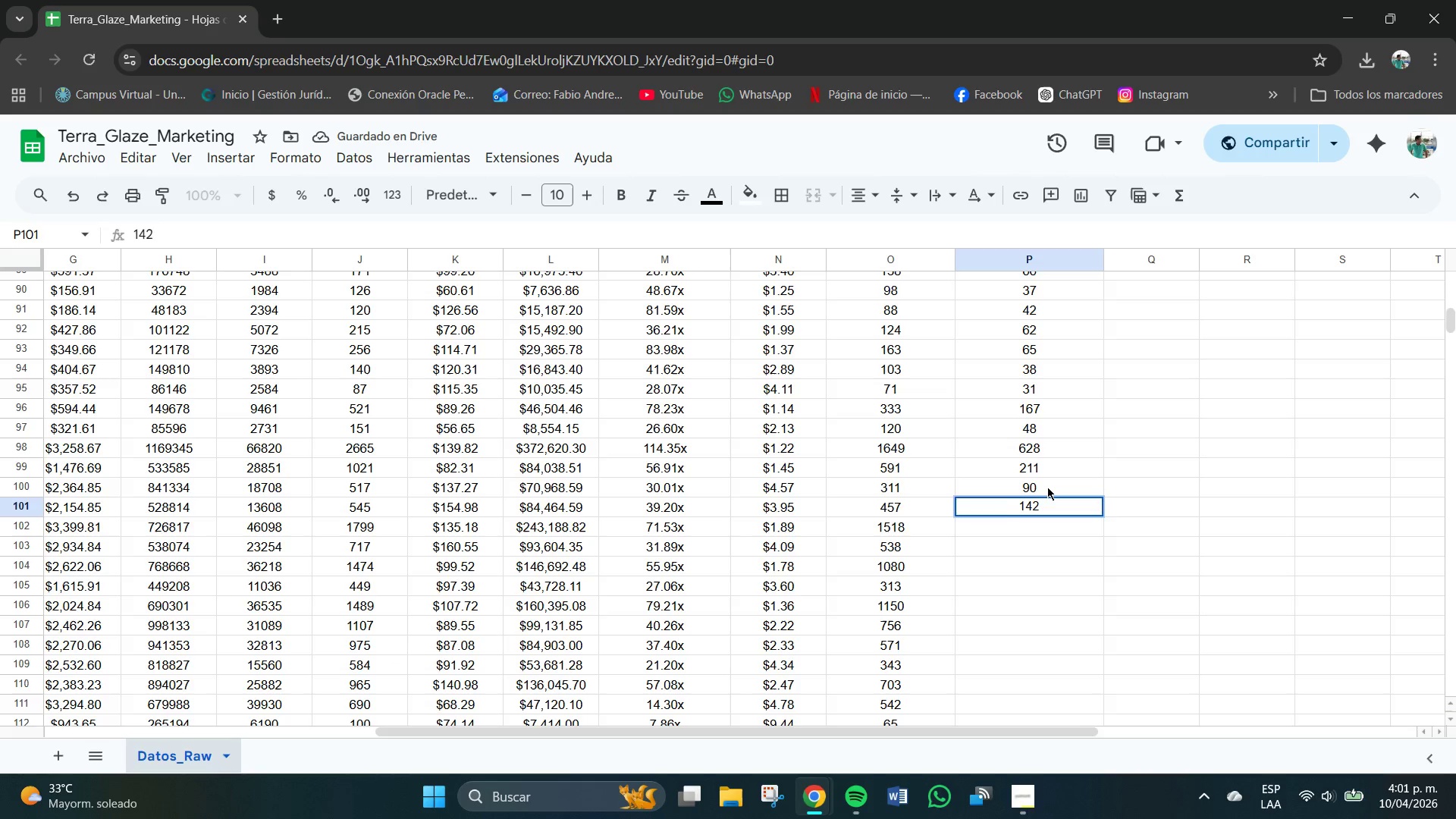 
key(NumpadEnter)
 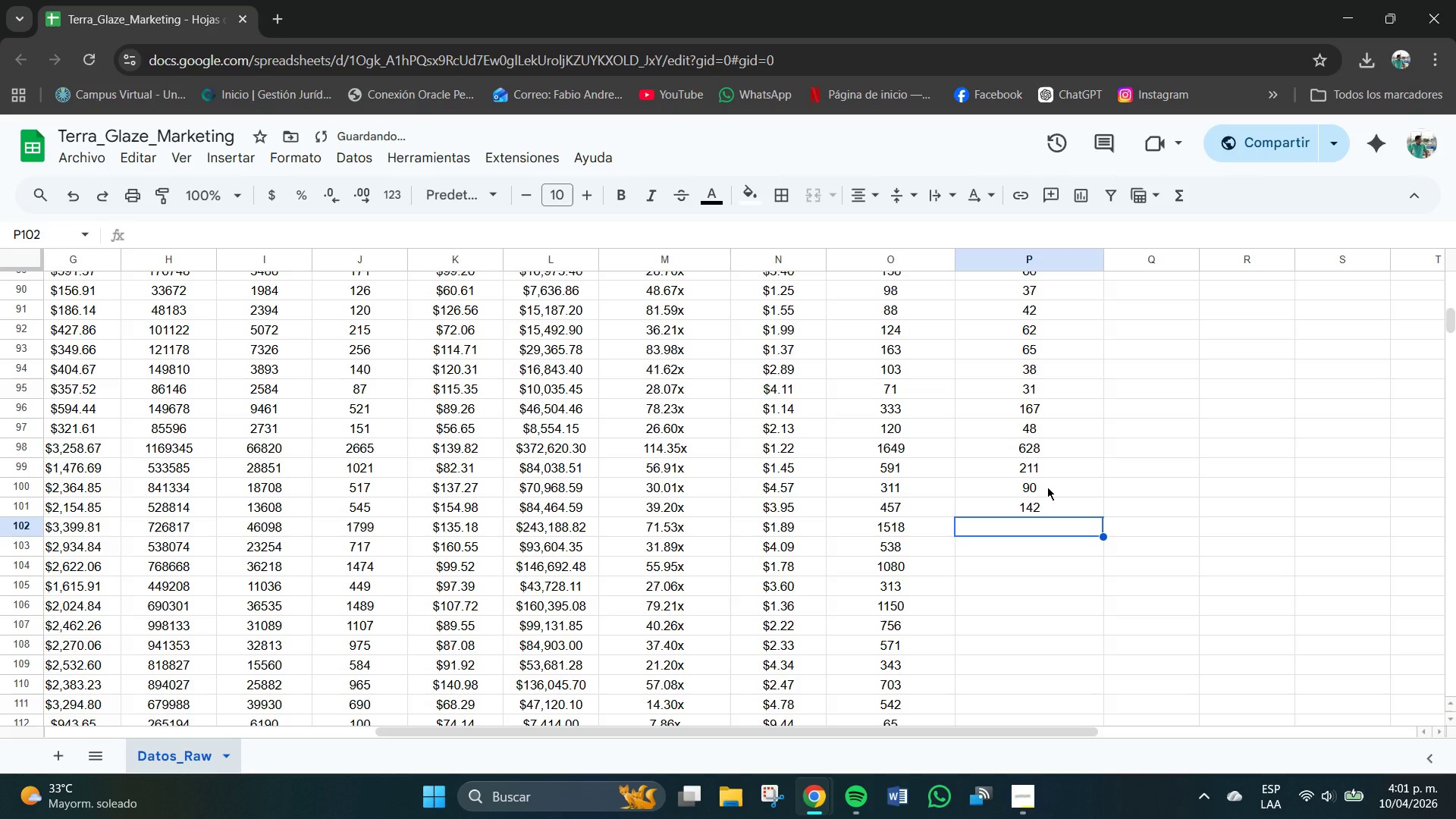 
key(Numpad3)
 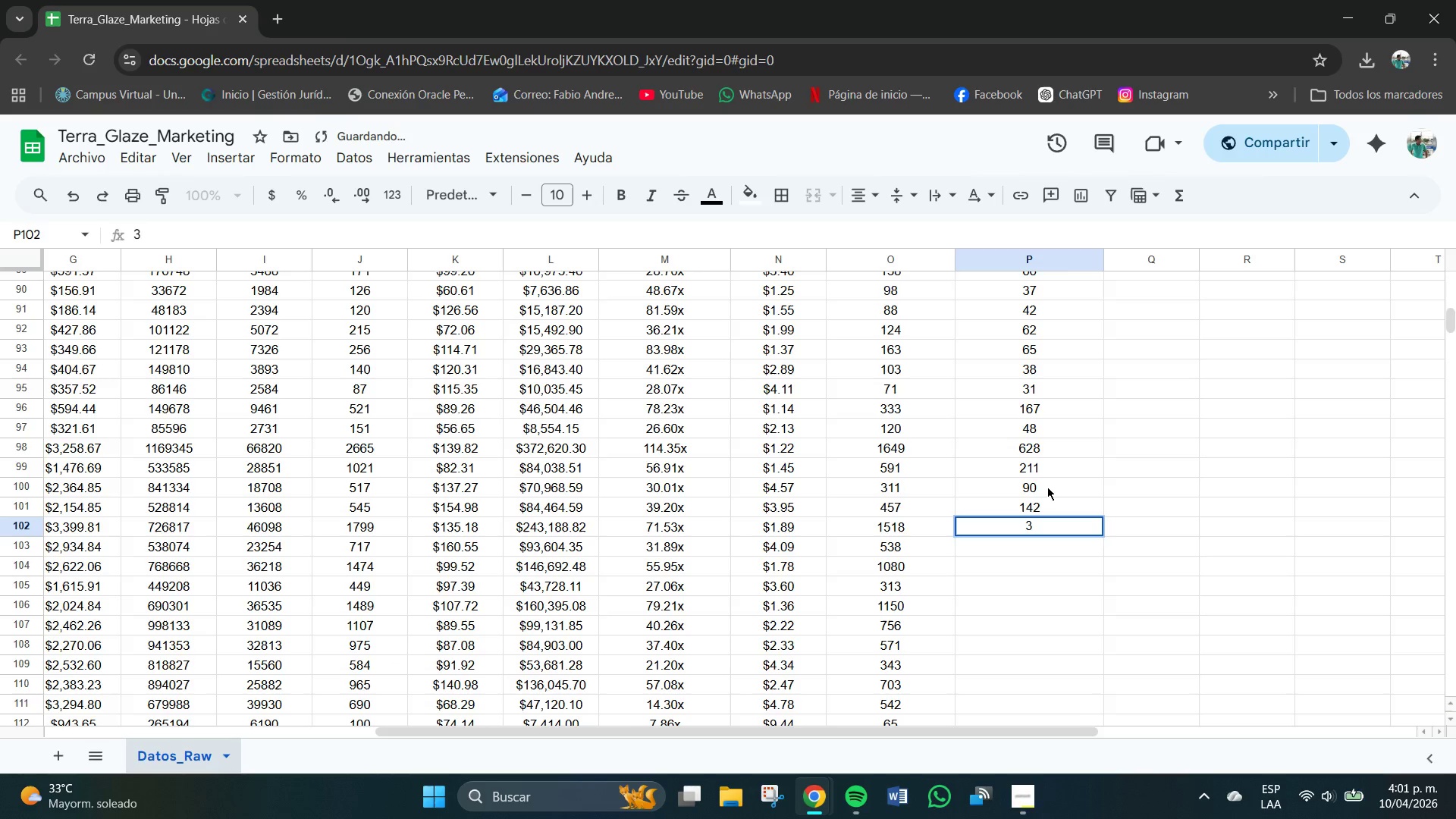 
key(Backspace)
 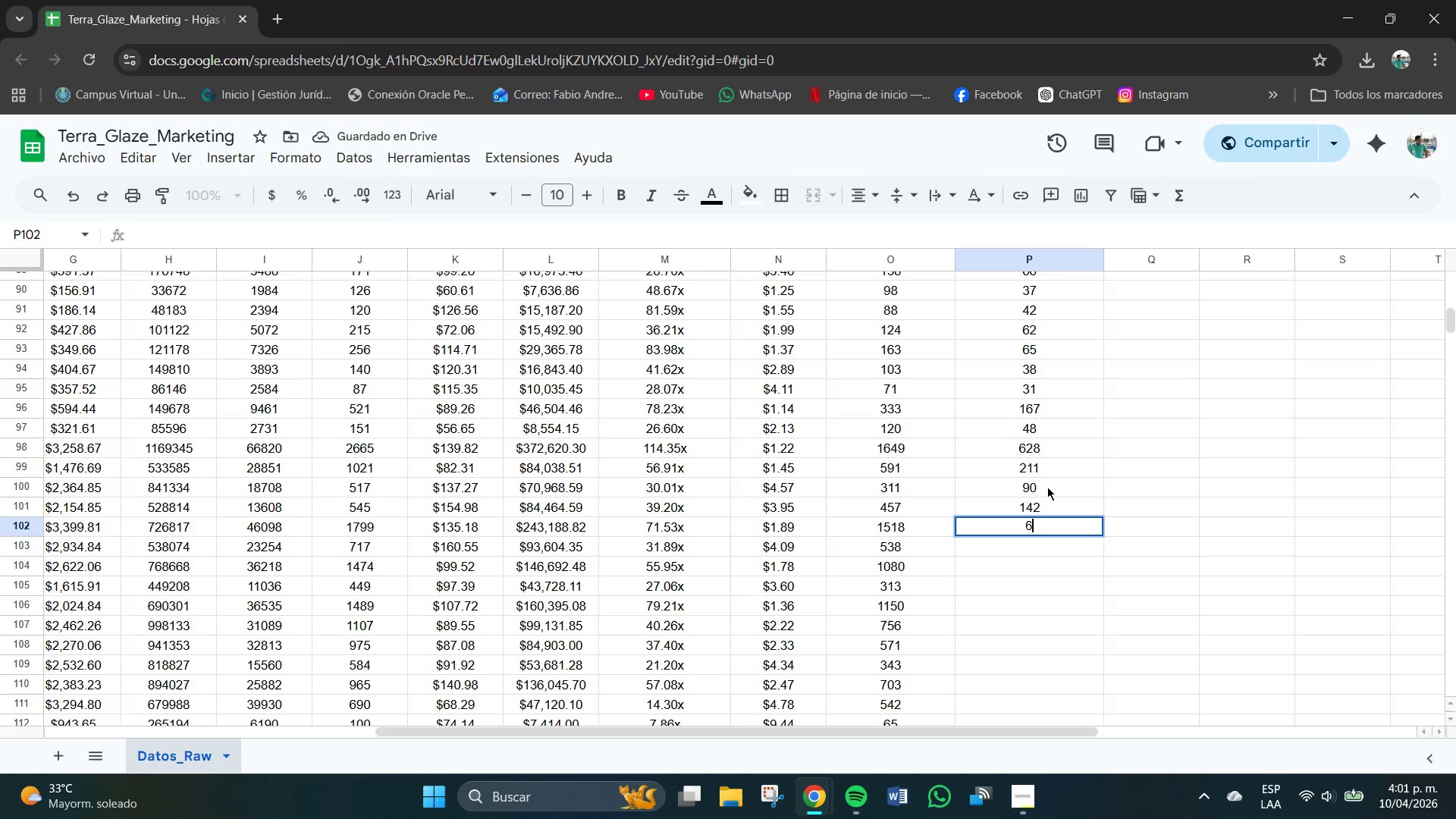 
key(Numpad6)
 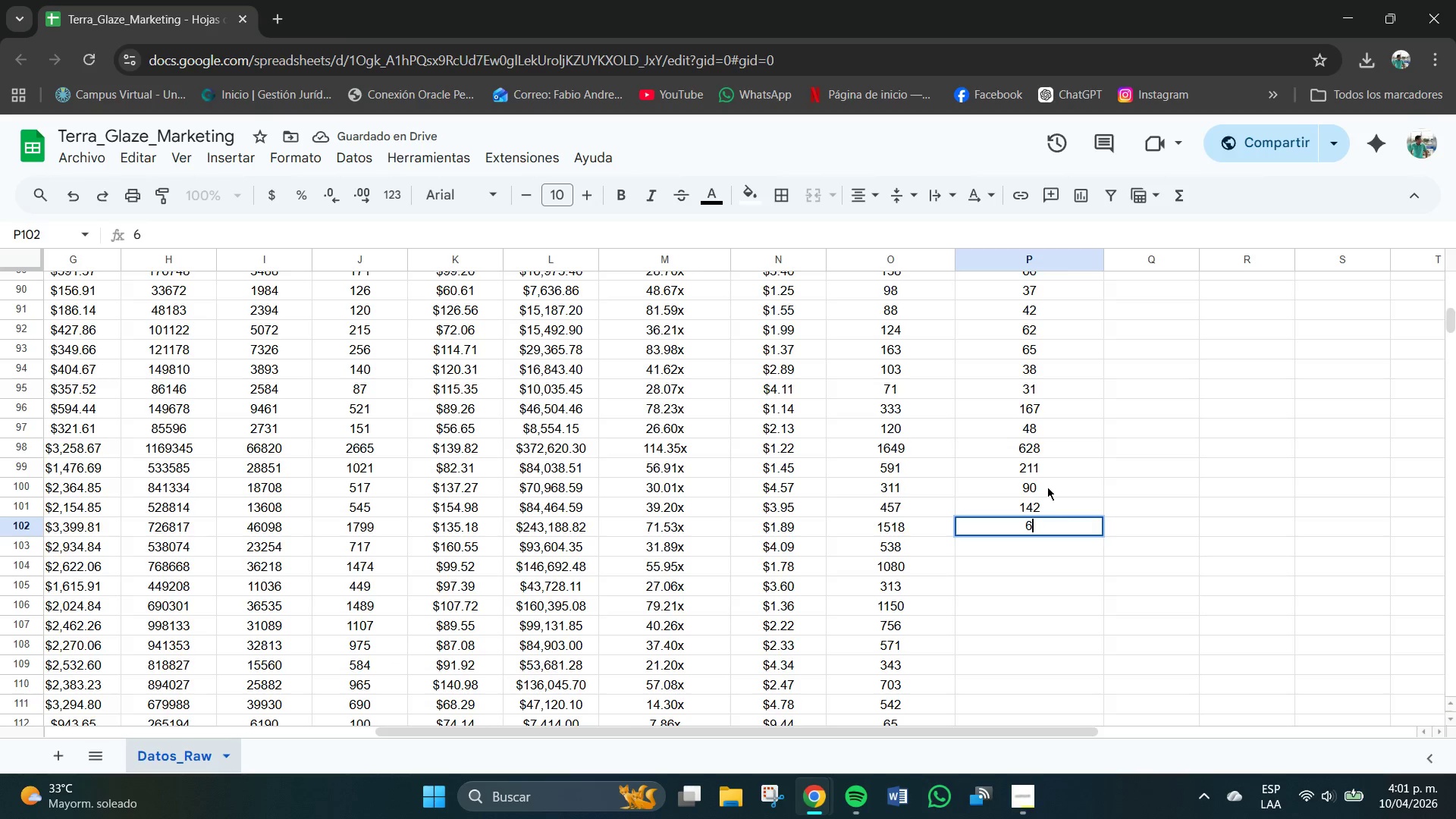 
key(Numpad7)
 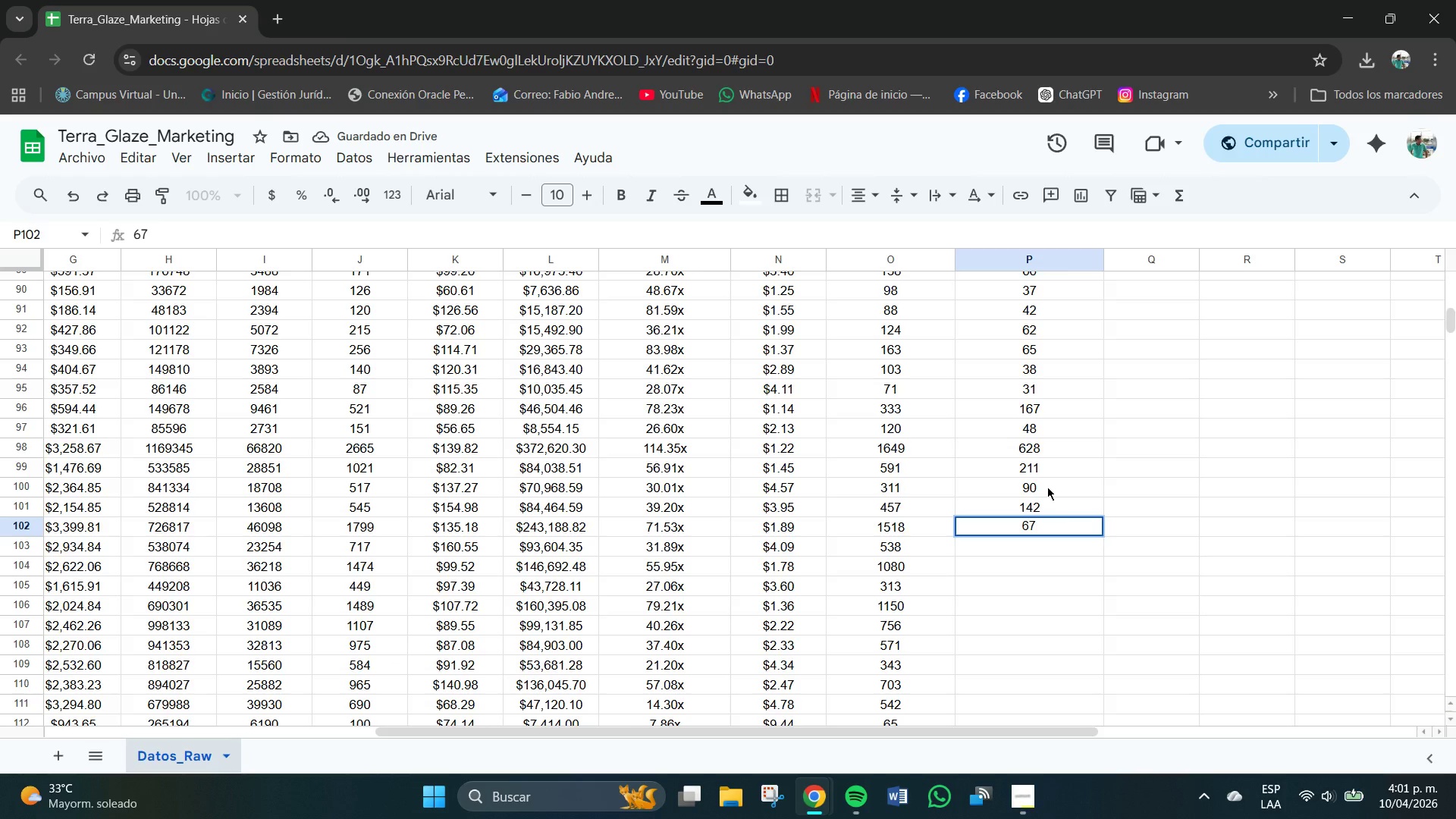 
key(Backspace)
 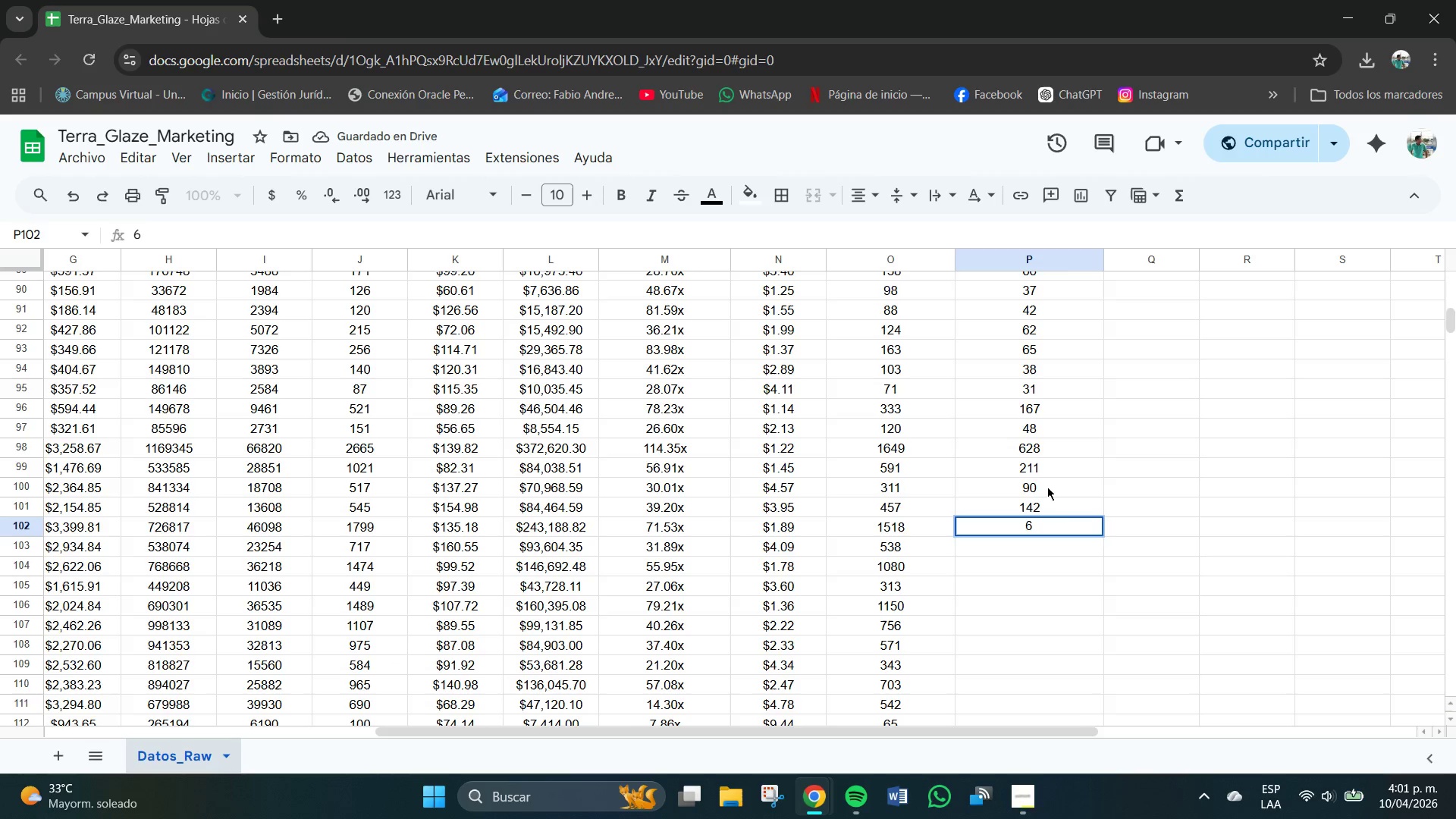 
key(Numpad1)
 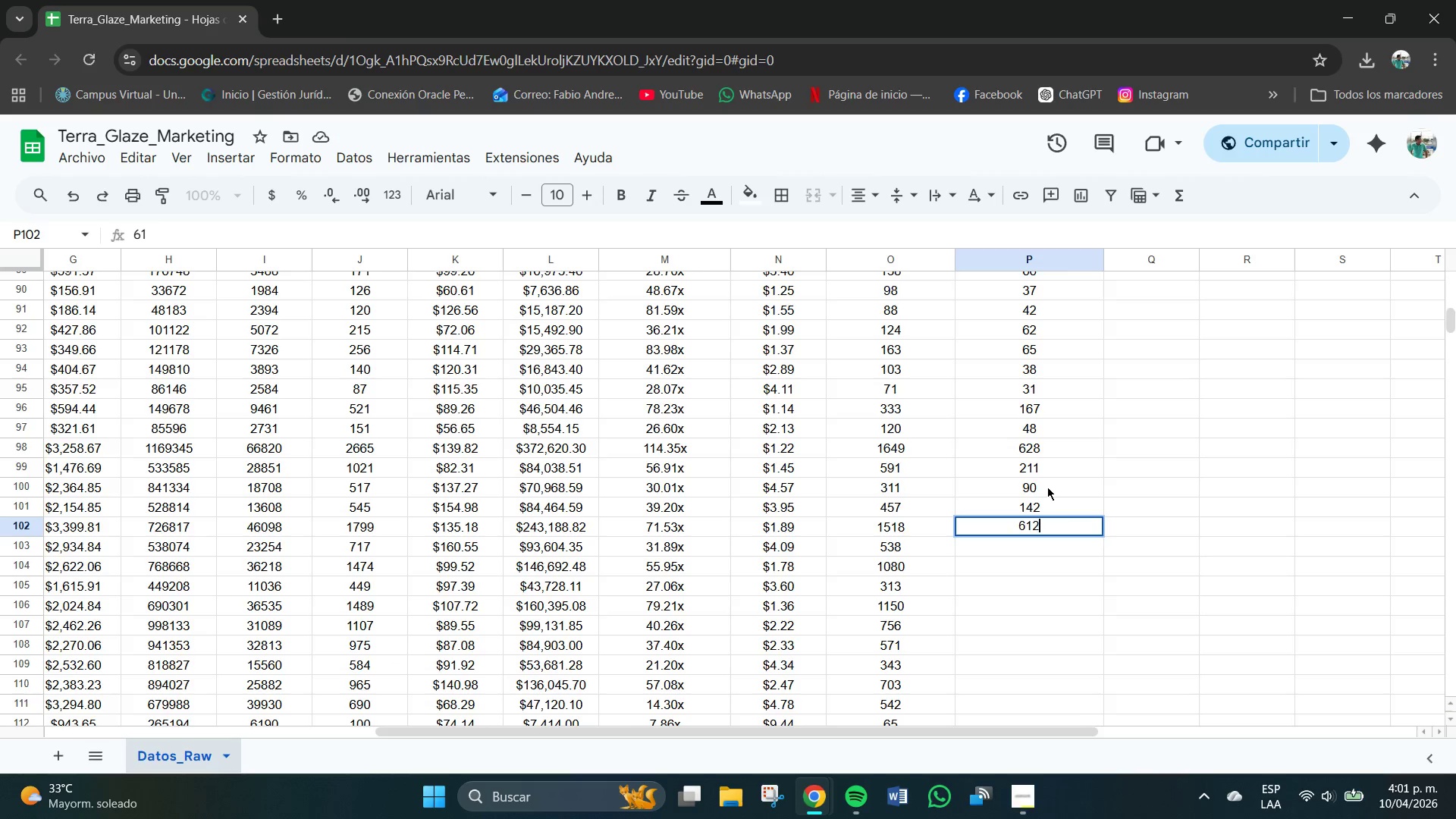 
key(Numpad2)
 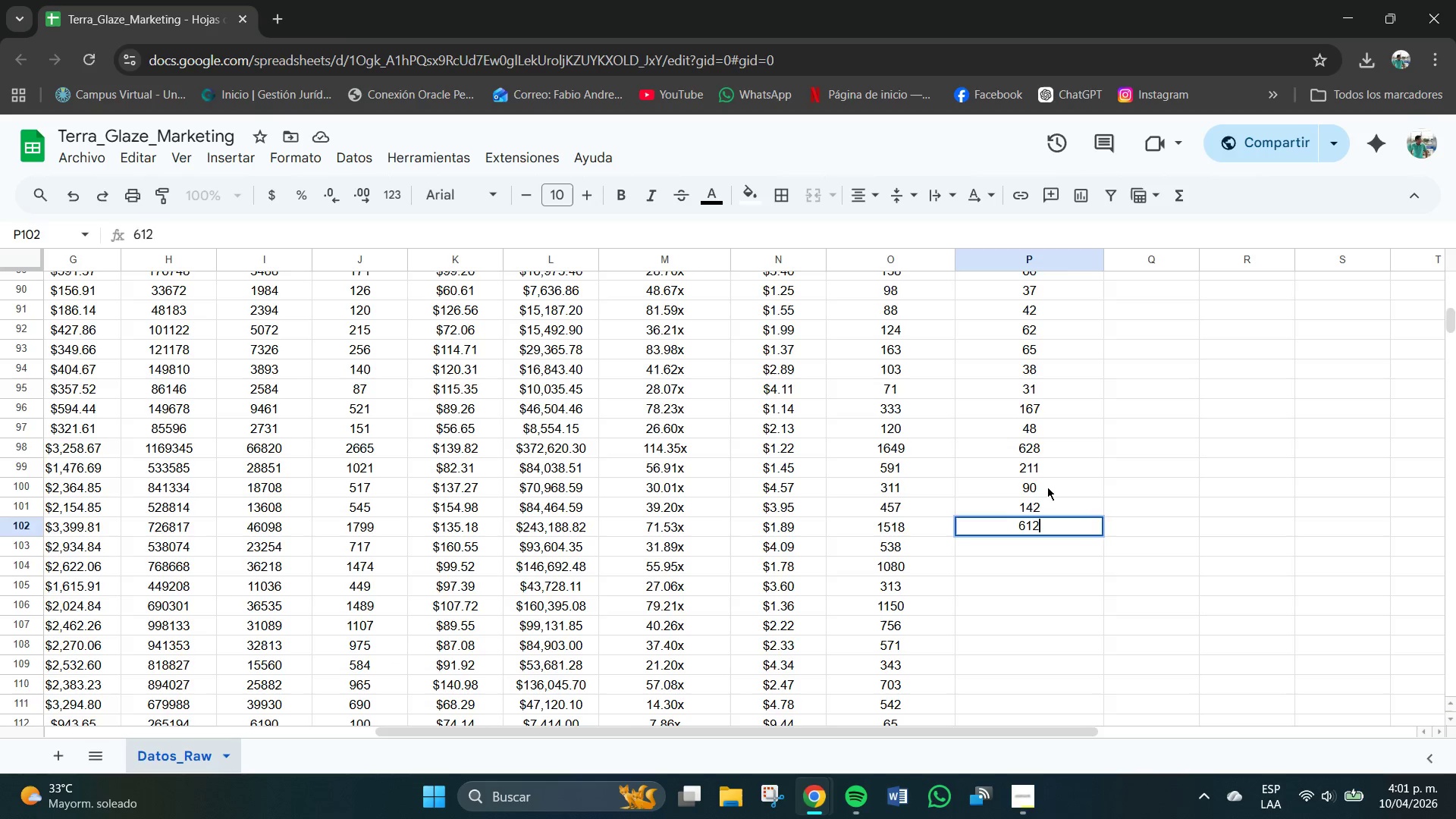 
key(NumpadEnter)
 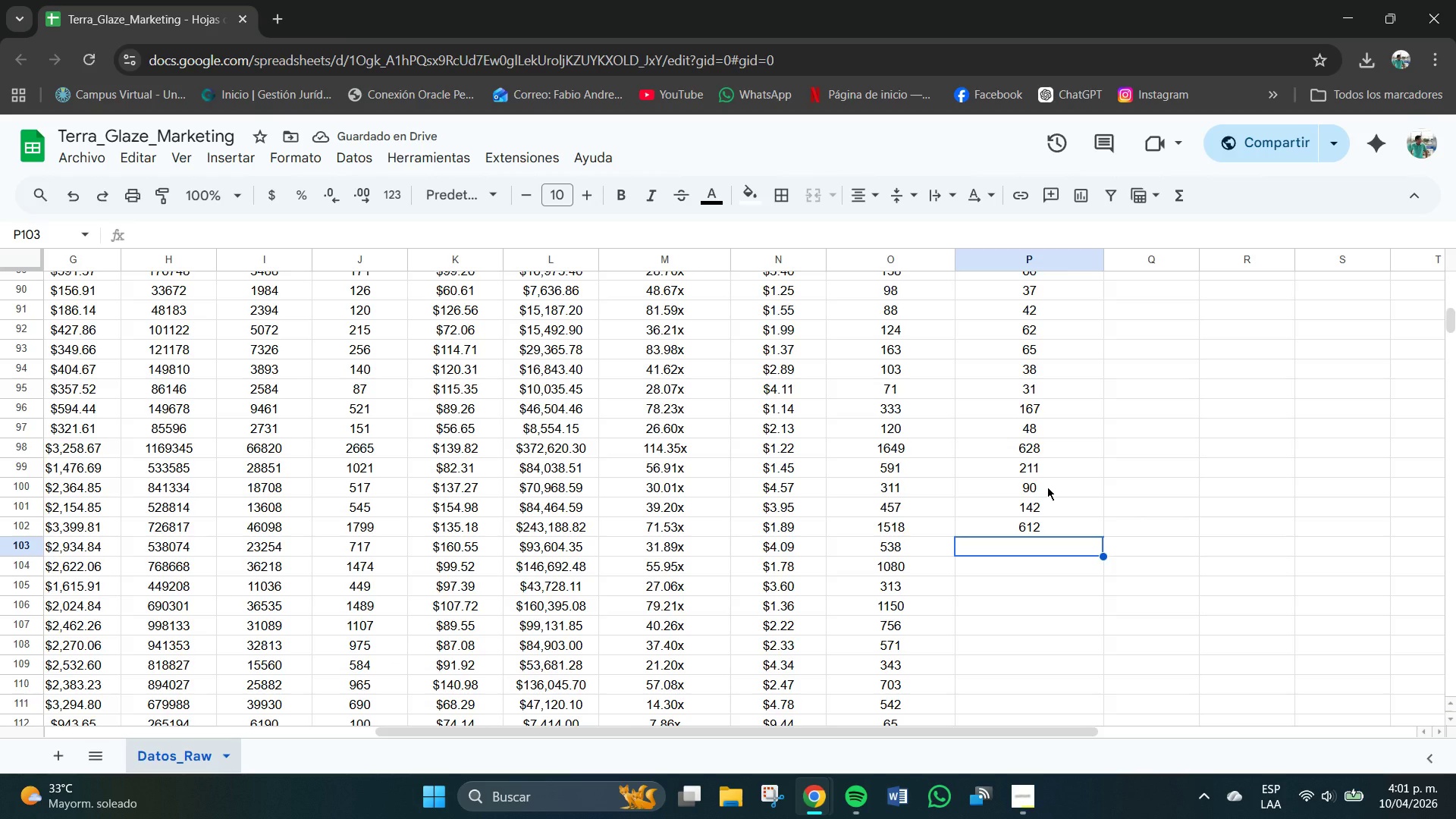 
wait(8.39)
 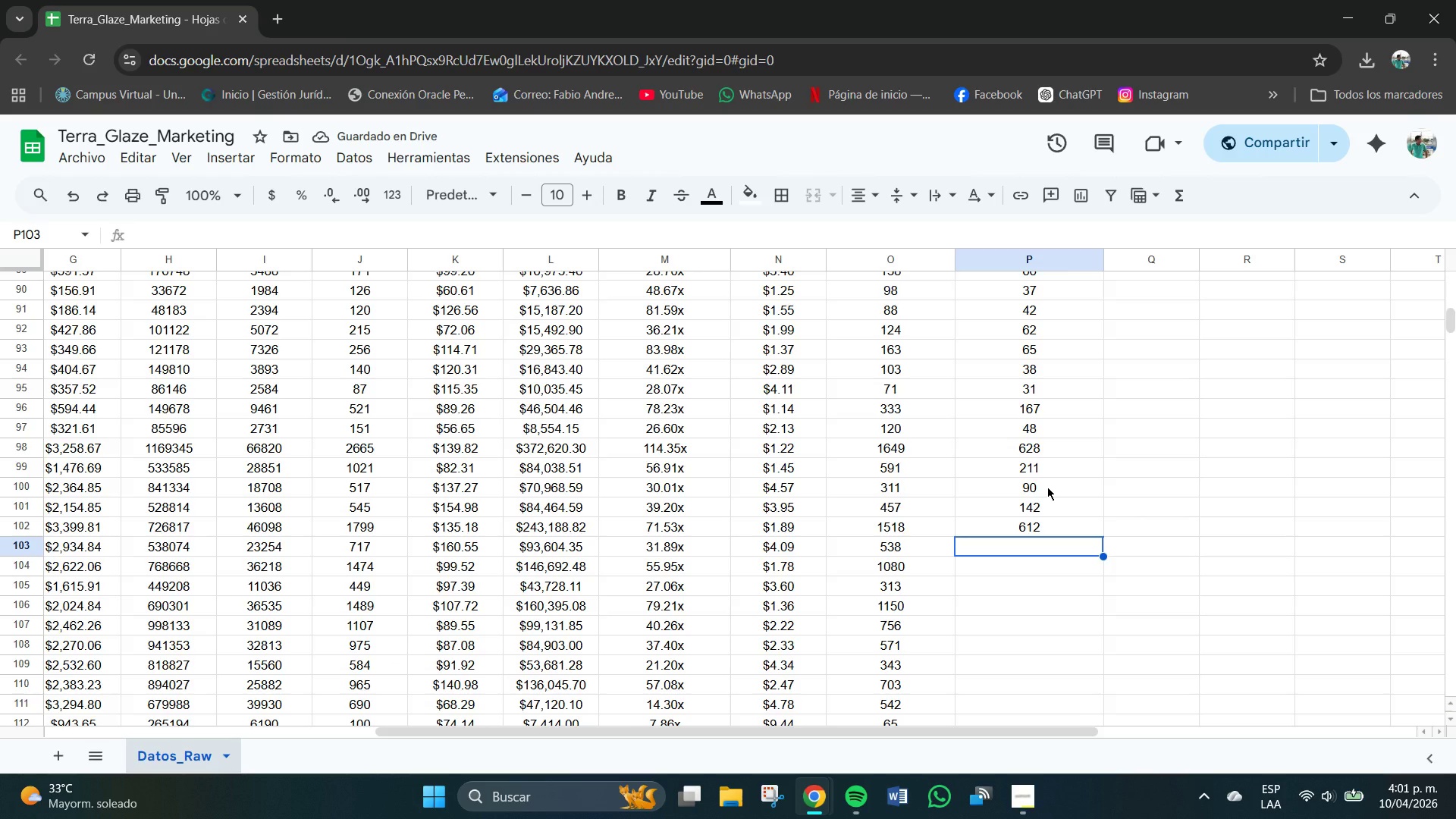 
key(Numpad1)
 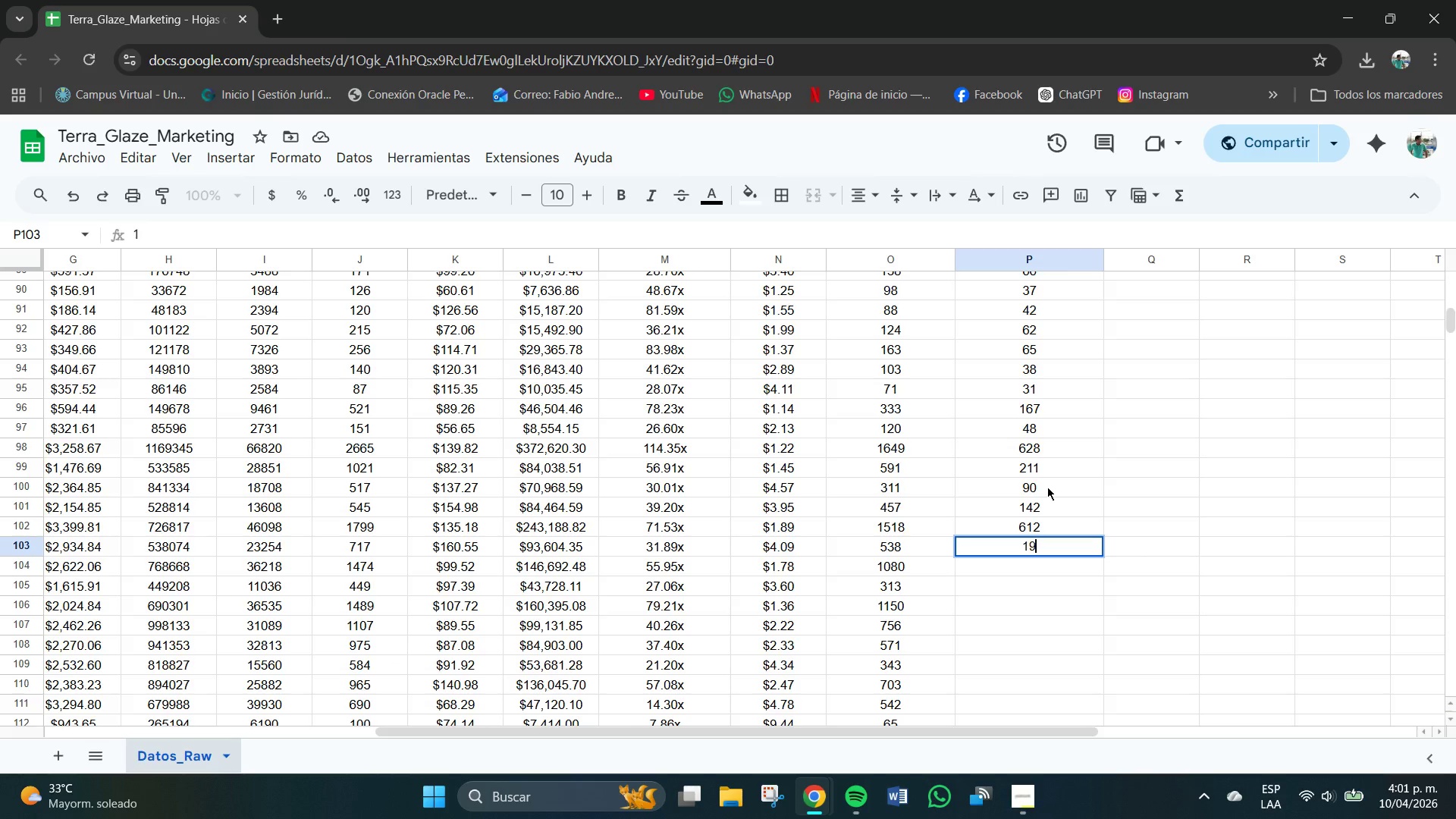 
key(Numpad9)
 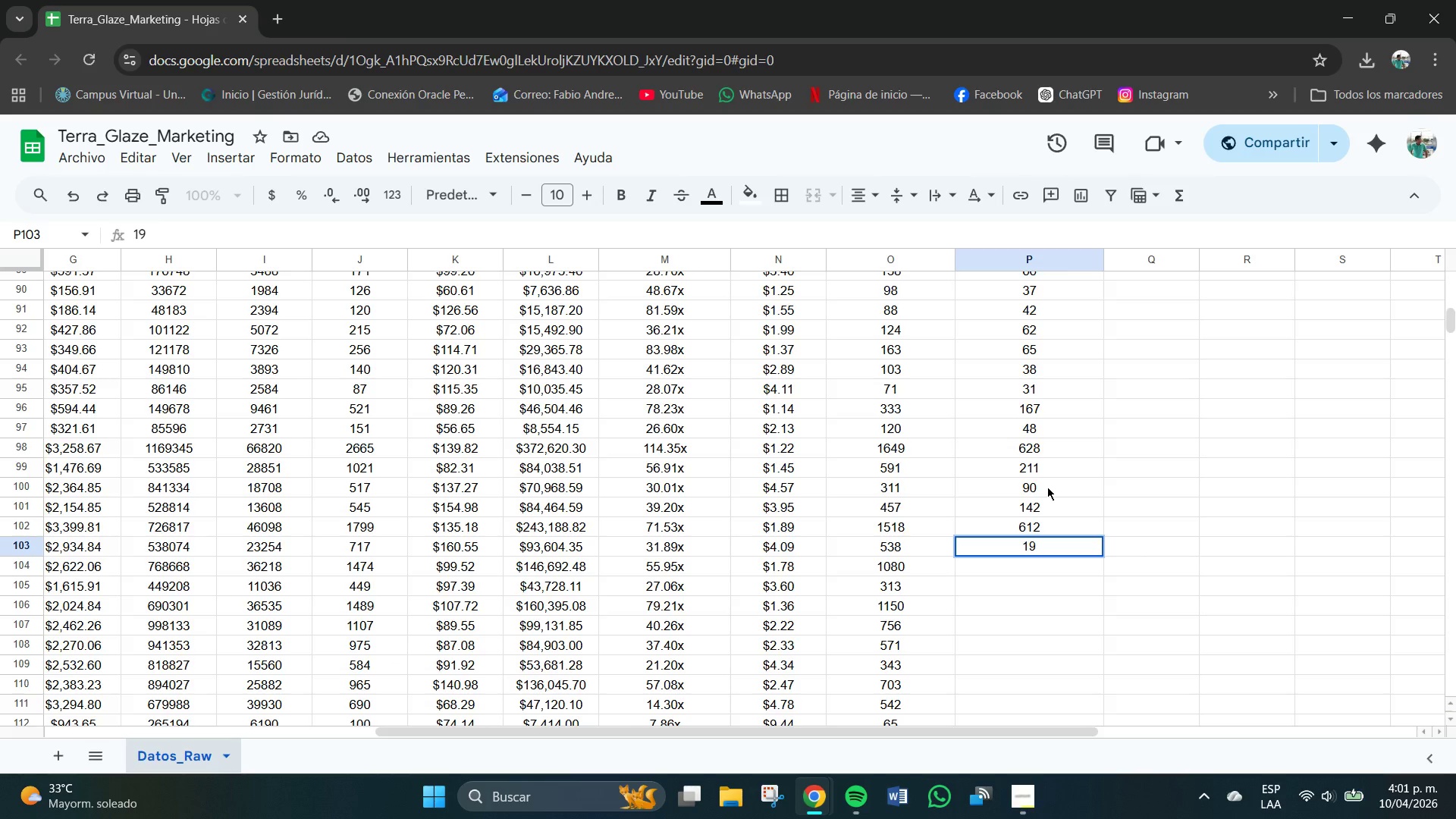 
key(Backspace)
 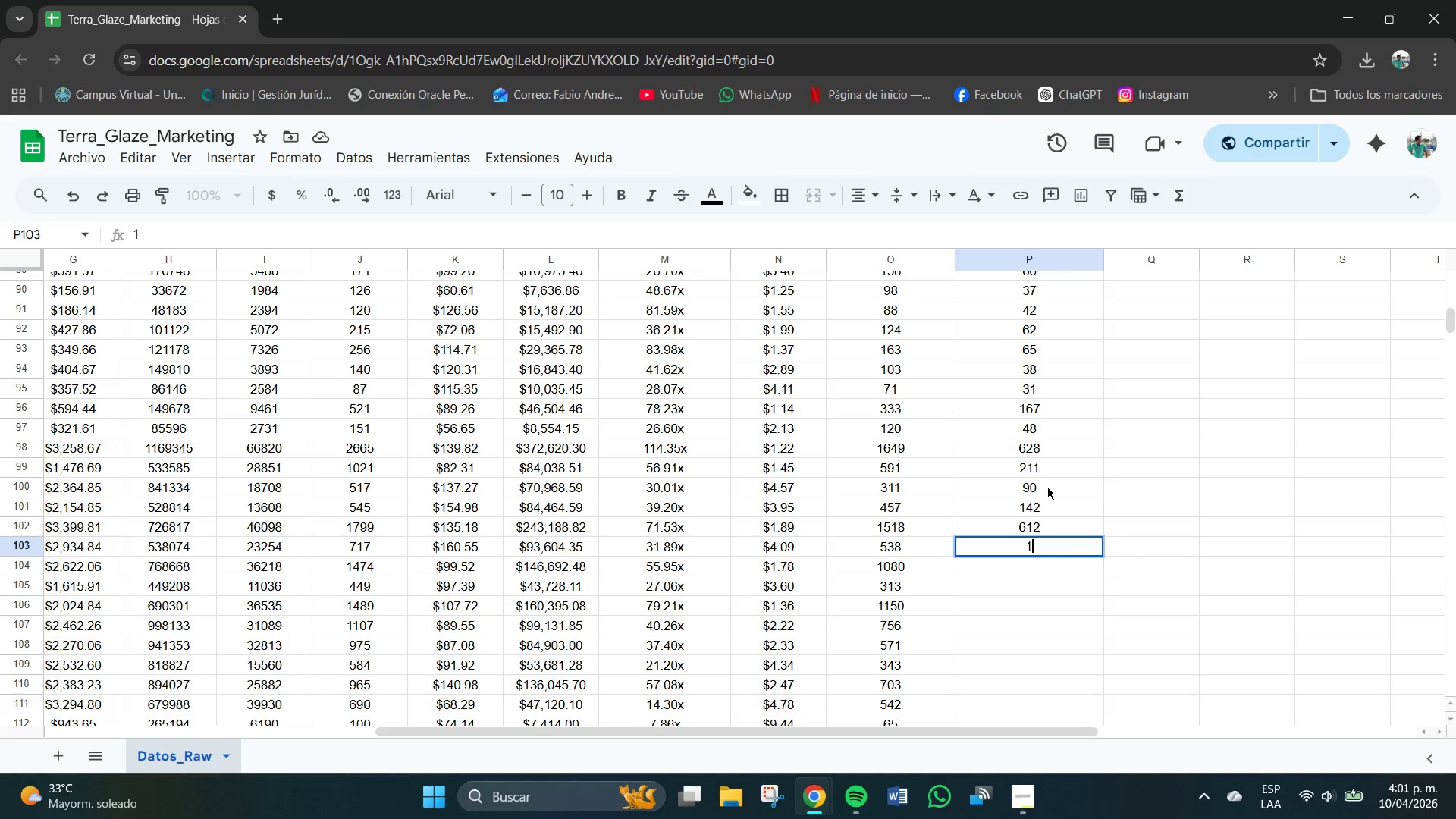 
key(Numpad8)
 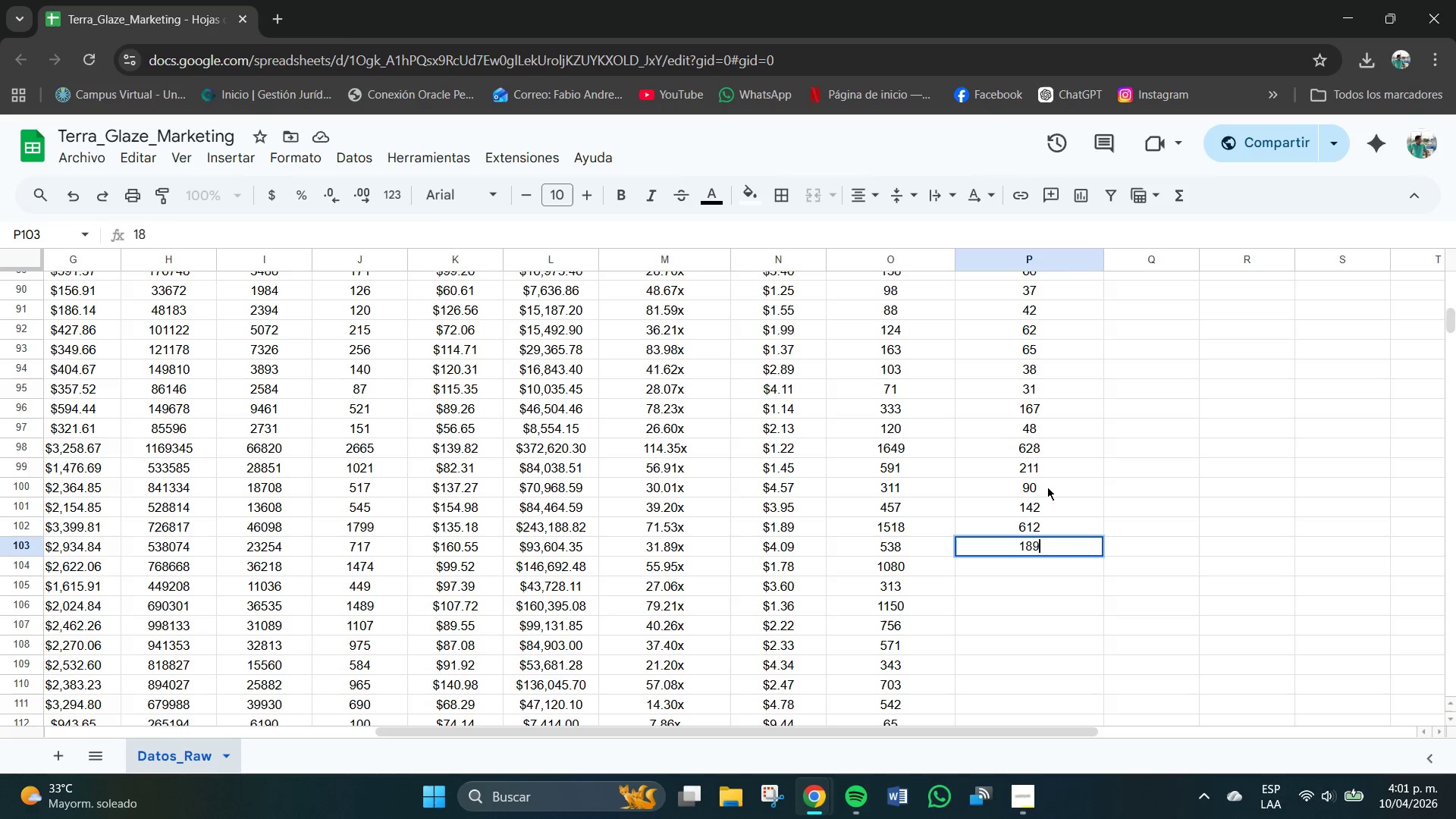 
key(Numpad9)
 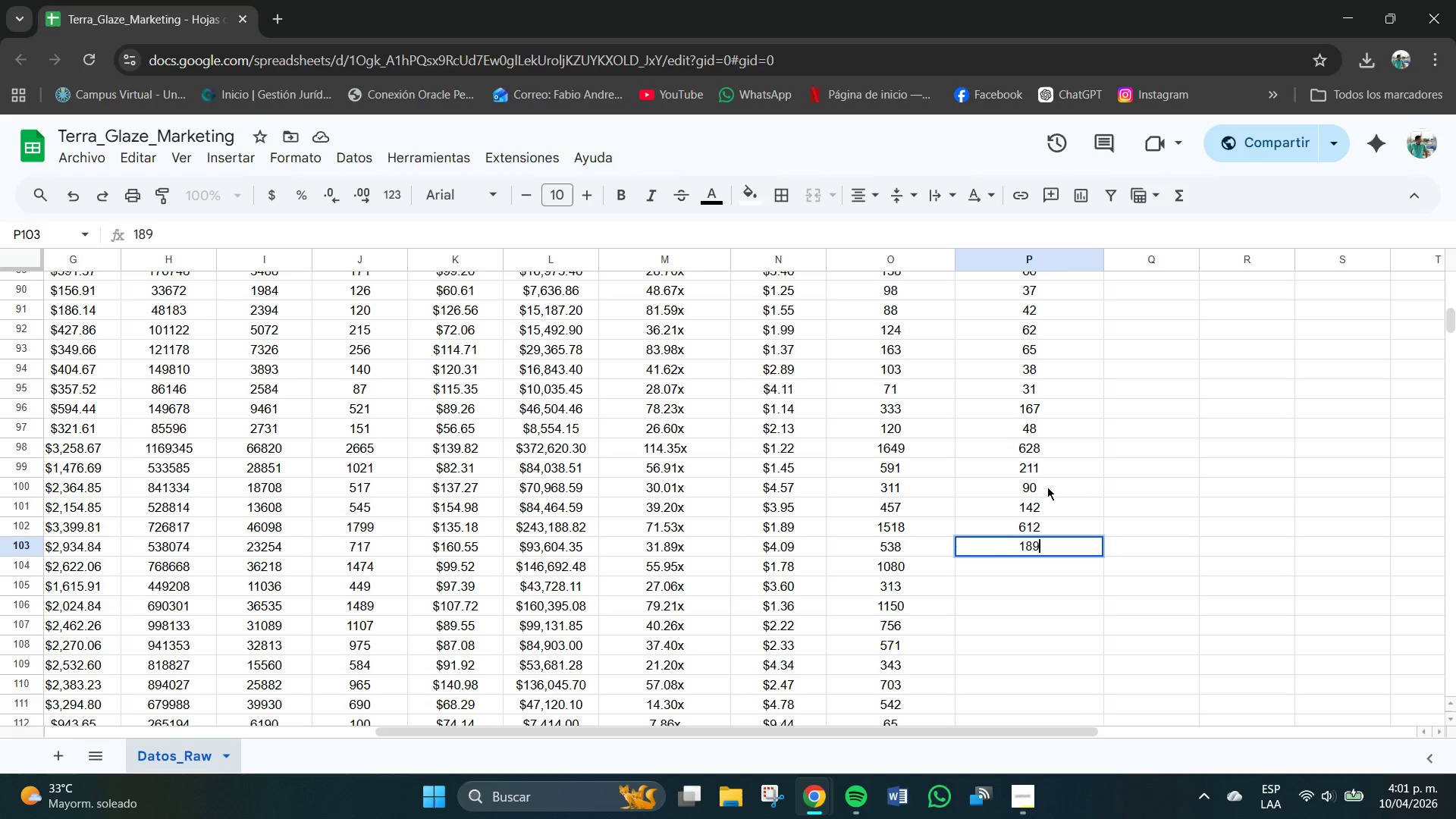 
key(NumpadEnter)
 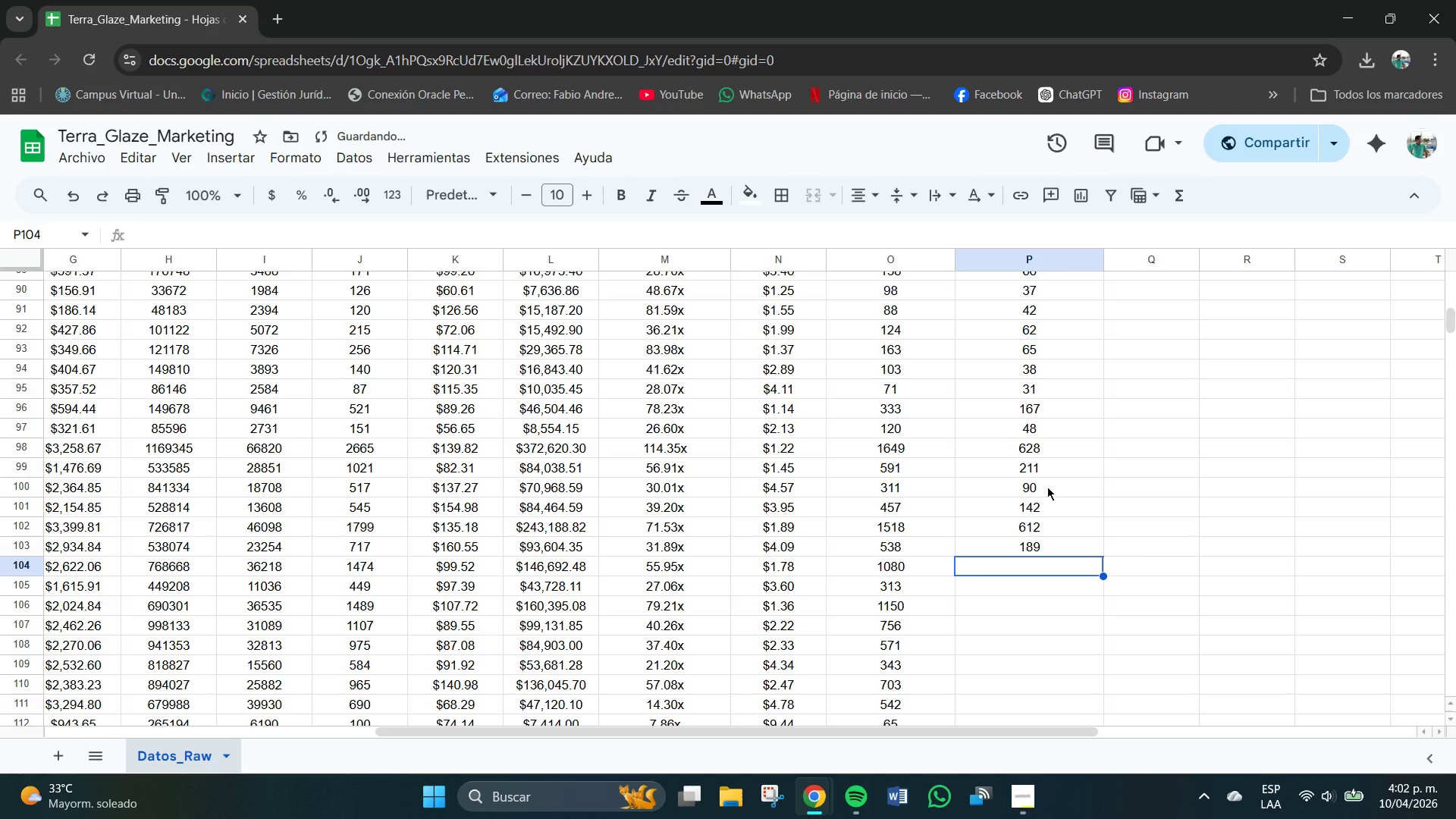 
key(Numpad3)
 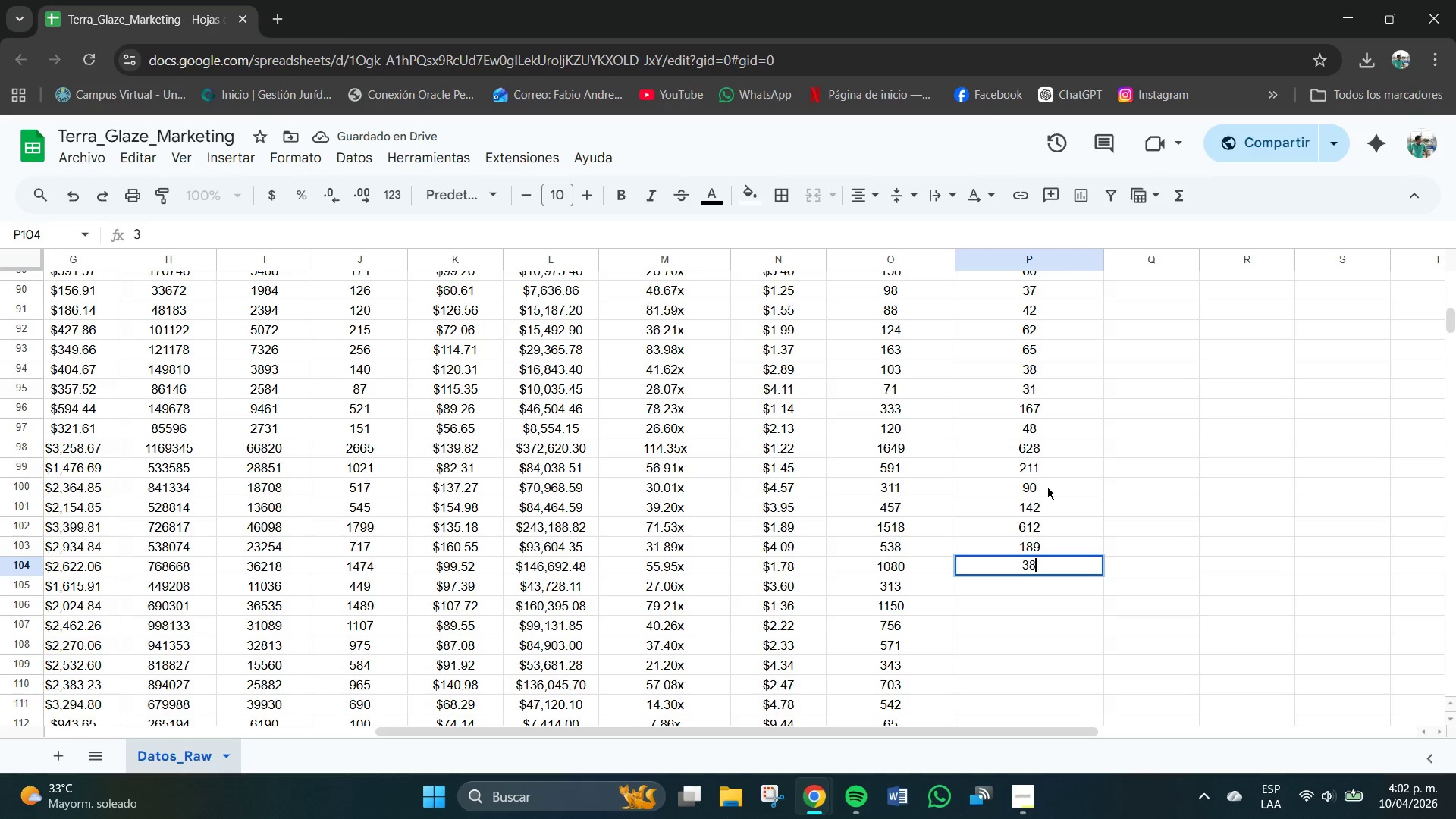 
key(Numpad8)
 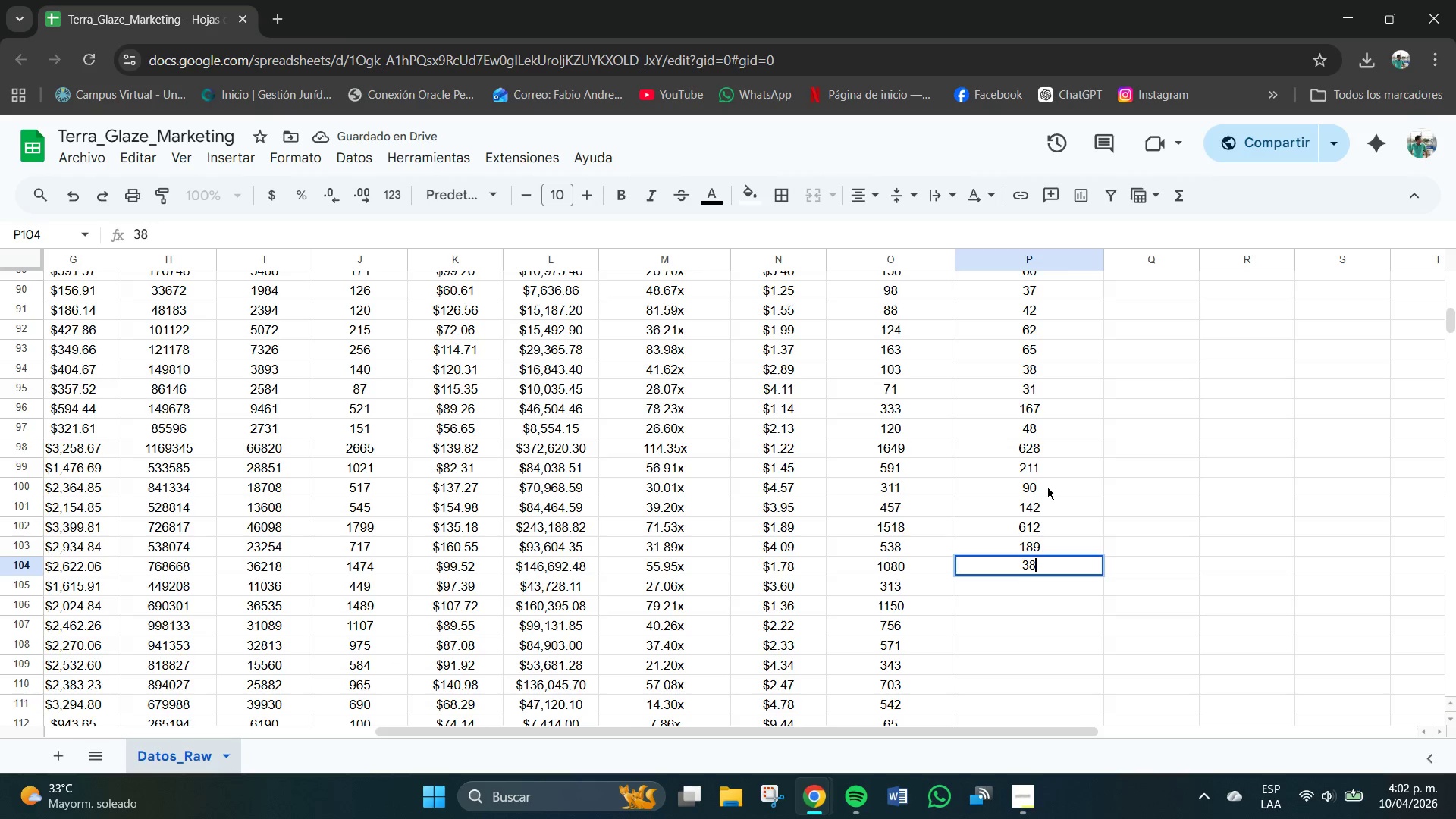 
key(Numpad8)
 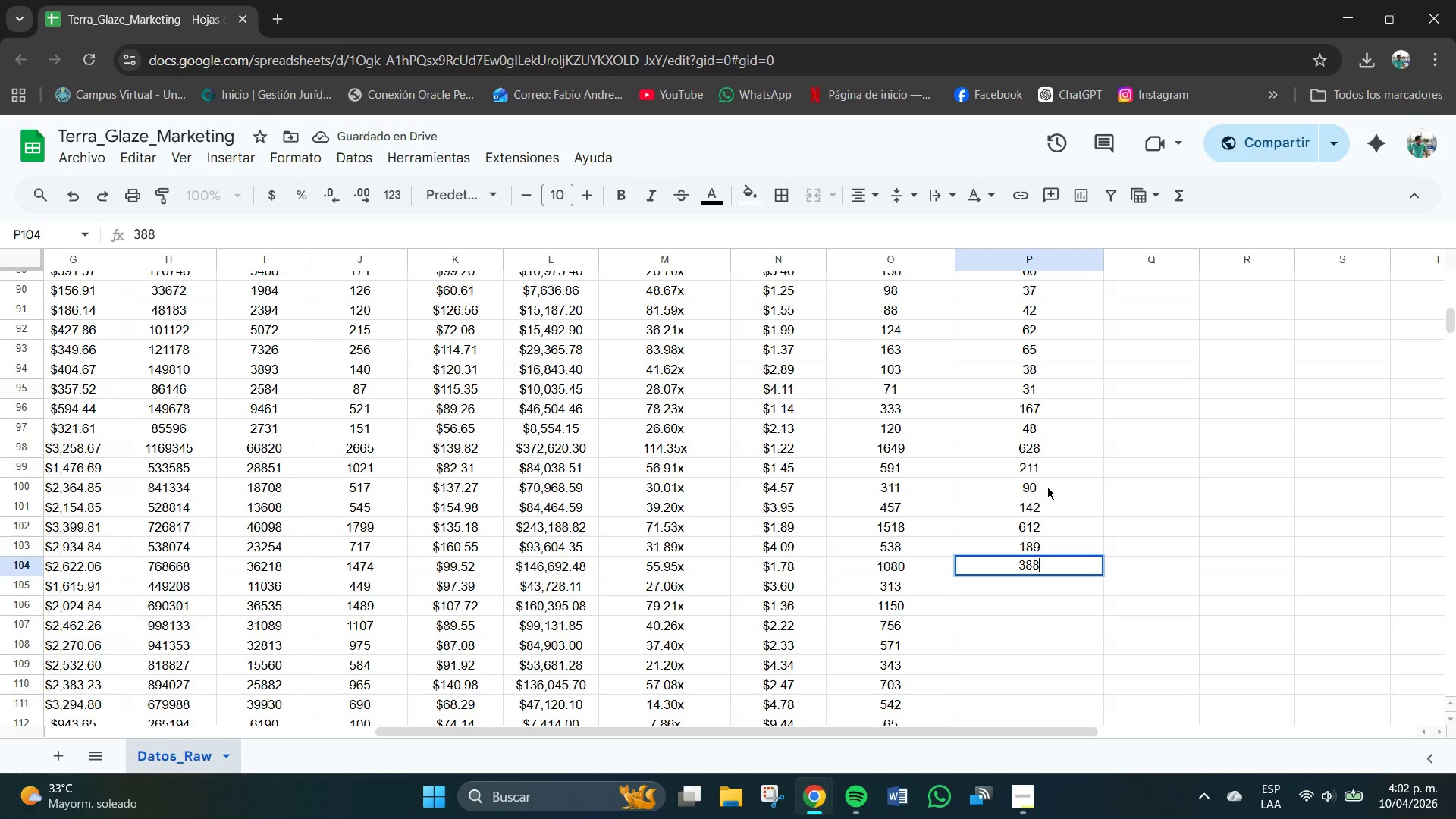 
key(NumpadEnter)
 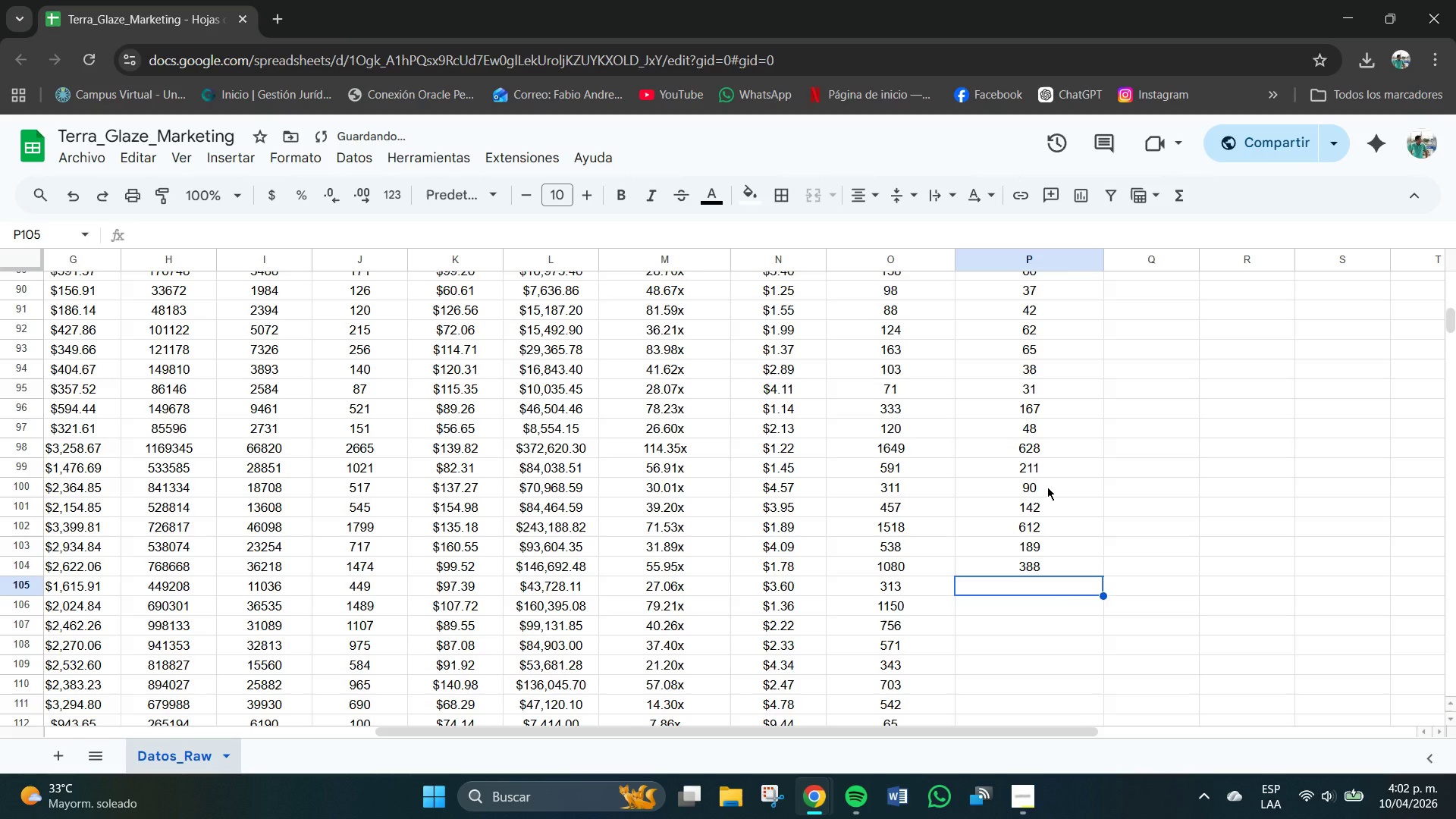 
key(Numpad8)
 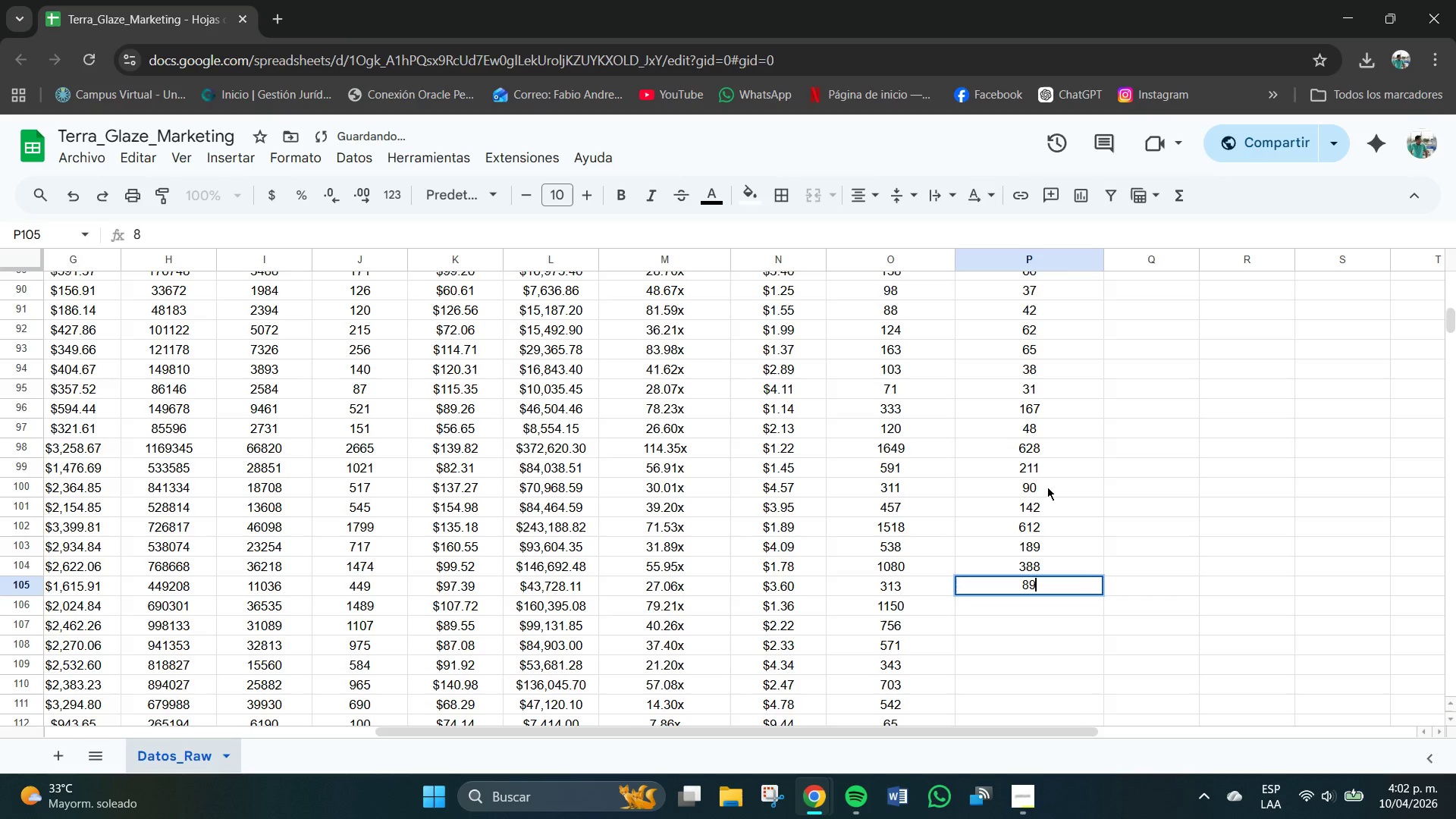 
key(Numpad9)
 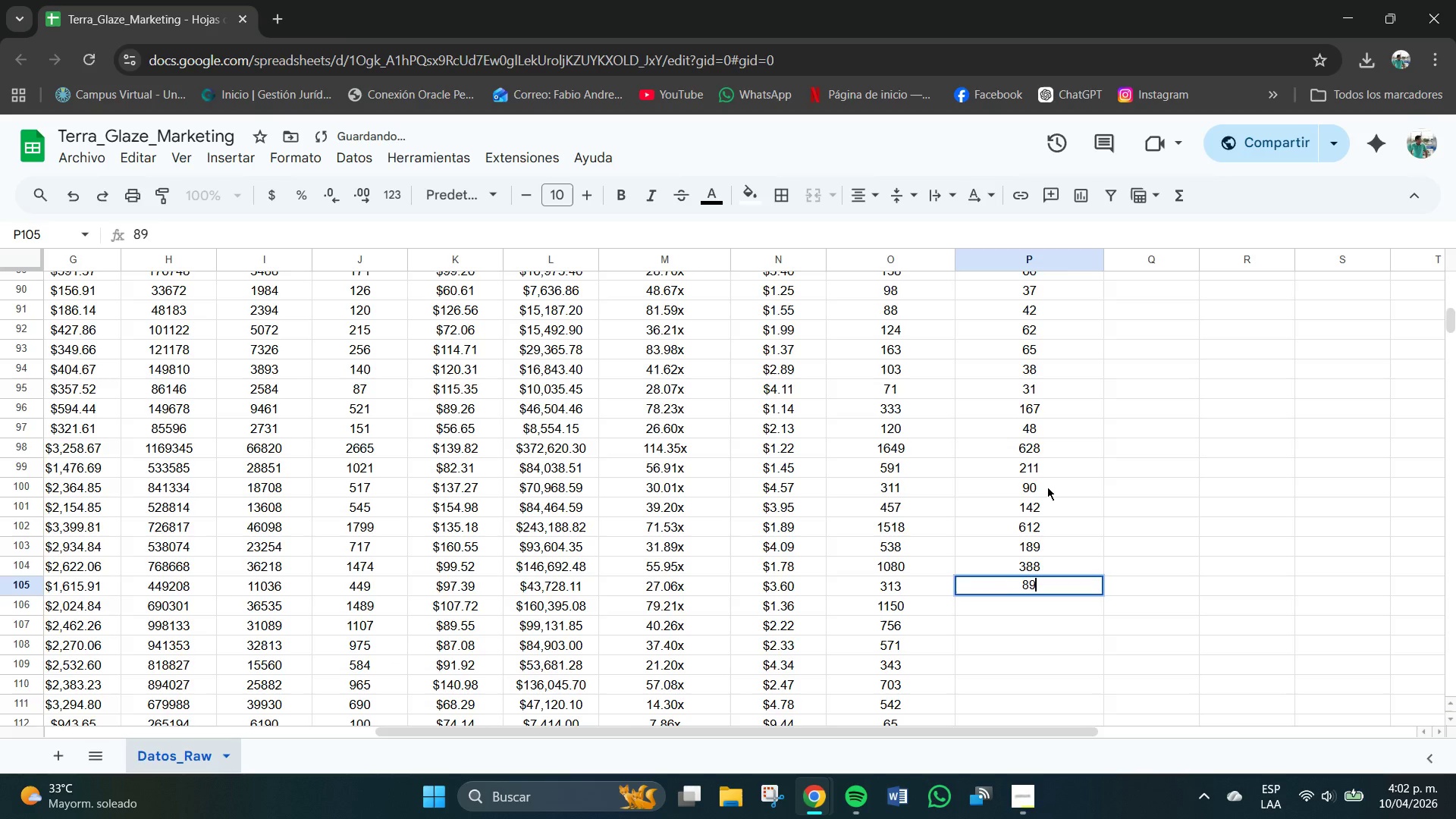 
key(NumpadEnter)
 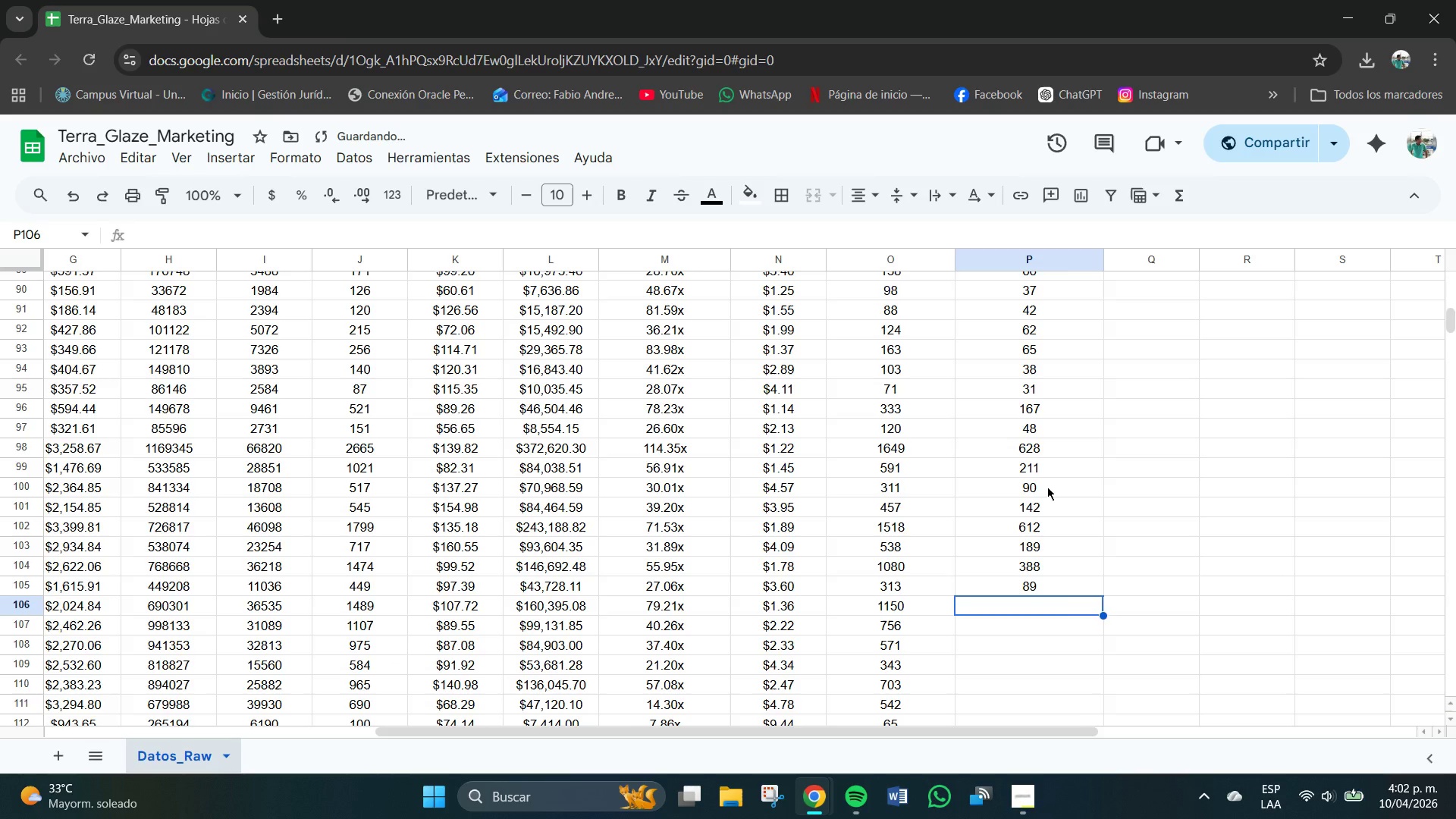 
key(Numpad3)
 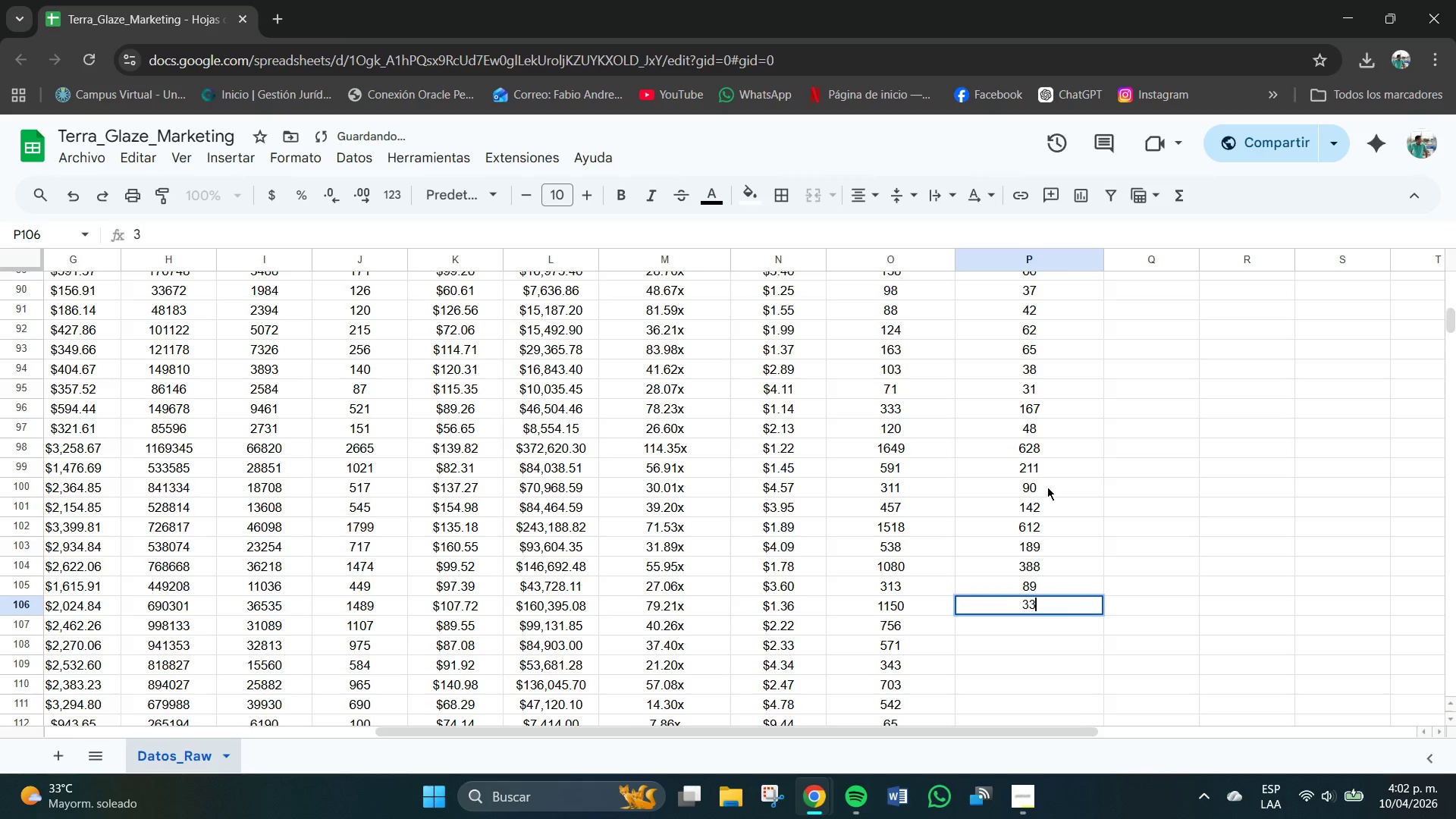 
key(Numpad3)
 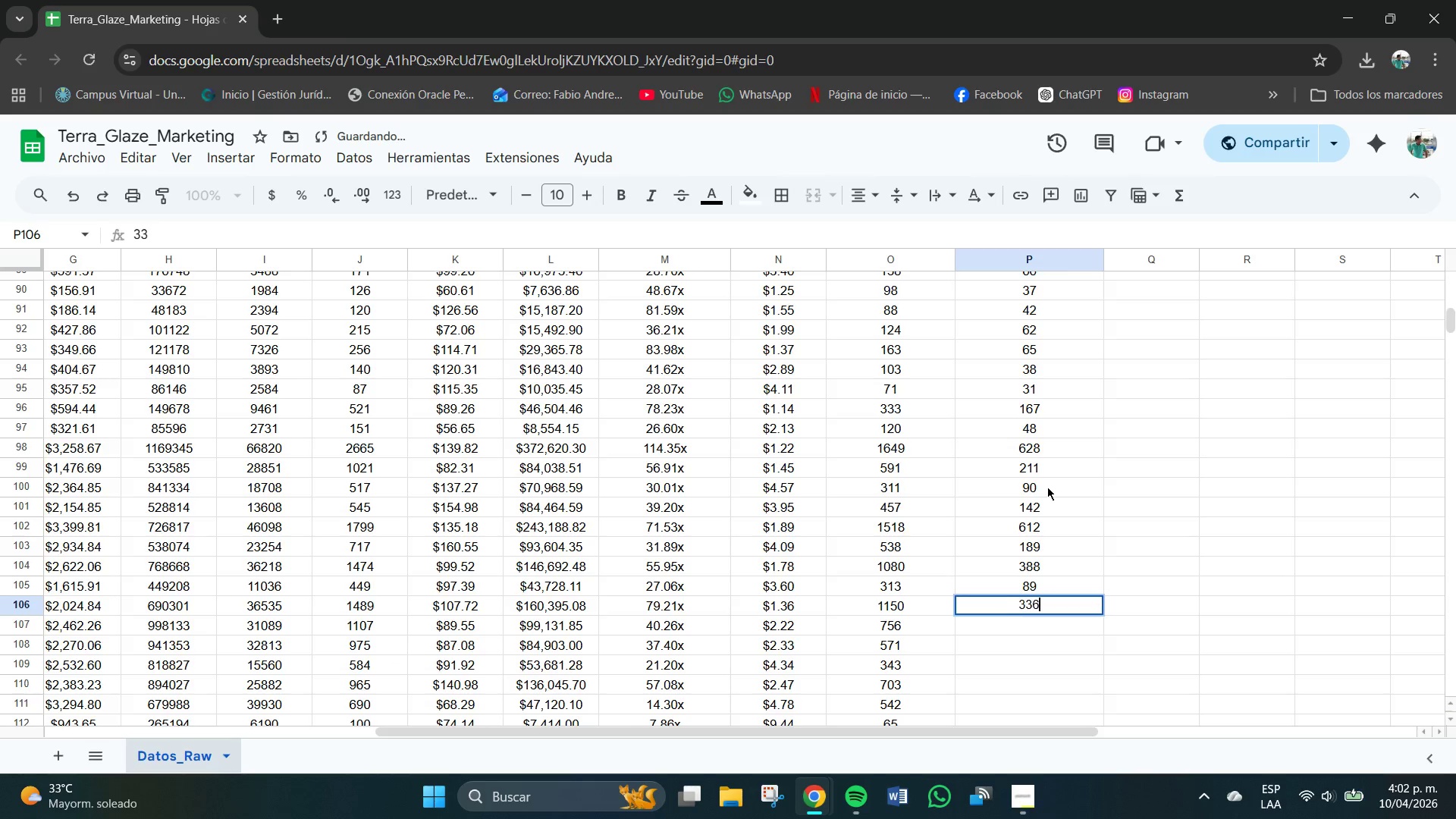 
key(Numpad6)
 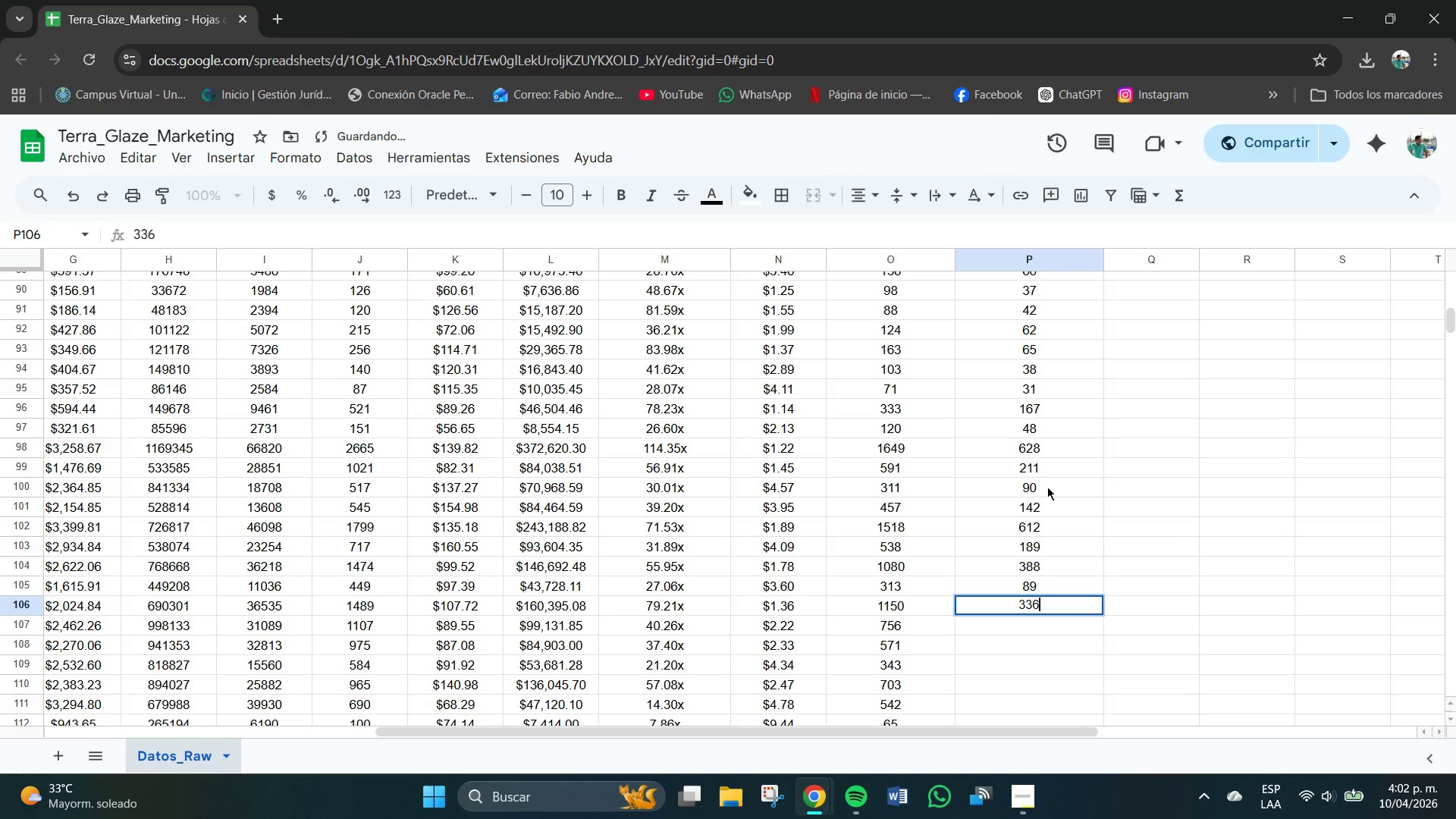 
key(NumpadEnter)
 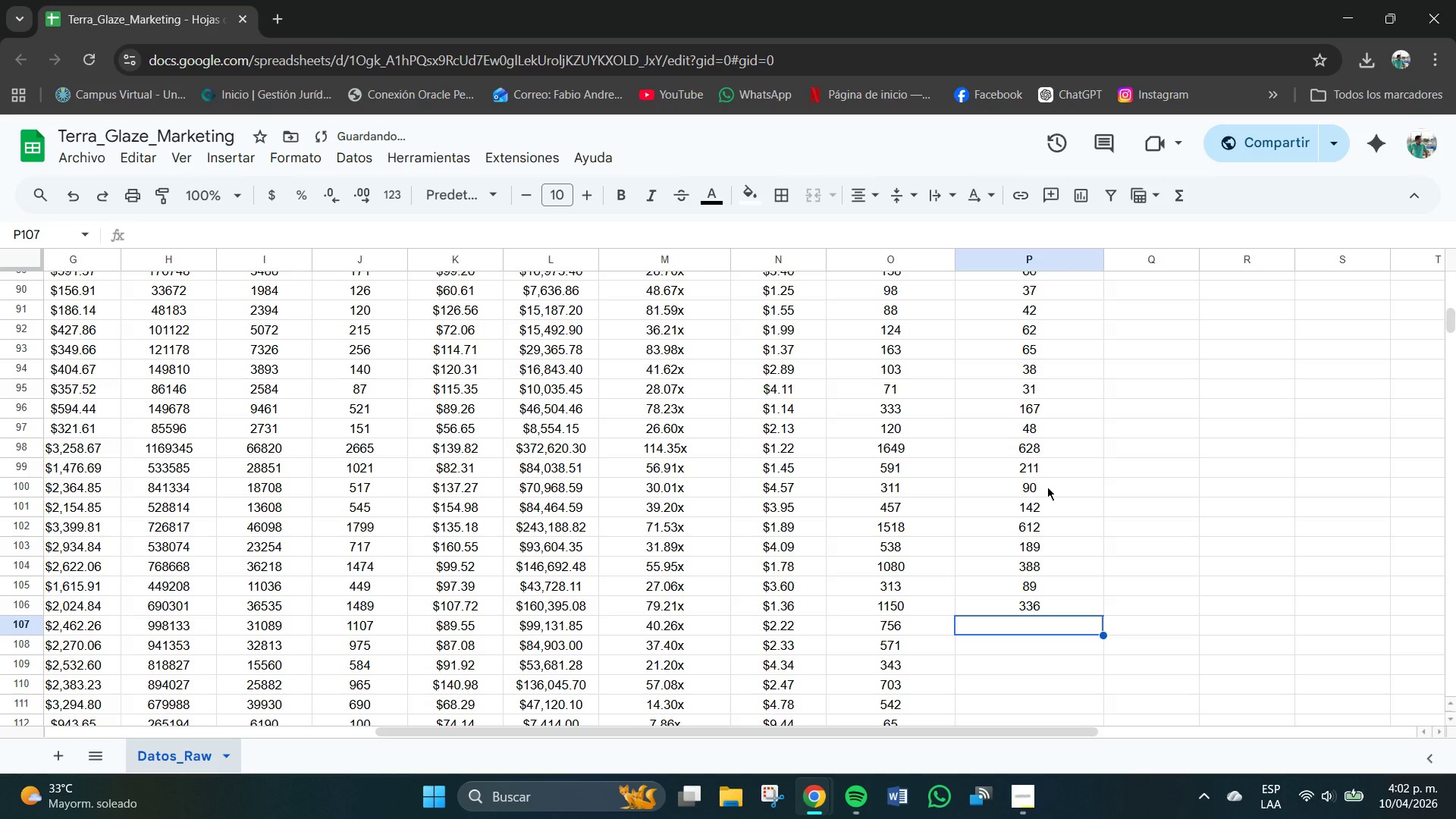 
key(Numpad2)
 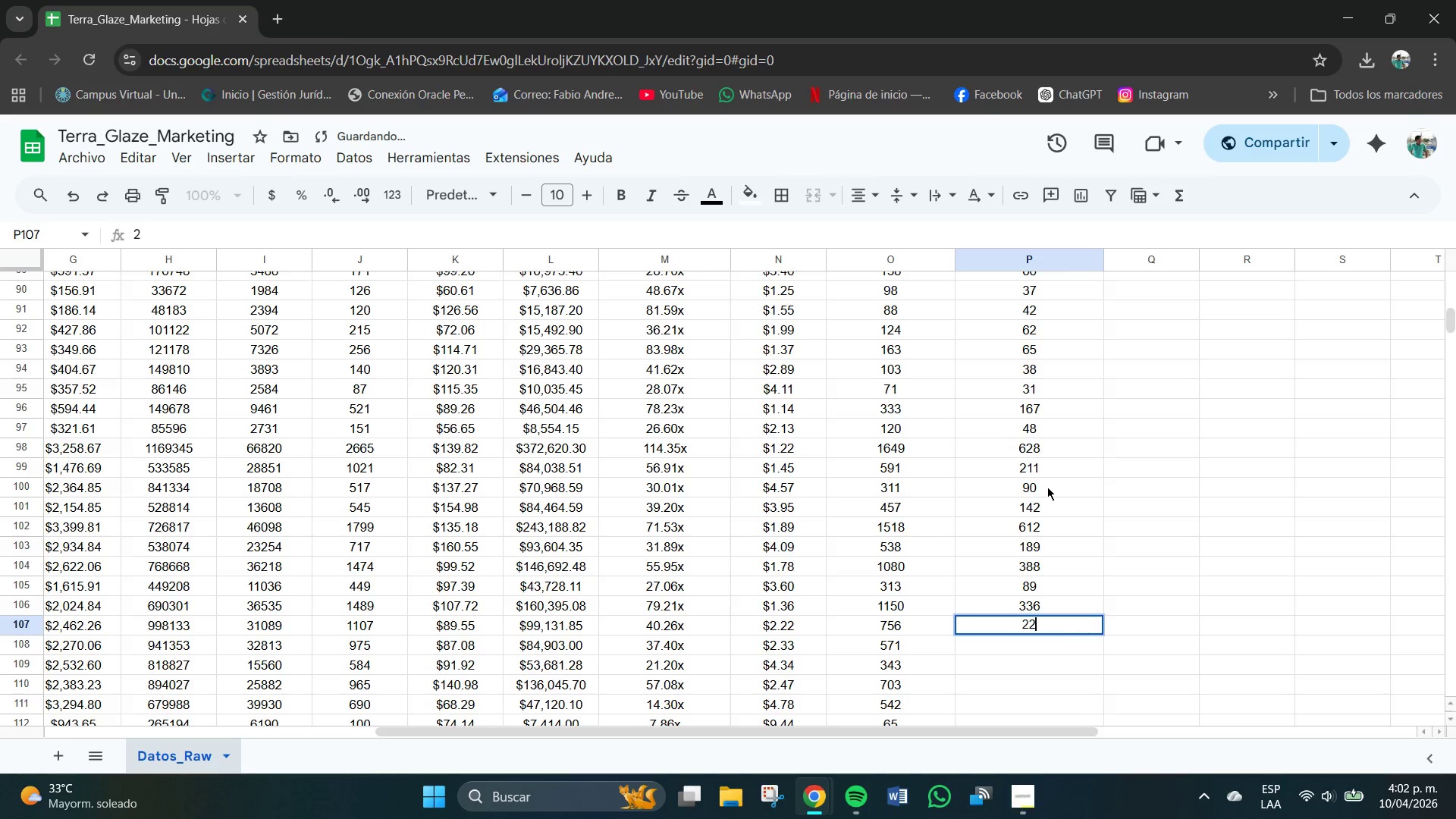 
key(Numpad2)
 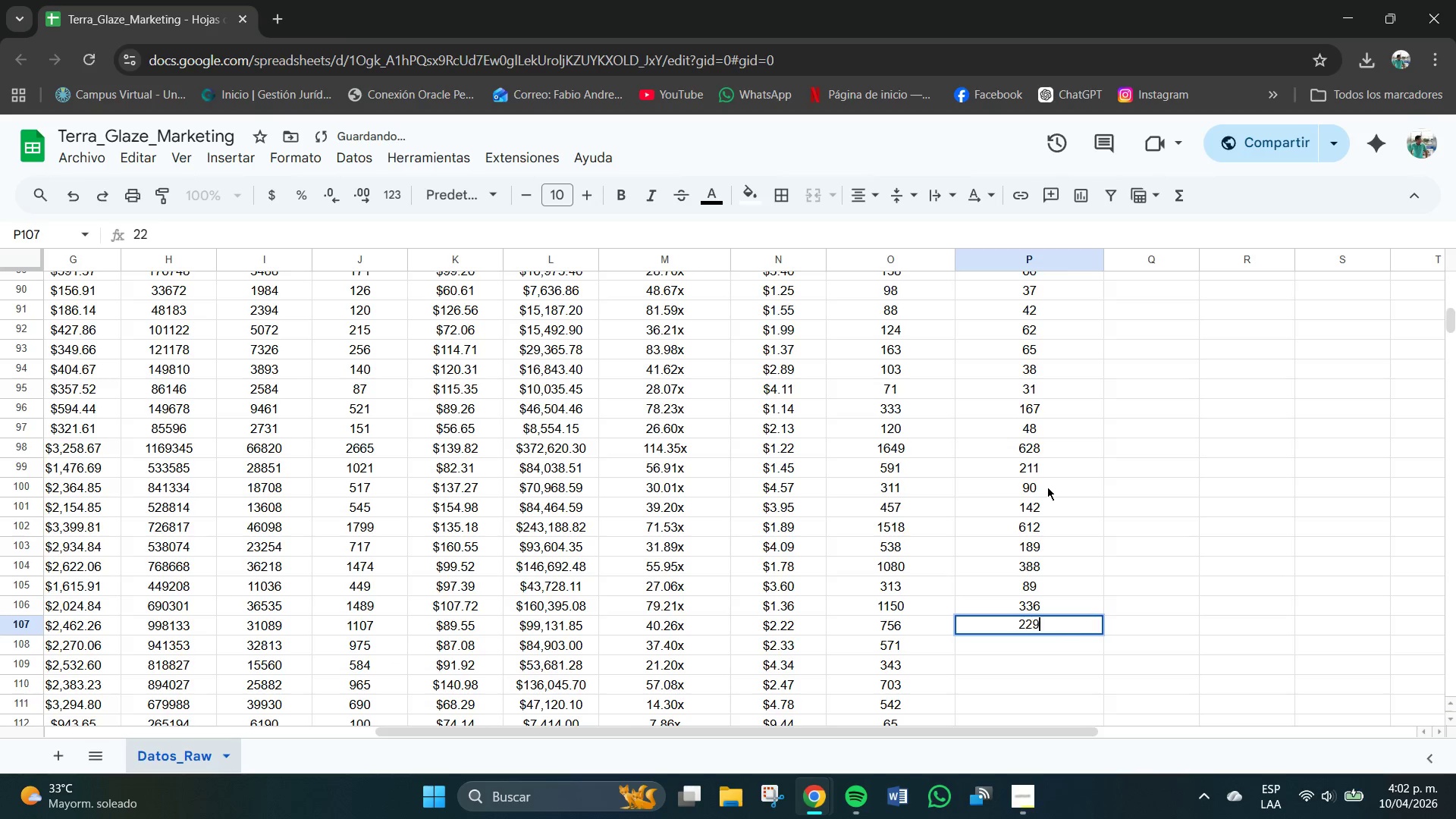 
key(Numpad9)
 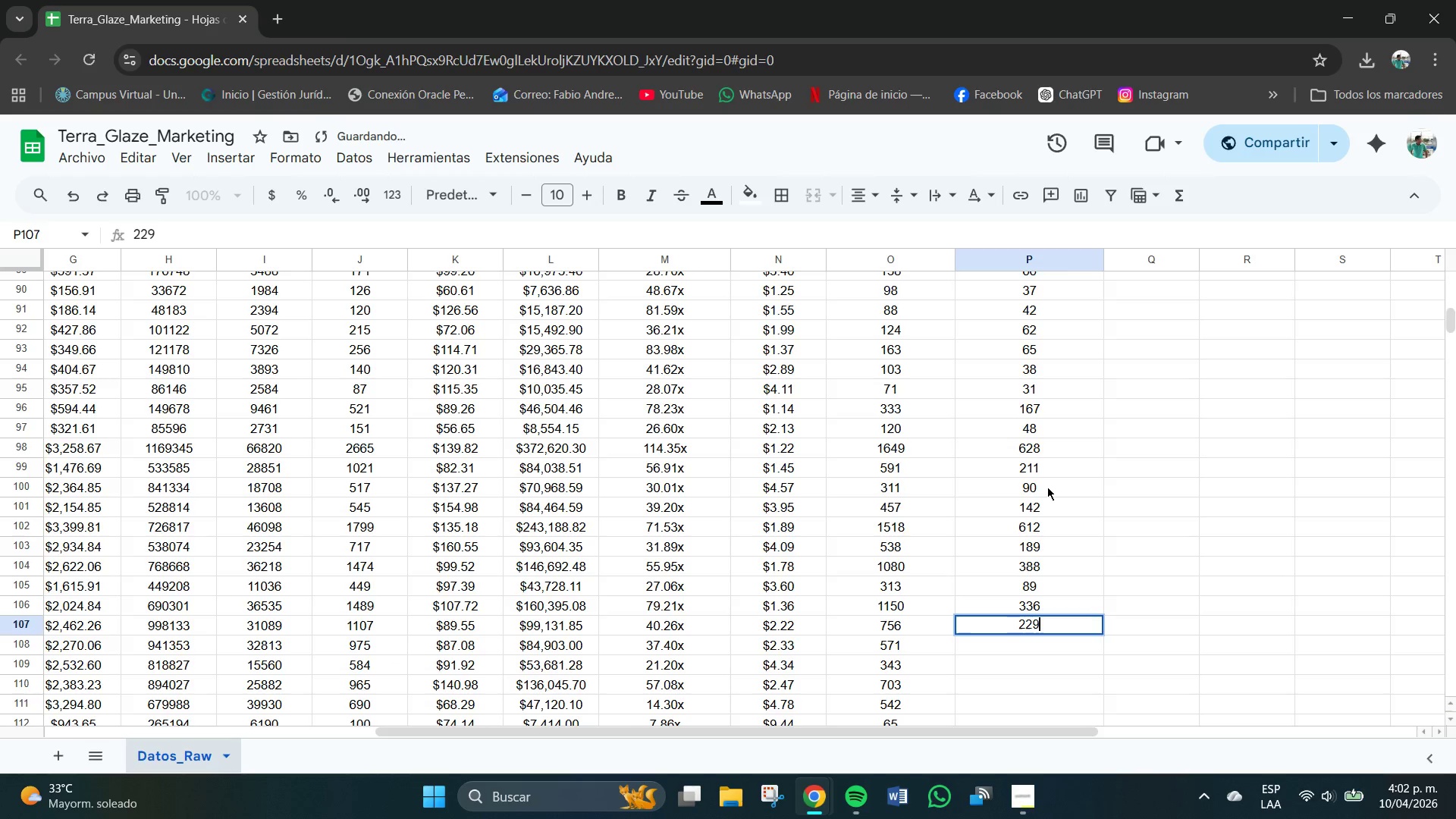 
key(NumpadEnter)
 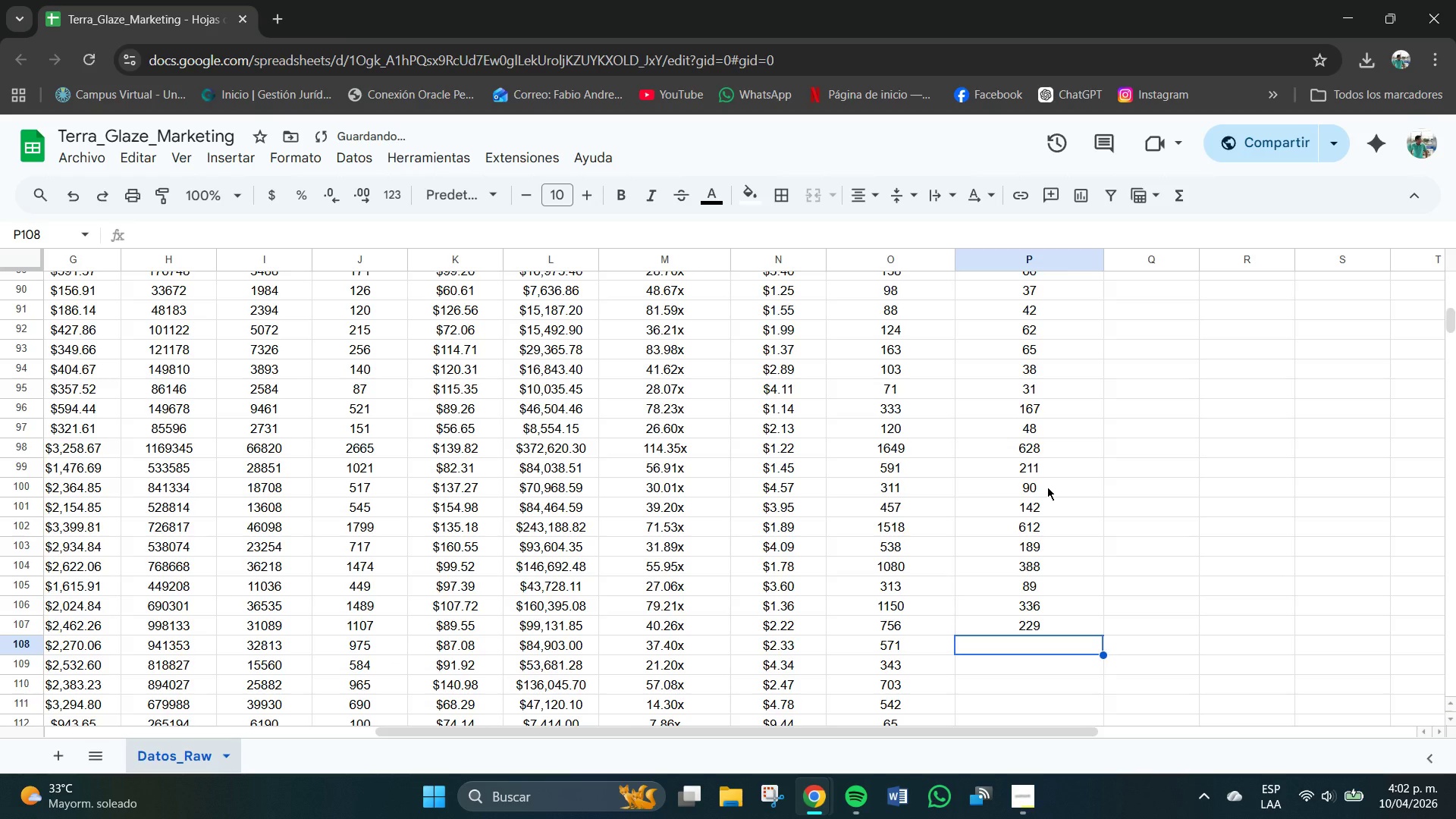 
key(Numpad2)
 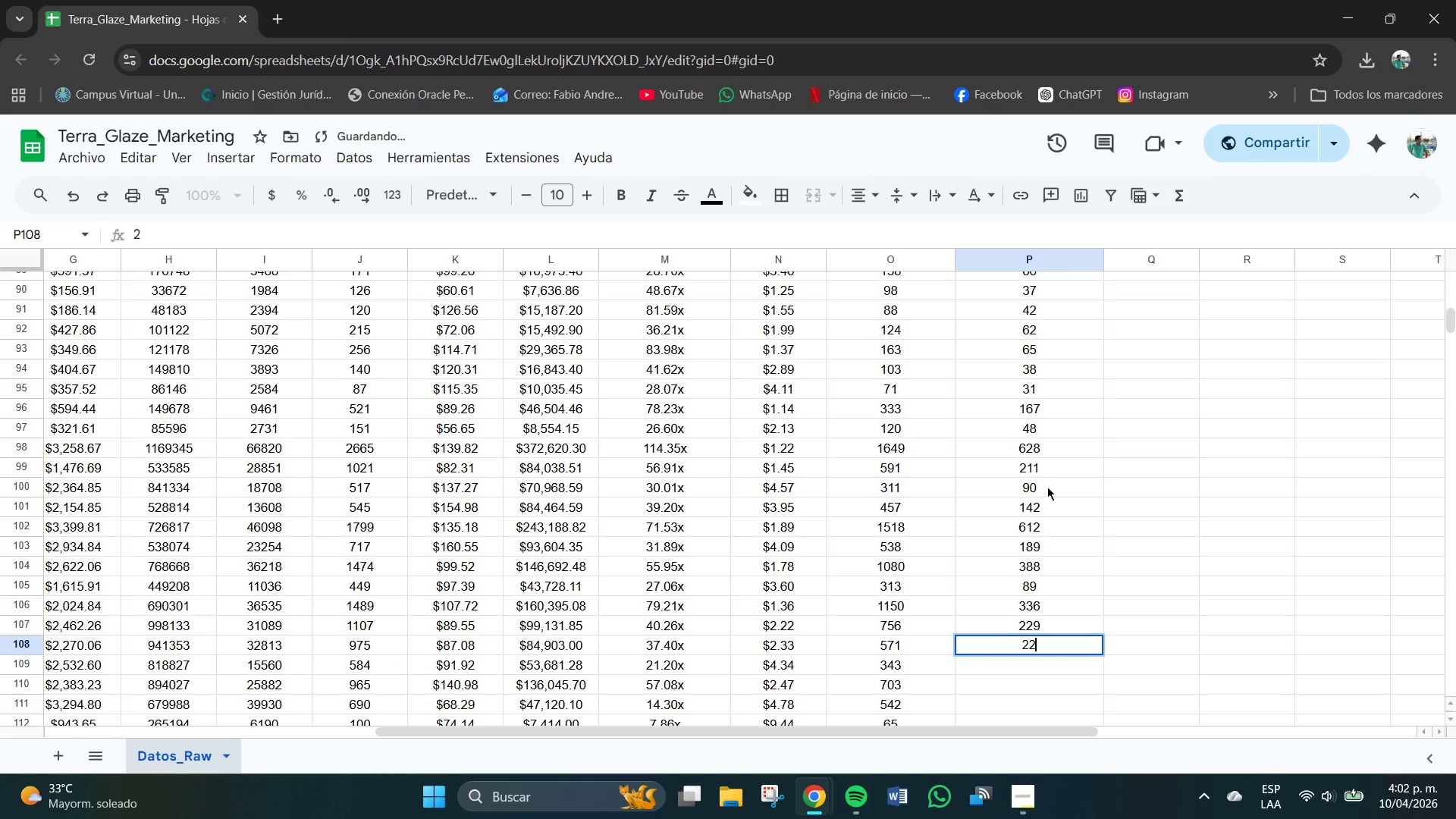 
key(Numpad2)
 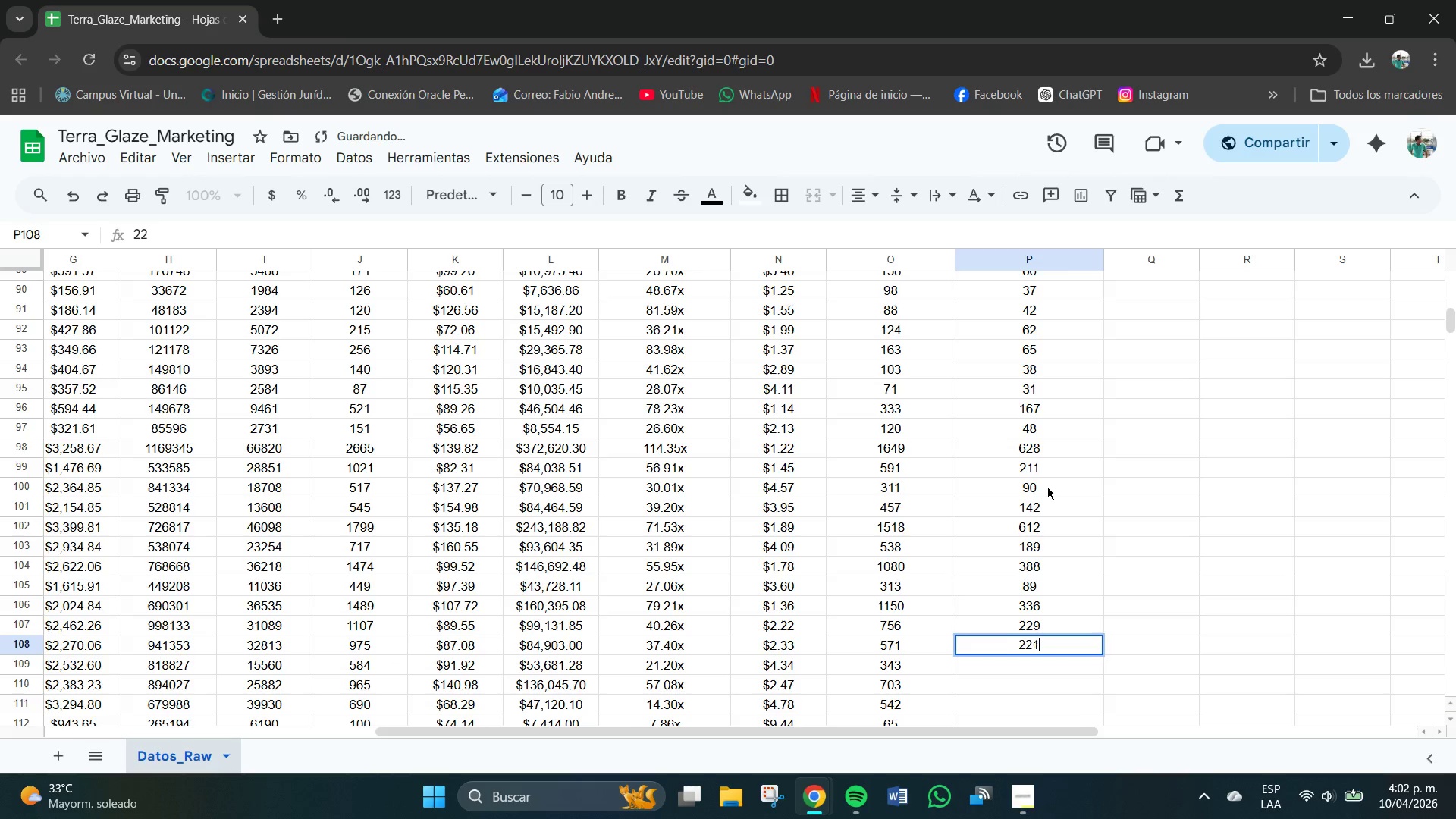 
key(Numpad1)
 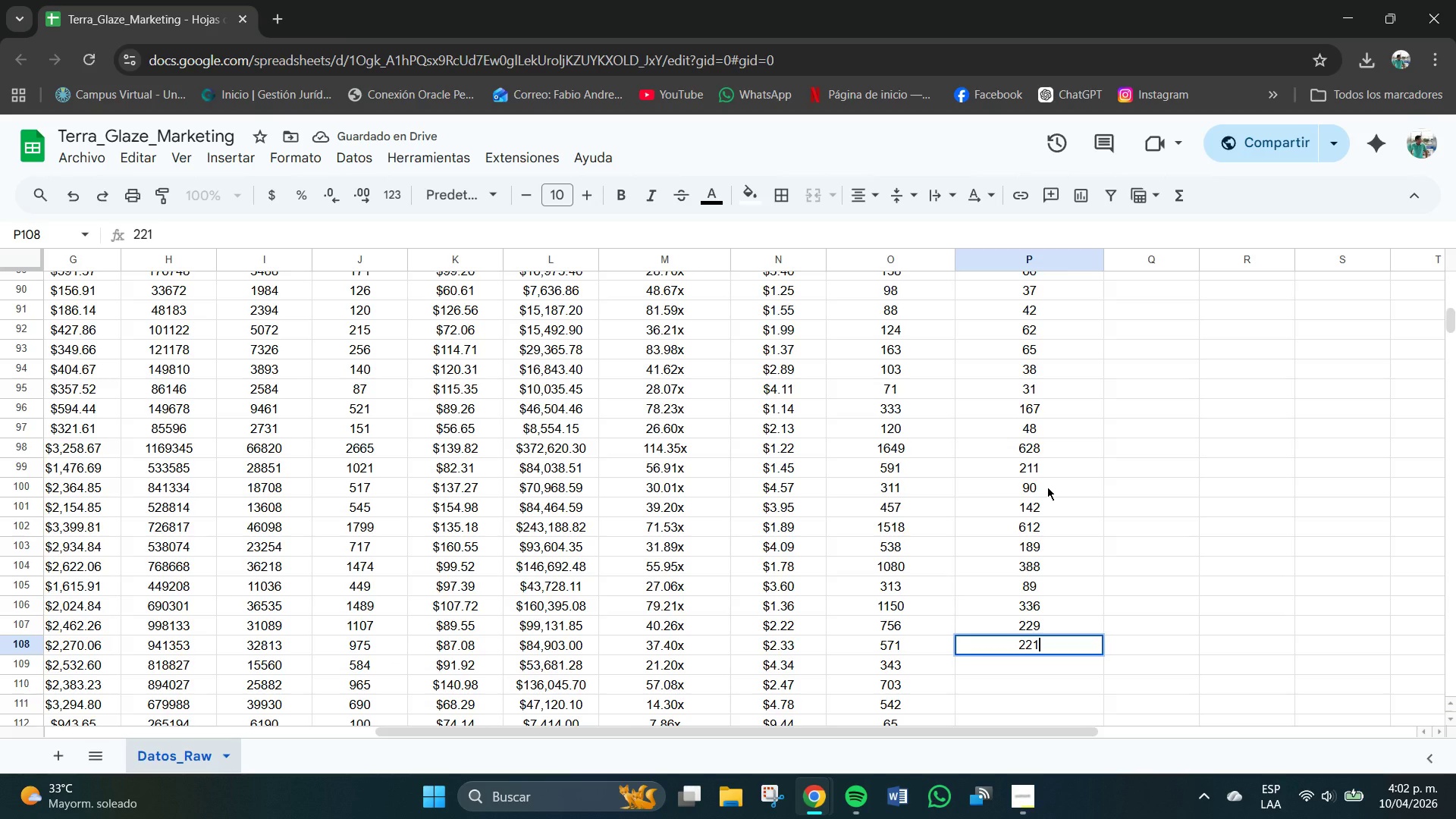 
key(NumpadEnter)
 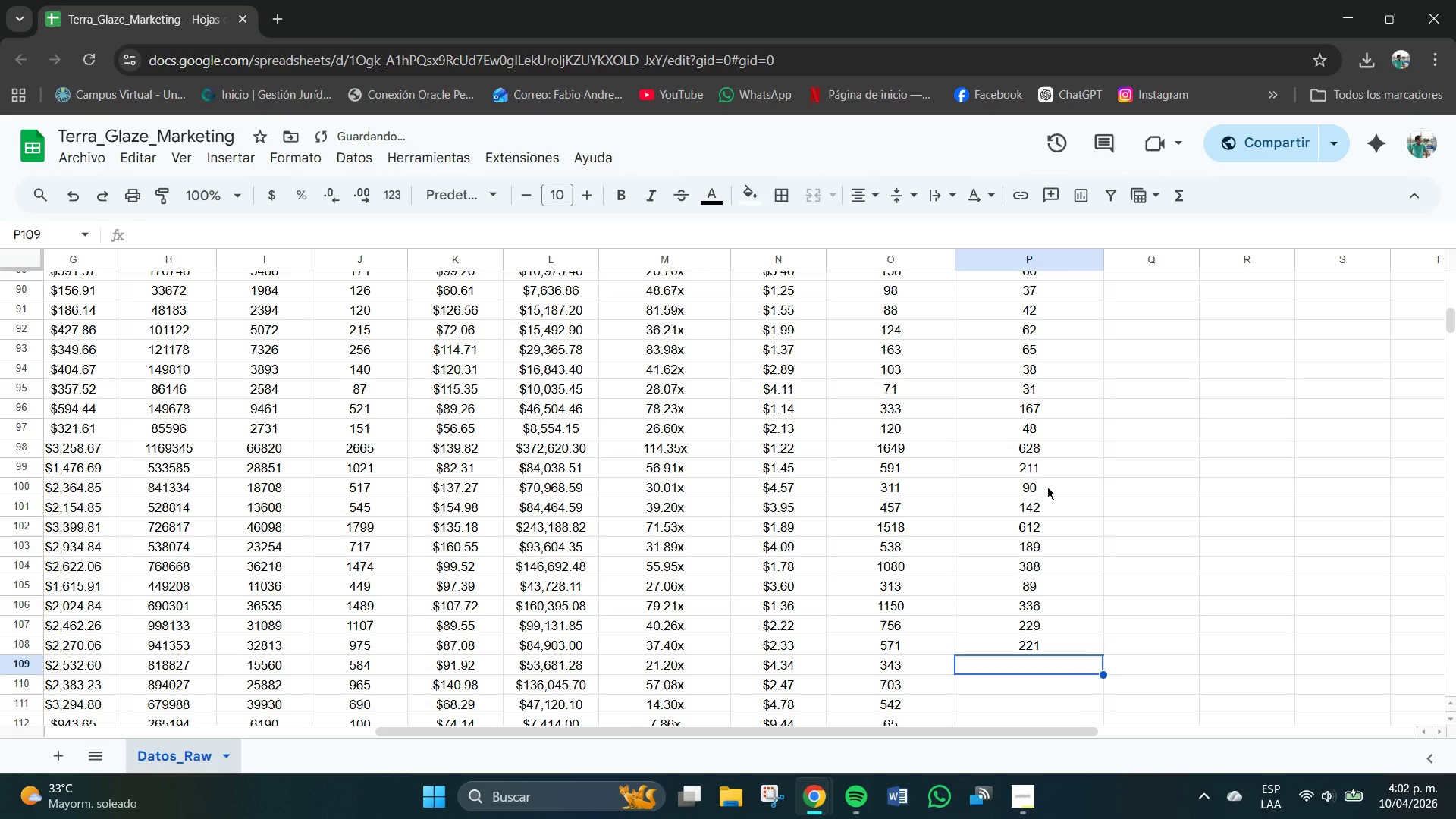 
key(Numpad1)
 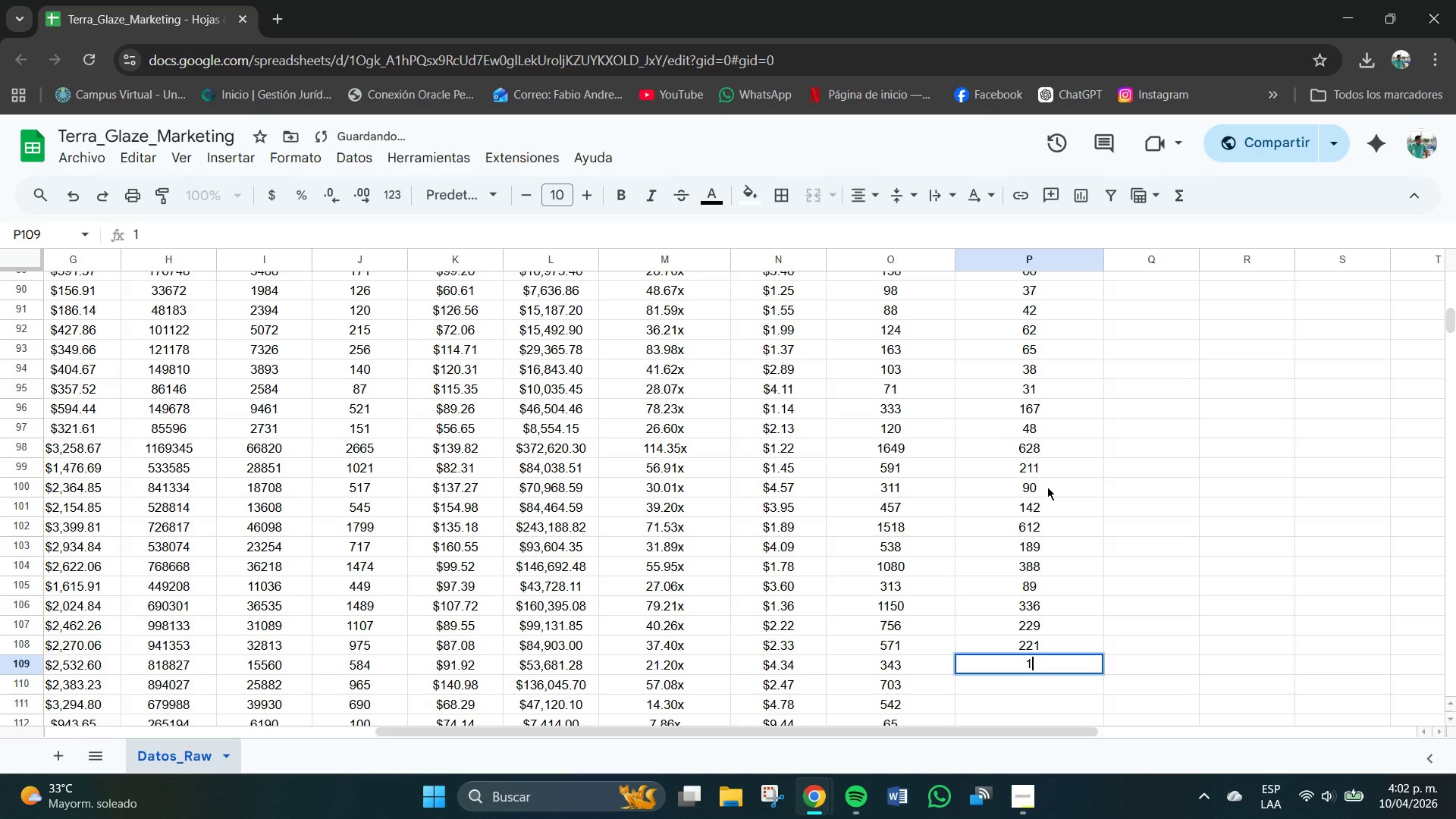 
key(Numpad1)
 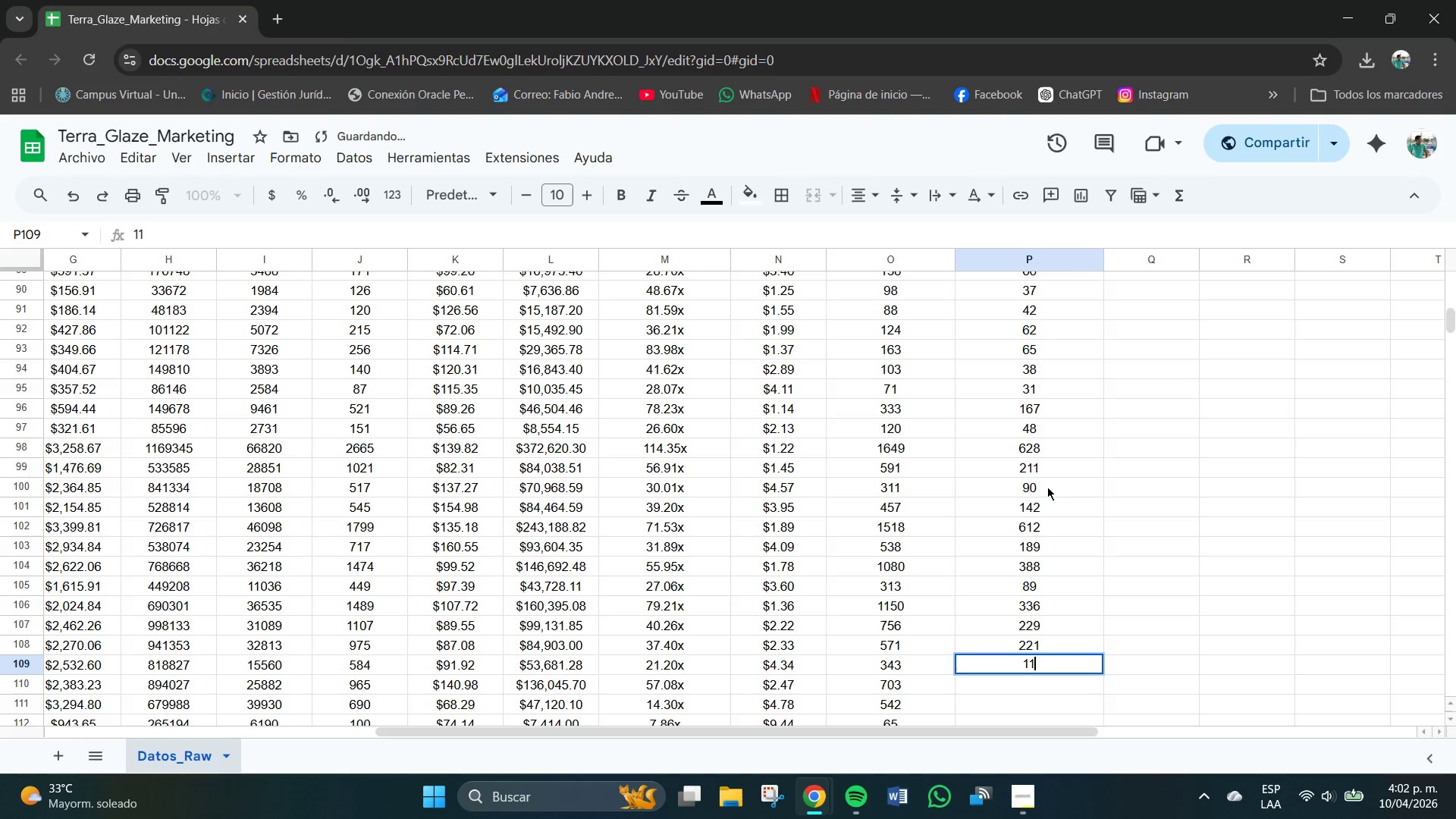 
key(Numpad9)
 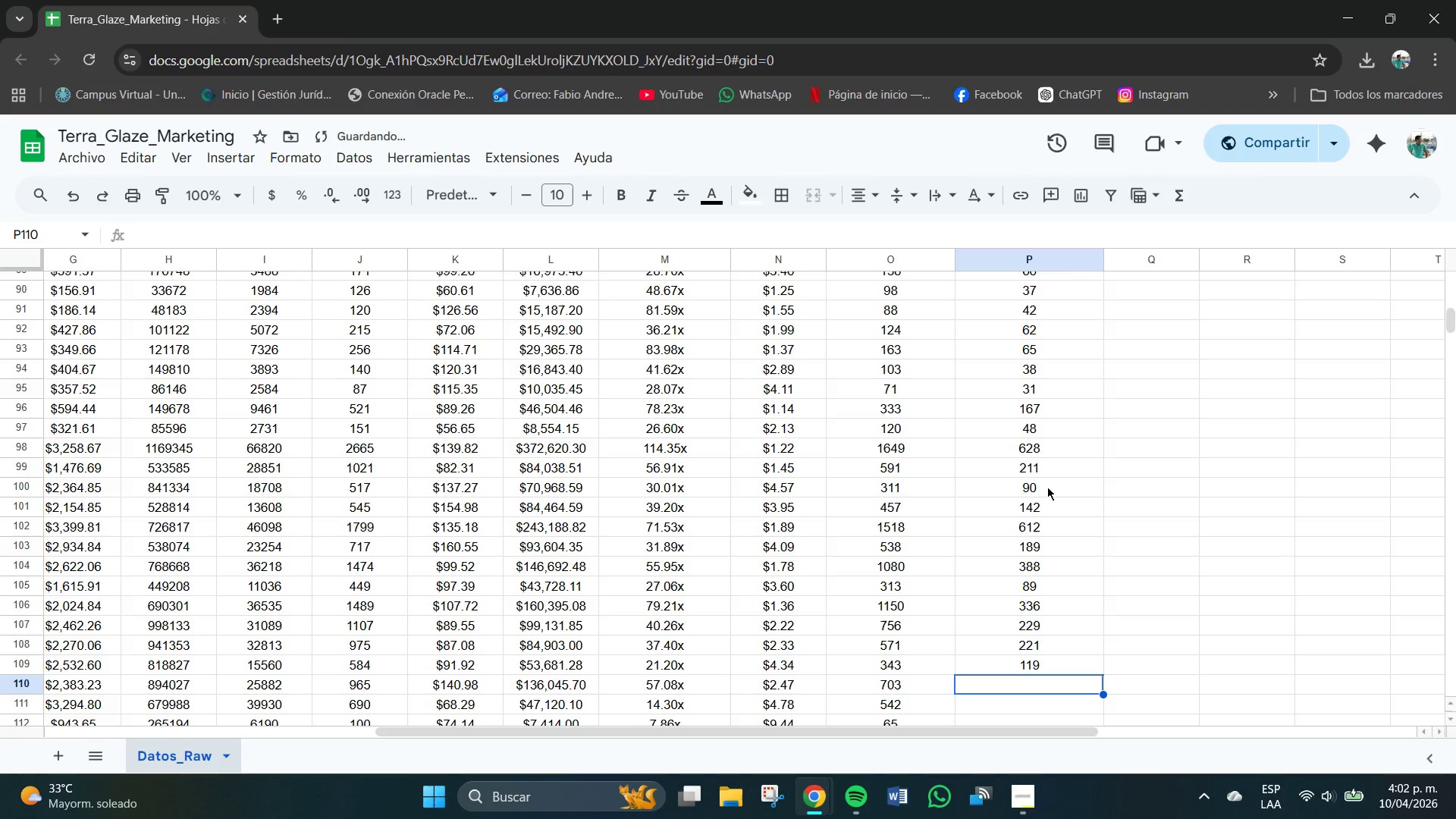 
key(NumpadEnter)
 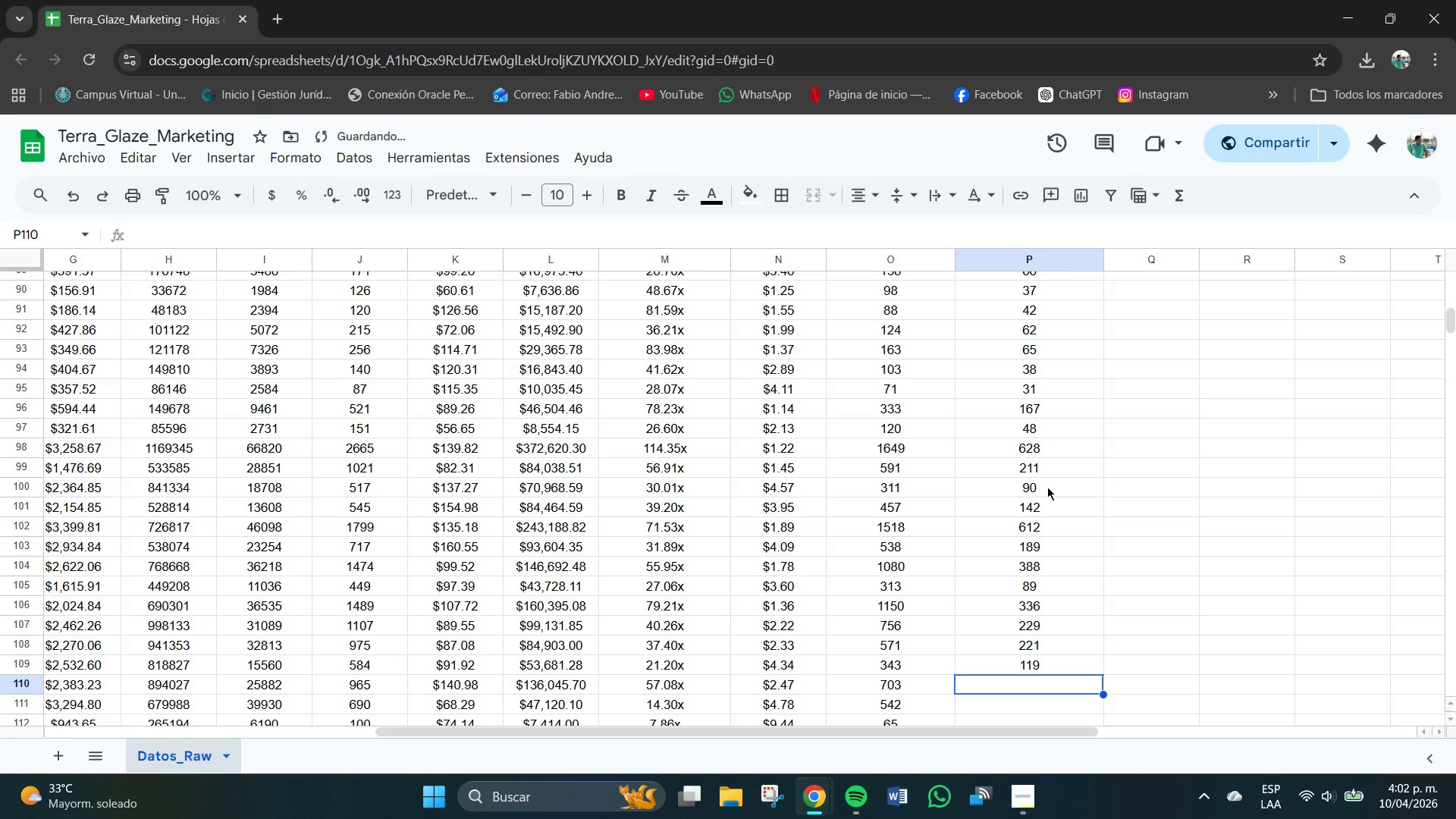 
key(Numpad1)
 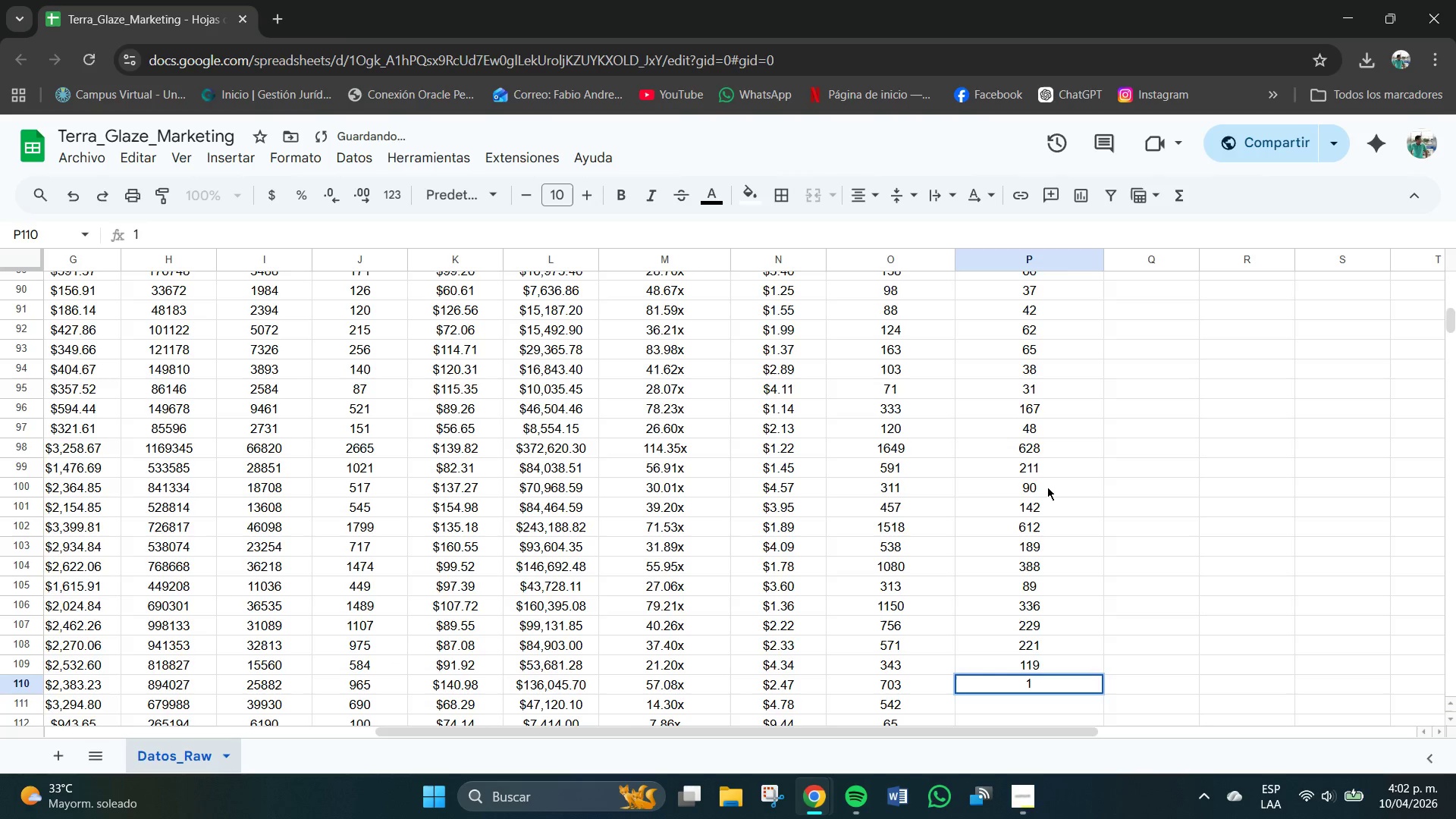 
key(Backspace)
 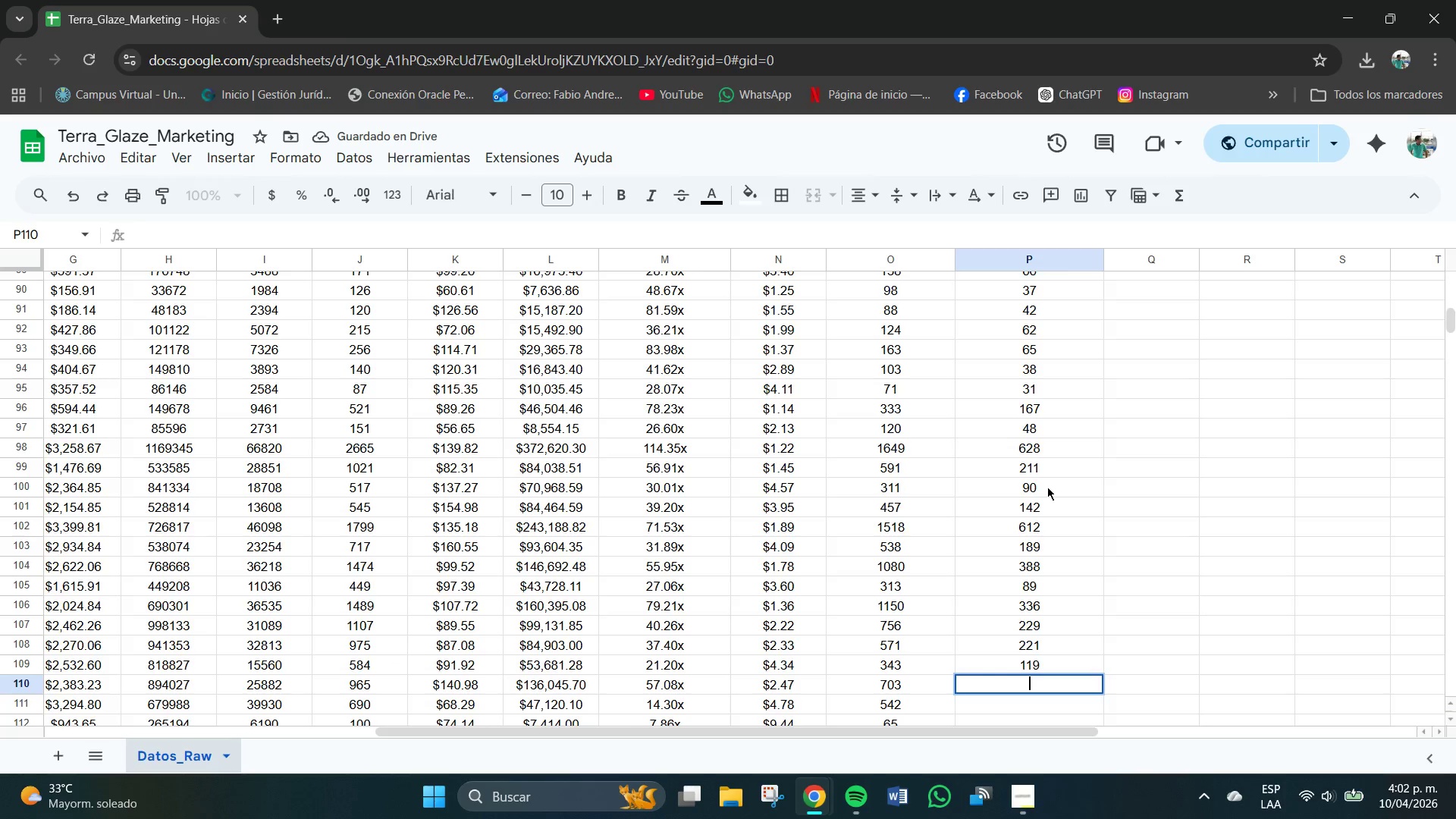 
key(Numpad2)
 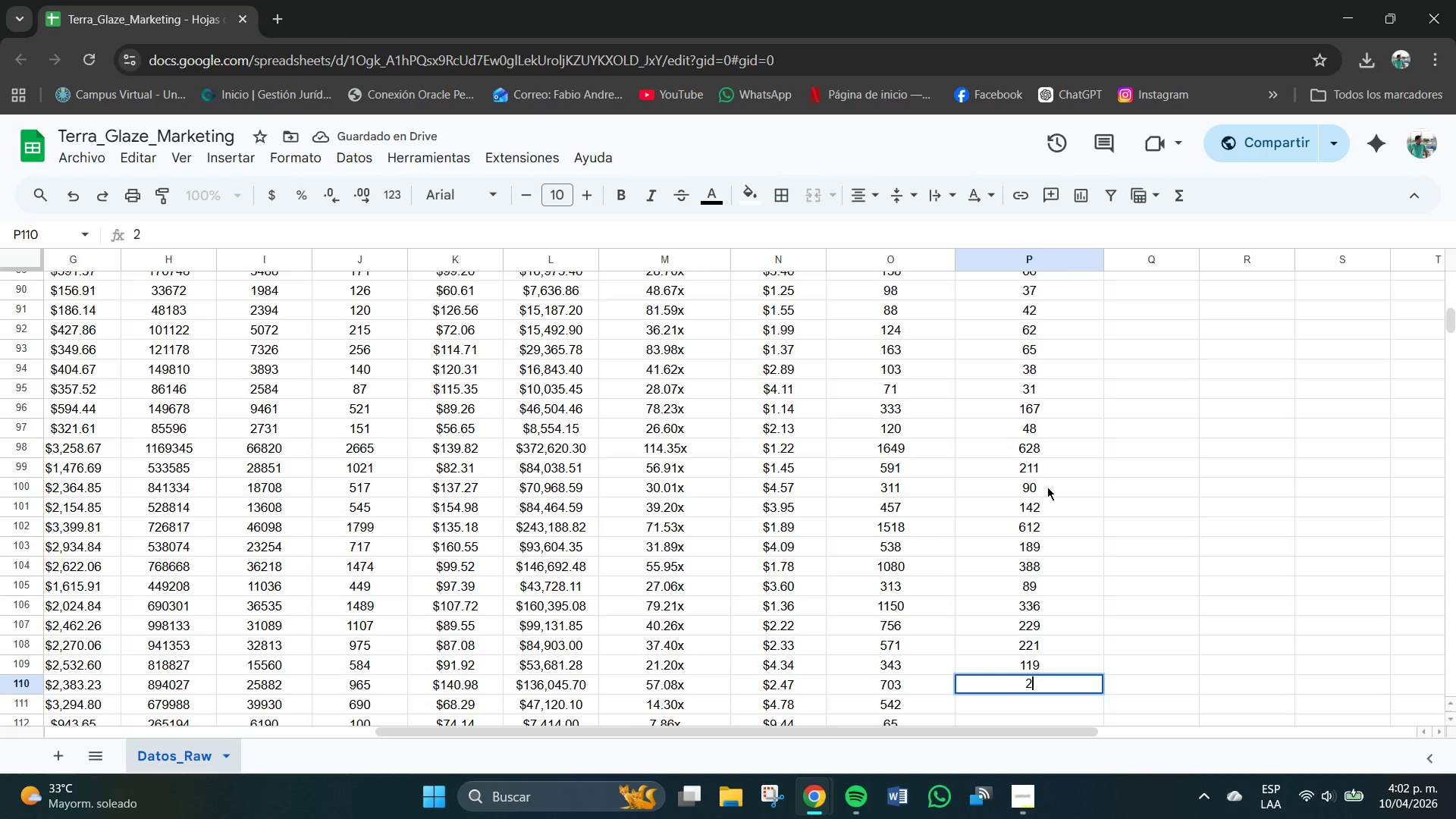 
key(Numpad1)
 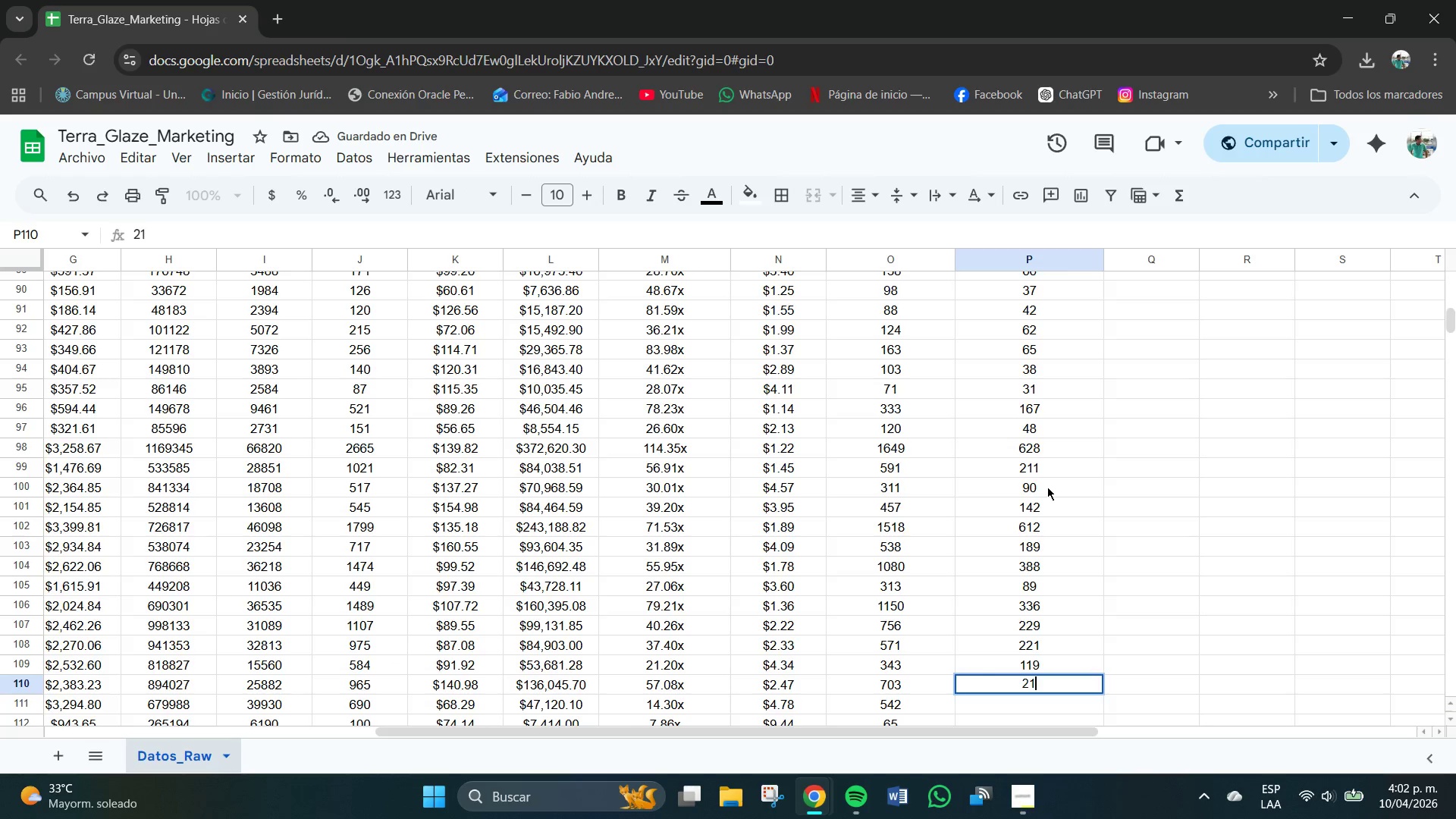 
key(Numpad7)
 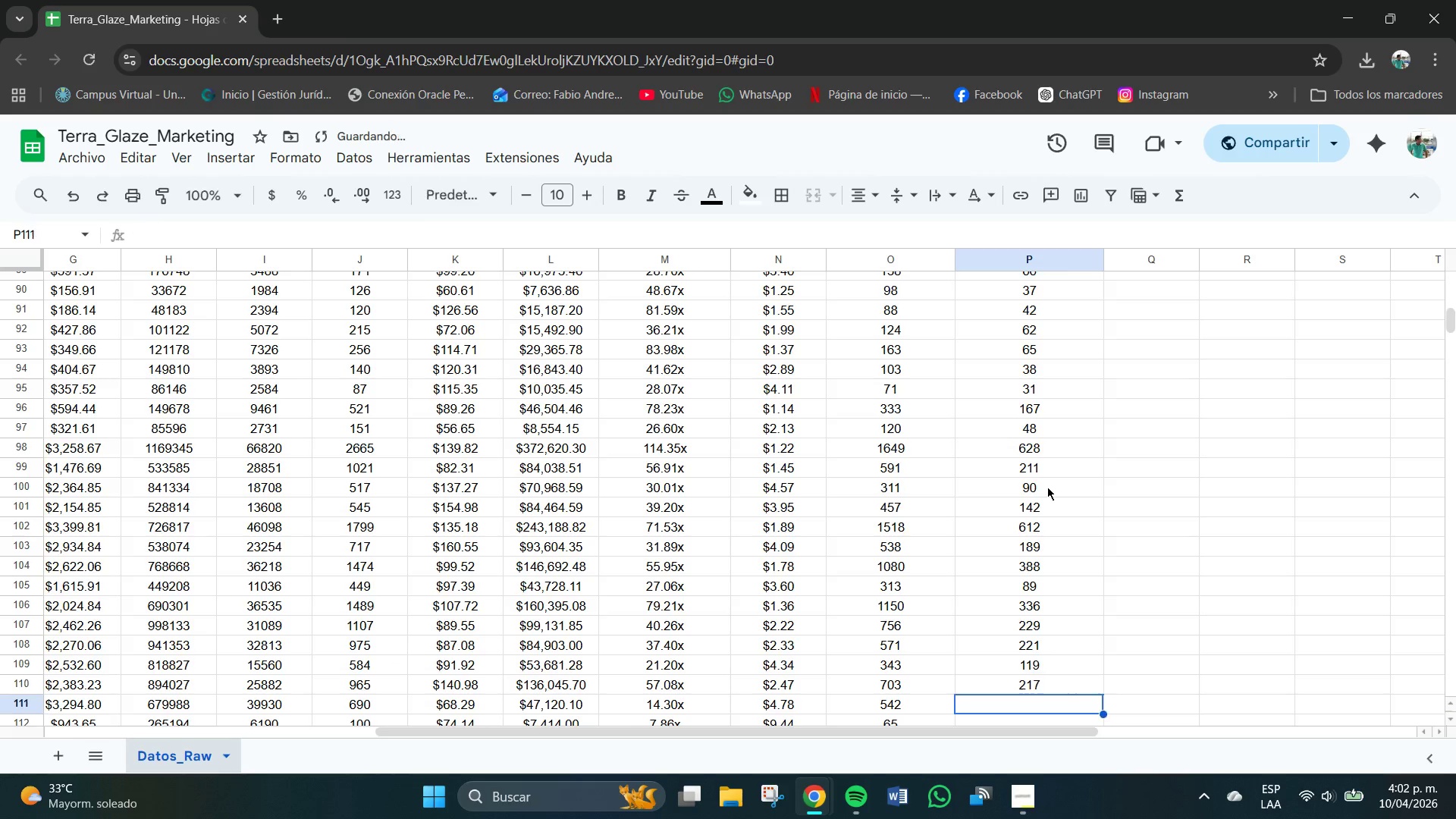 
key(NumpadEnter)
 